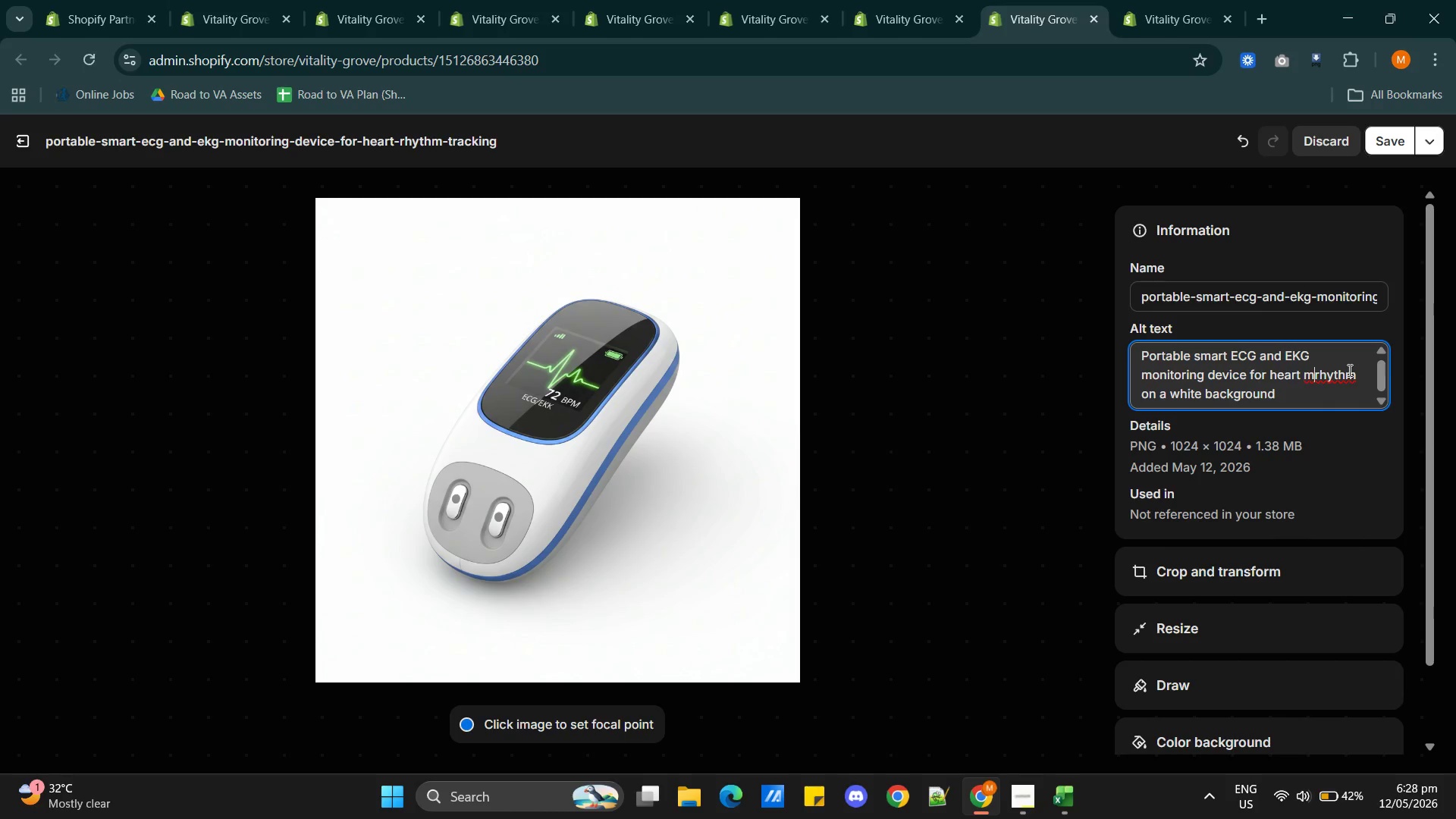 
key(ArrowLeft)
 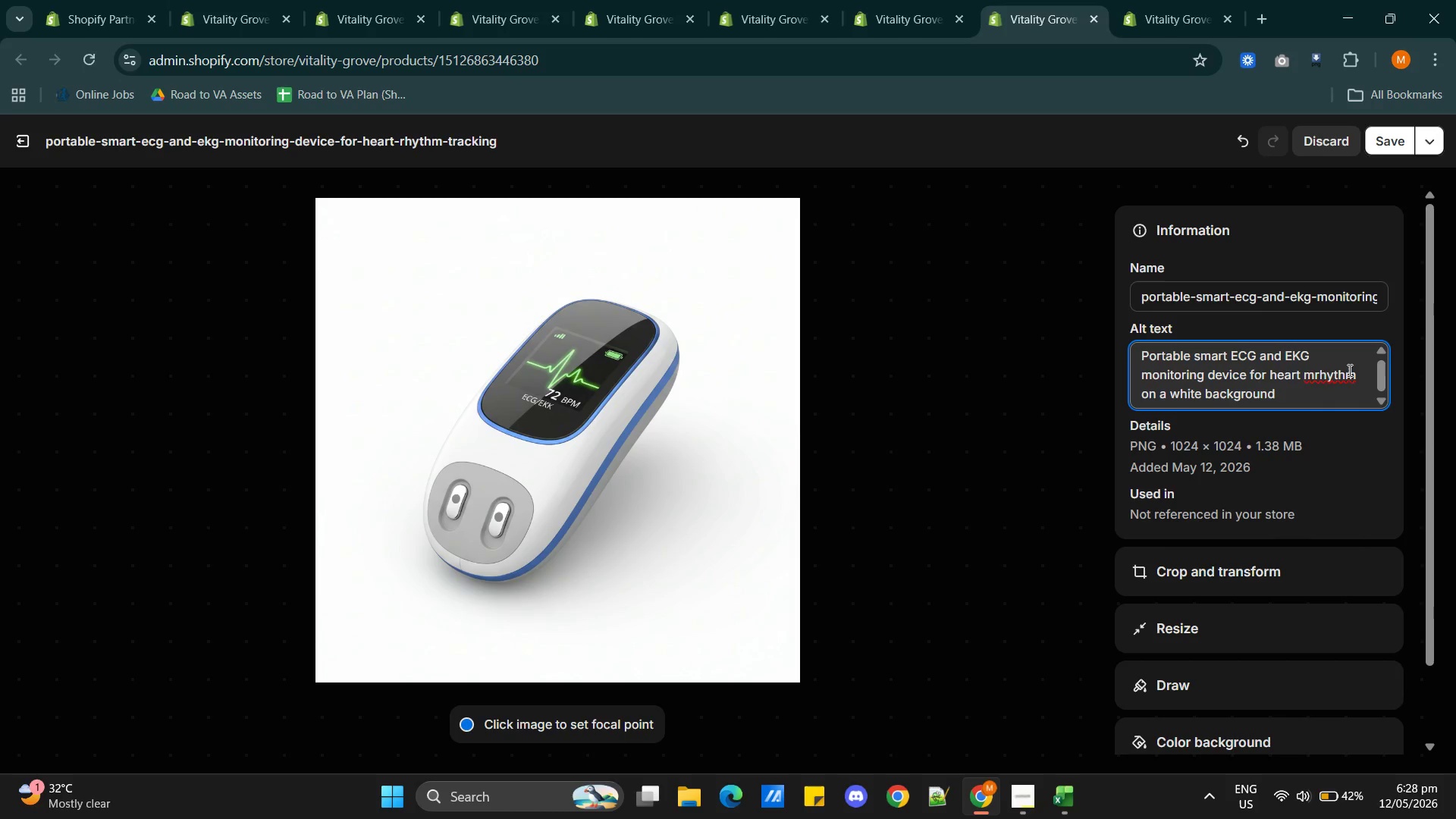 
key(Backspace)
 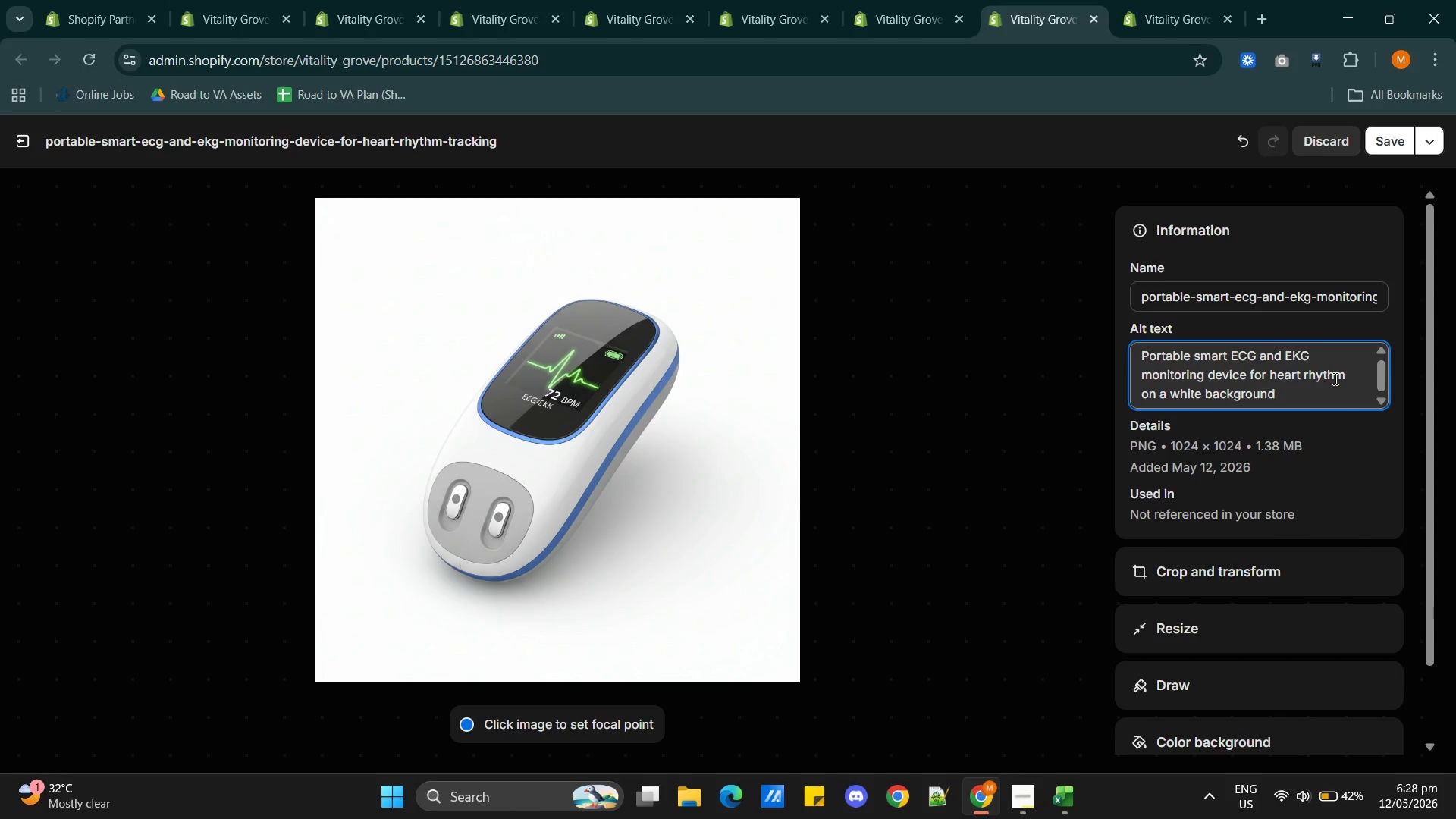 
left_click([1350, 374])
 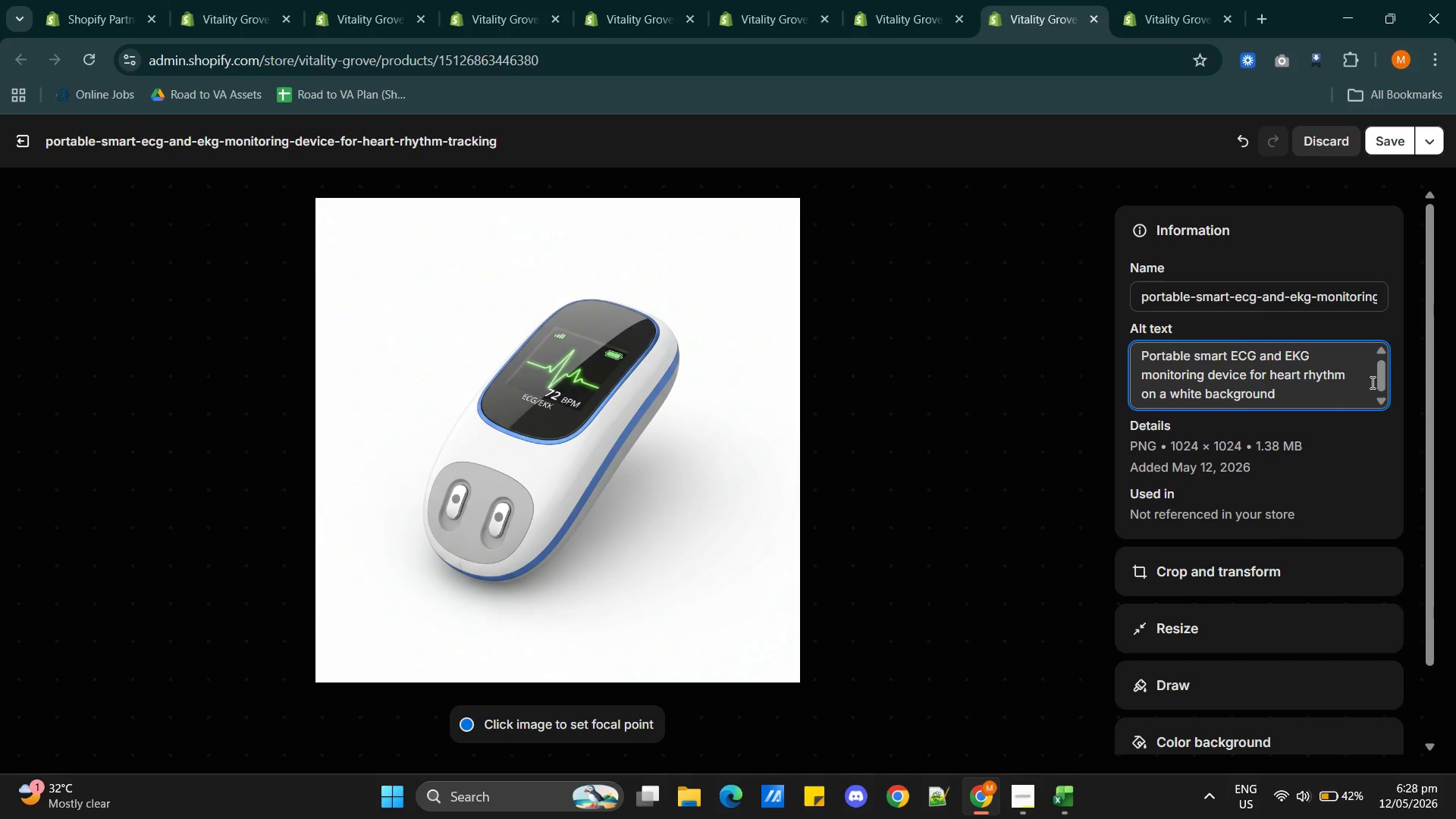 
type(tracking showing result of )
 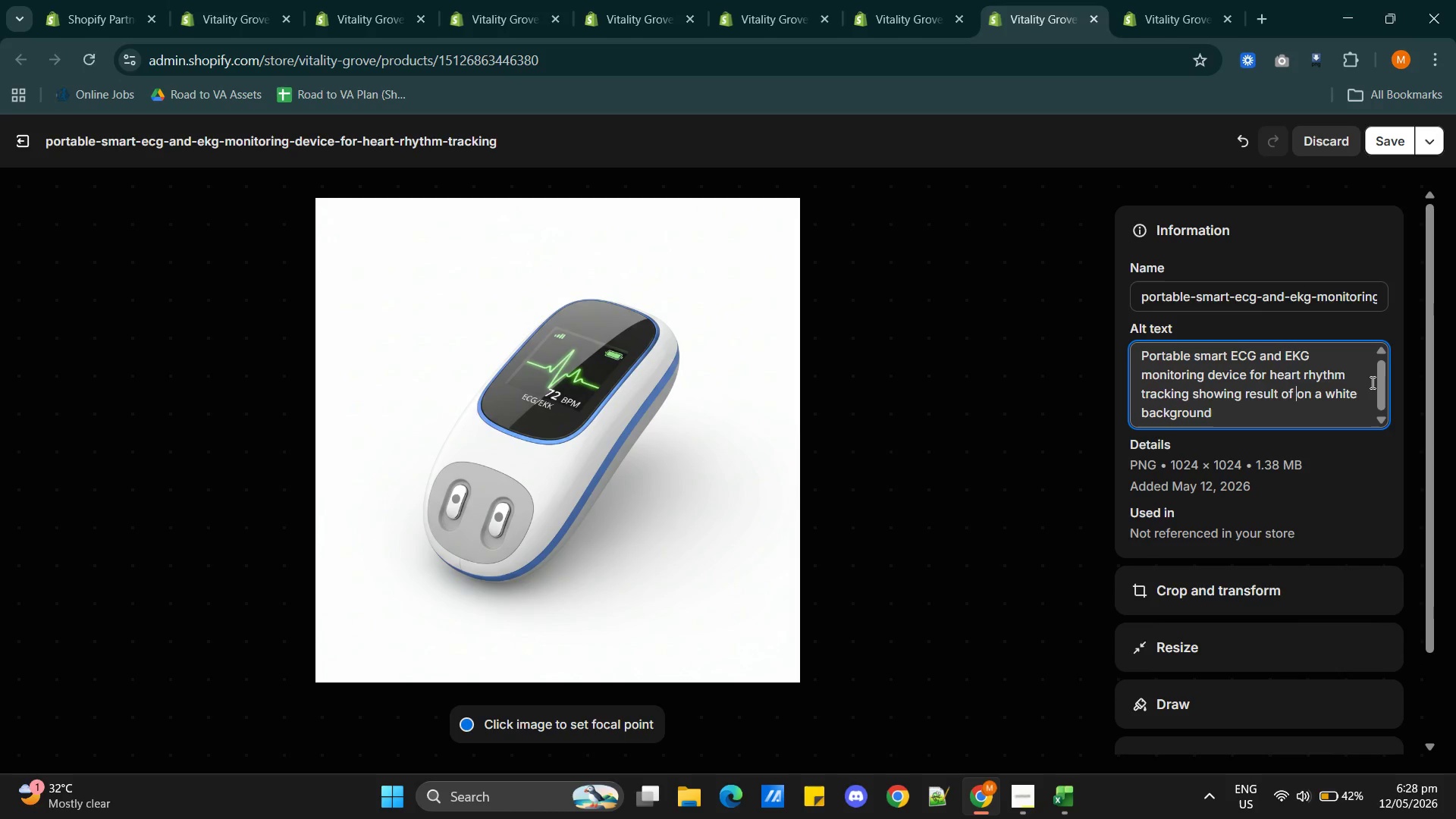 
type(72 bpm and full battery )
 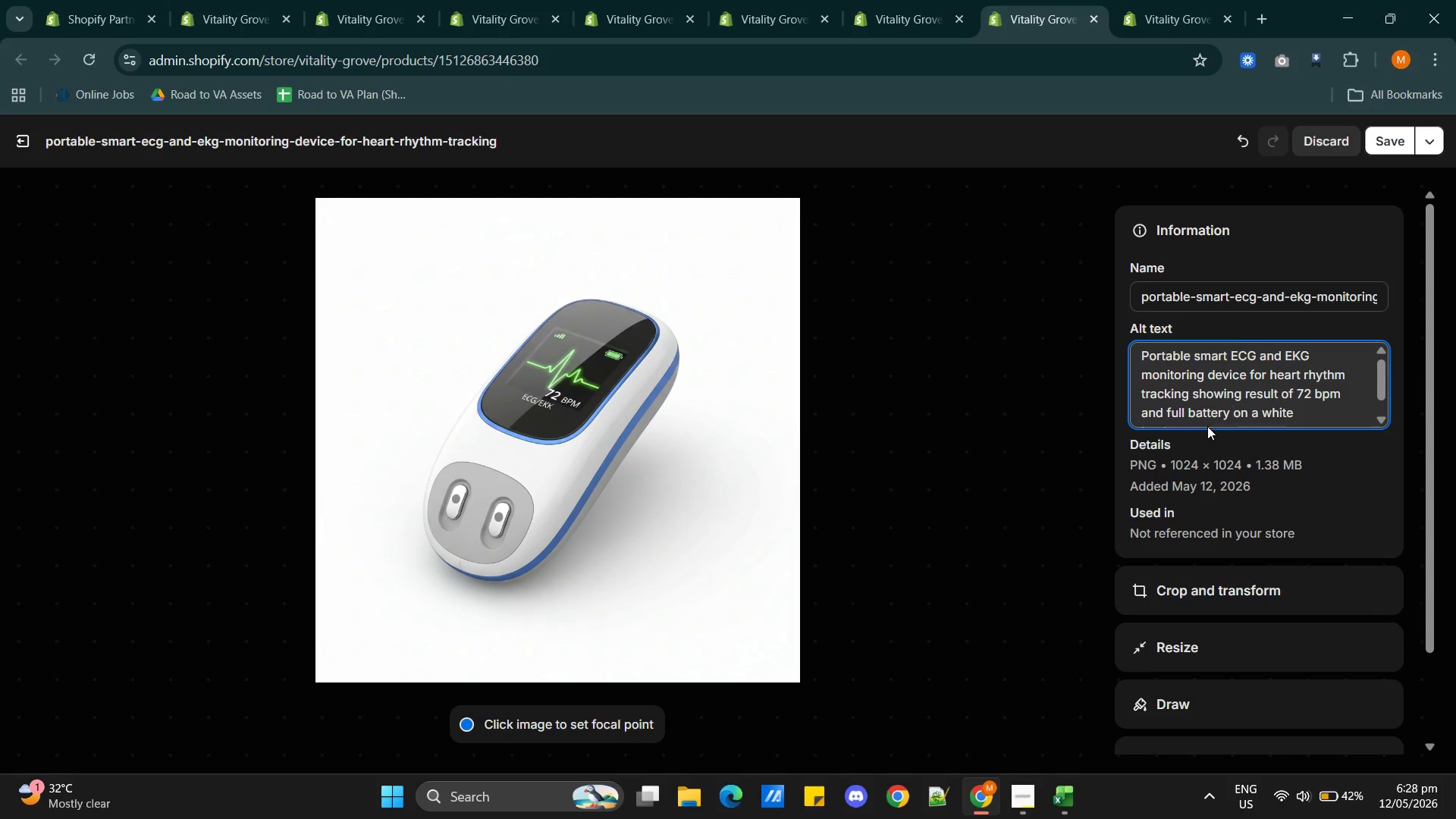 
left_click([1194, 416])
 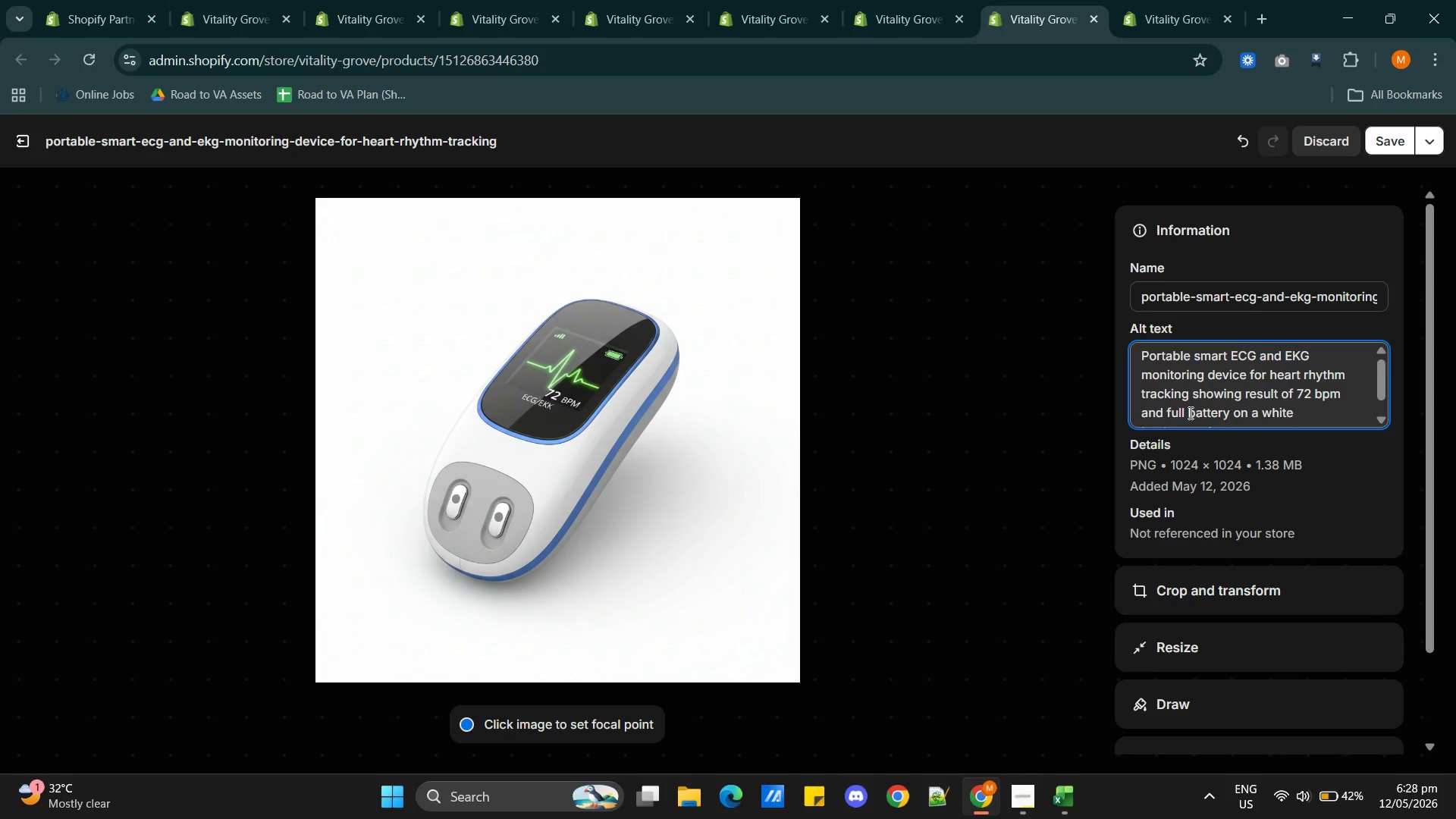 
left_click([1189, 413])
 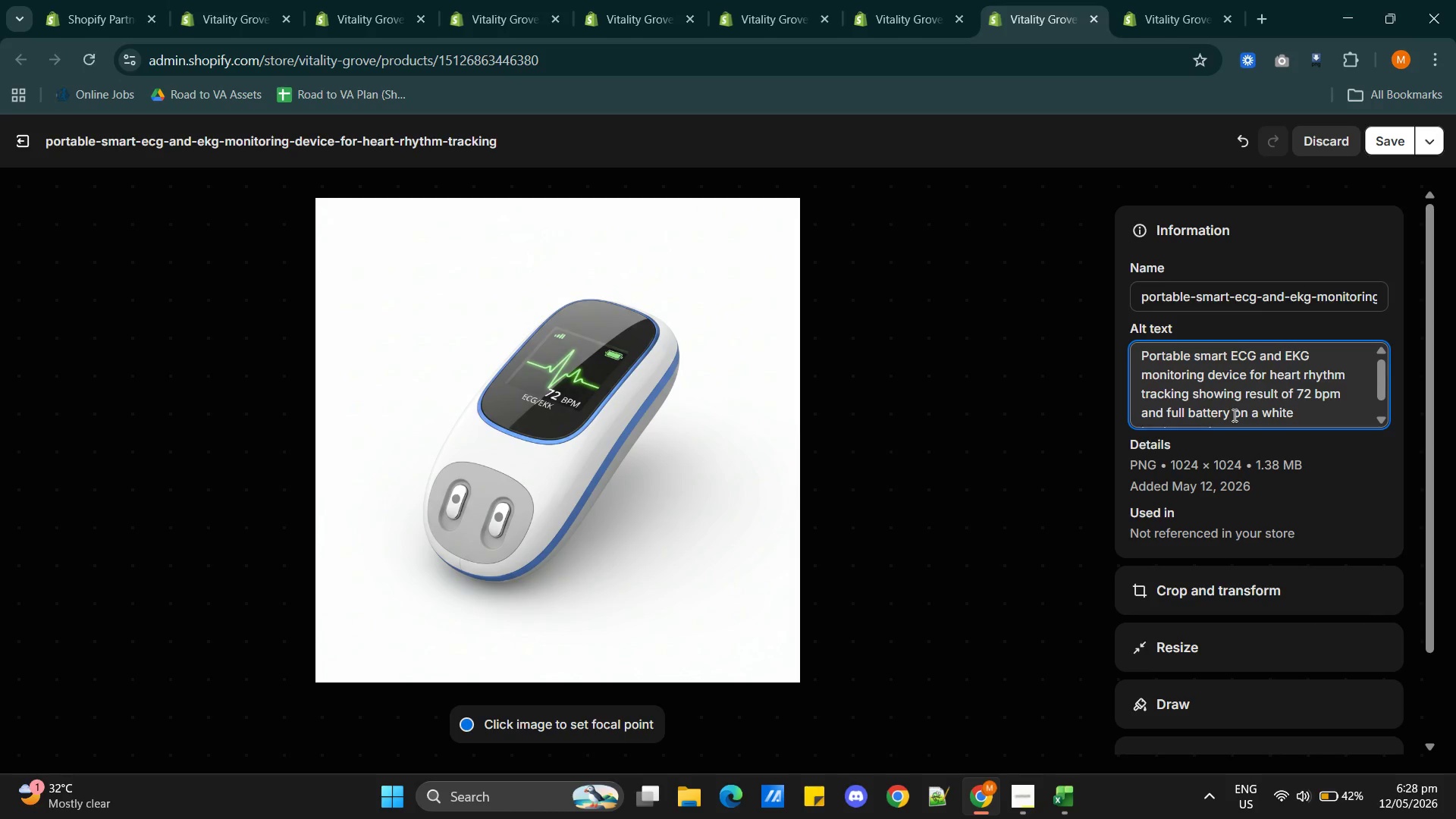 
type(charge )
 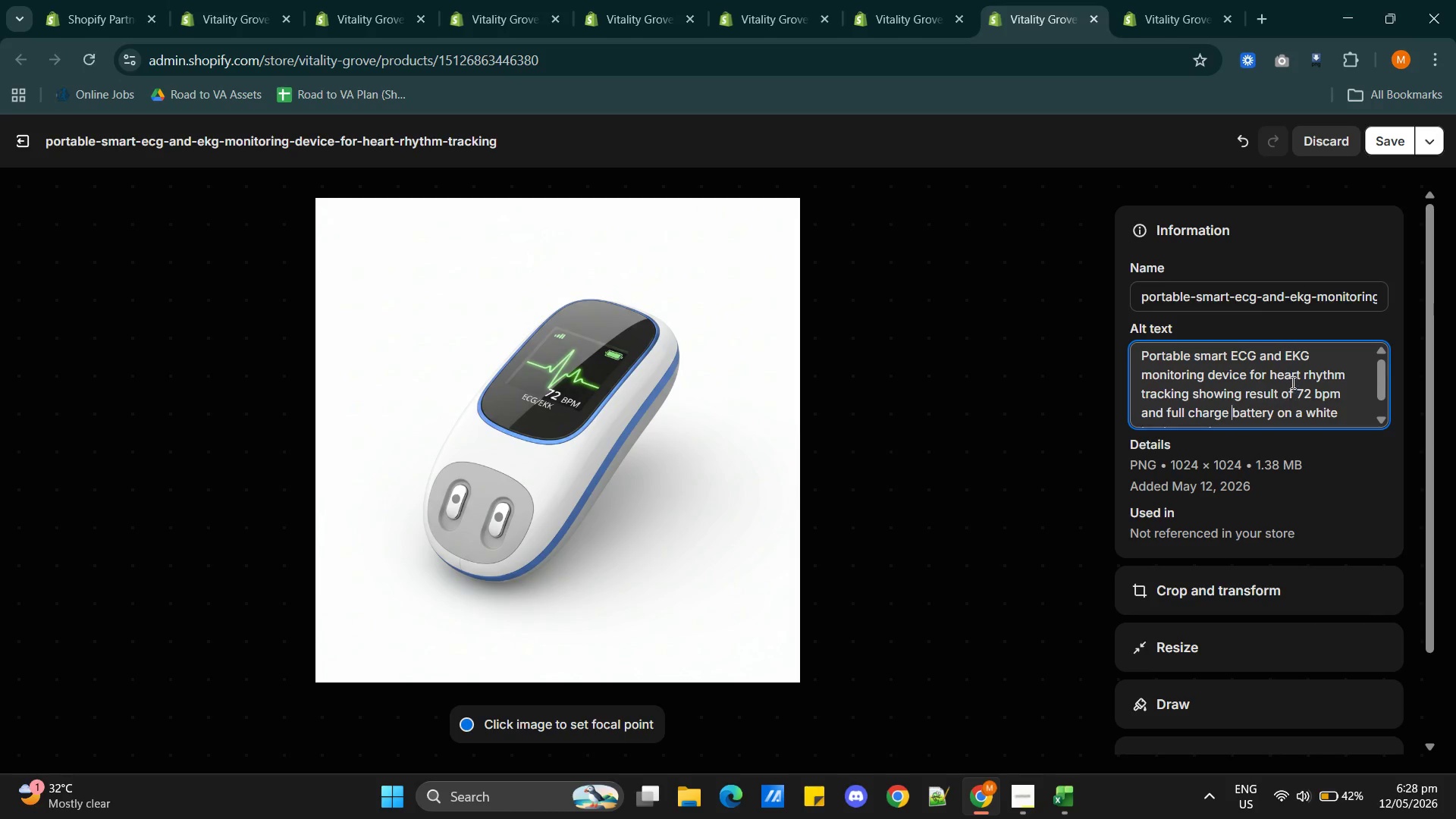 
scroll: coordinate [1290, 397], scroll_direction: down, amount: 2.0
 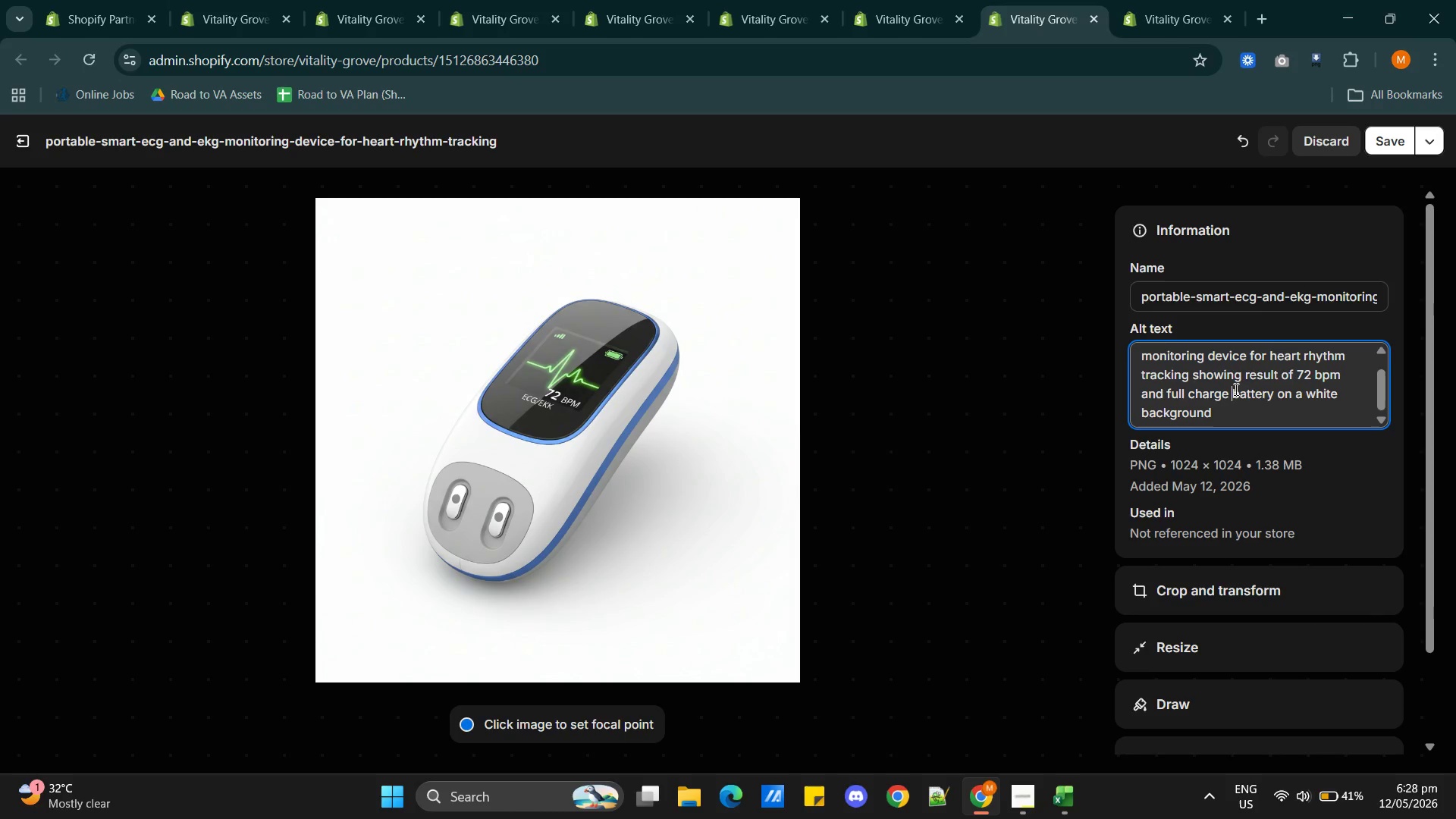 
left_click([1272, 394])
 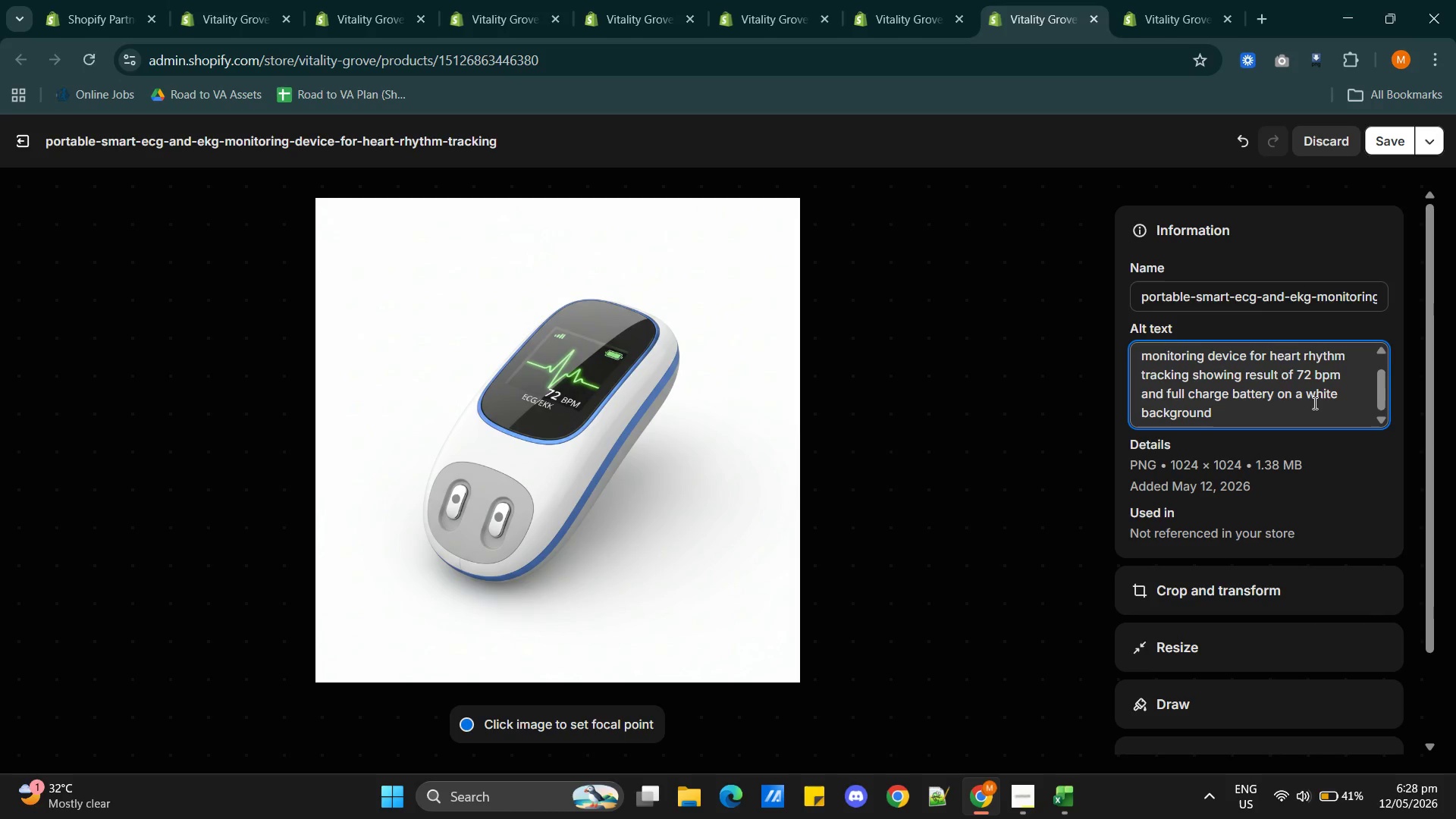 
type( icon )
 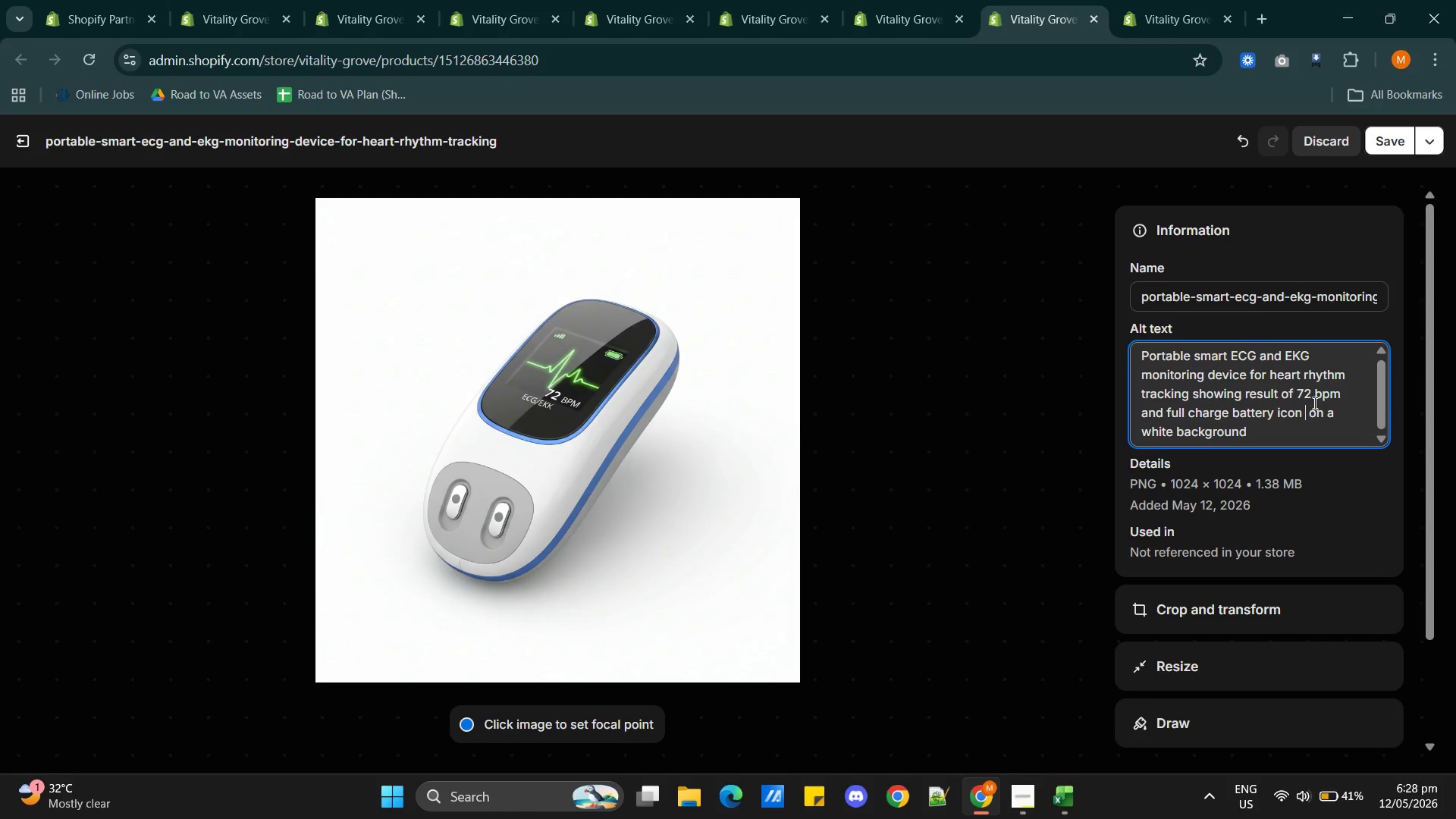 
type(and signal bar on screen)
 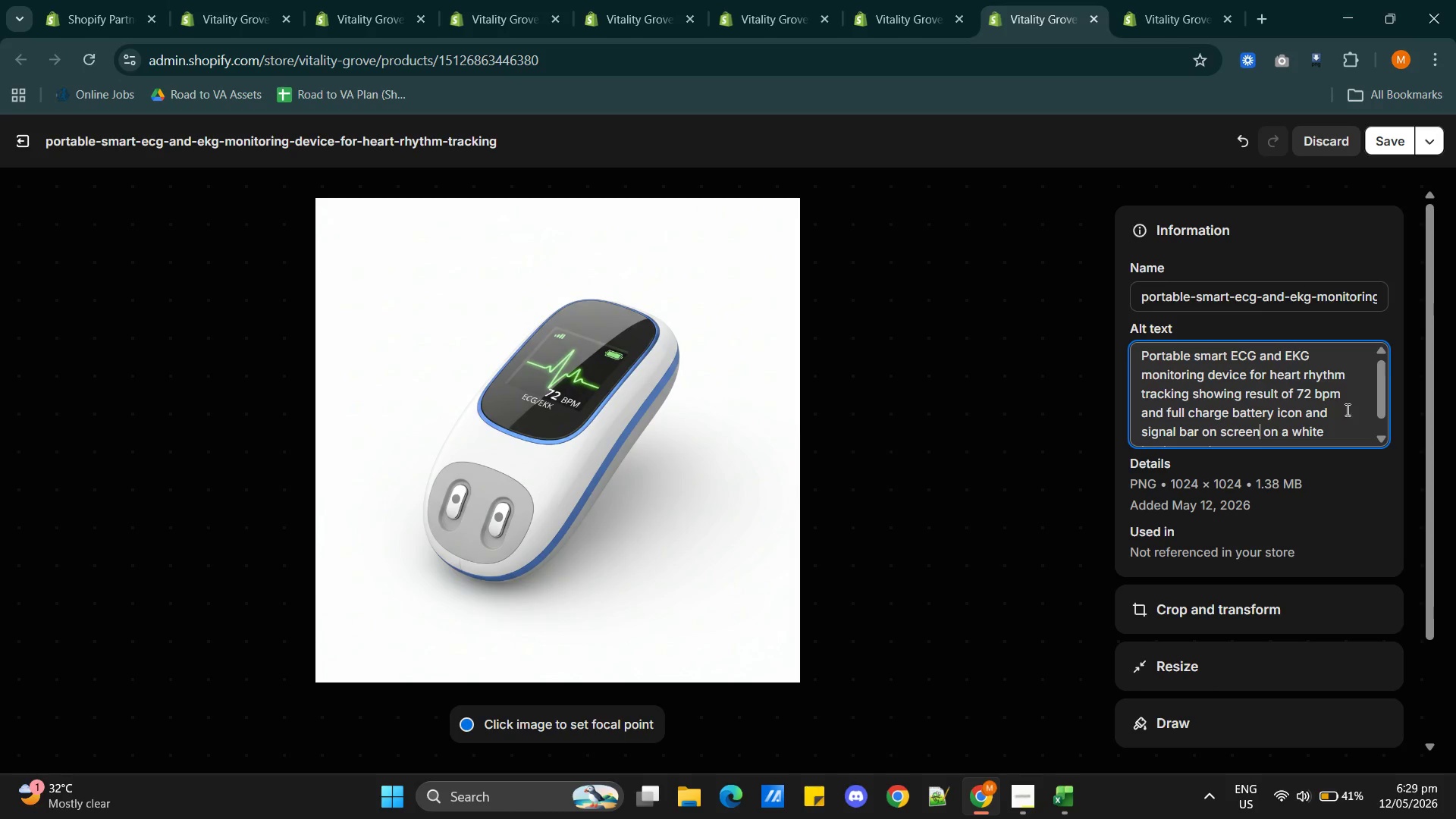 
scroll: coordinate [1298, 406], scroll_direction: down, amount: 1.0
 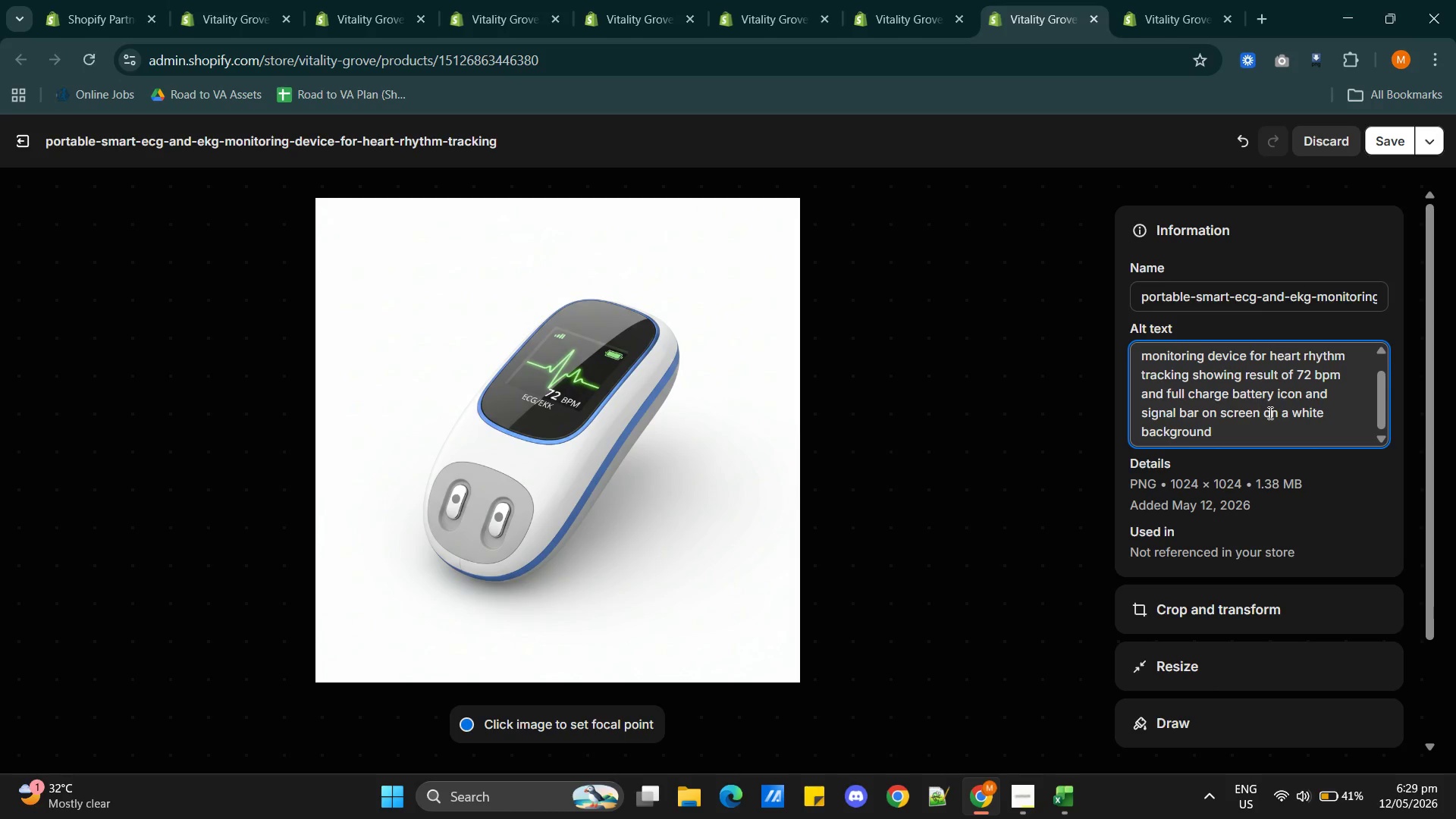 
left_click_drag(start_coordinate=[1264, 413], to_coordinate=[1273, 432])
 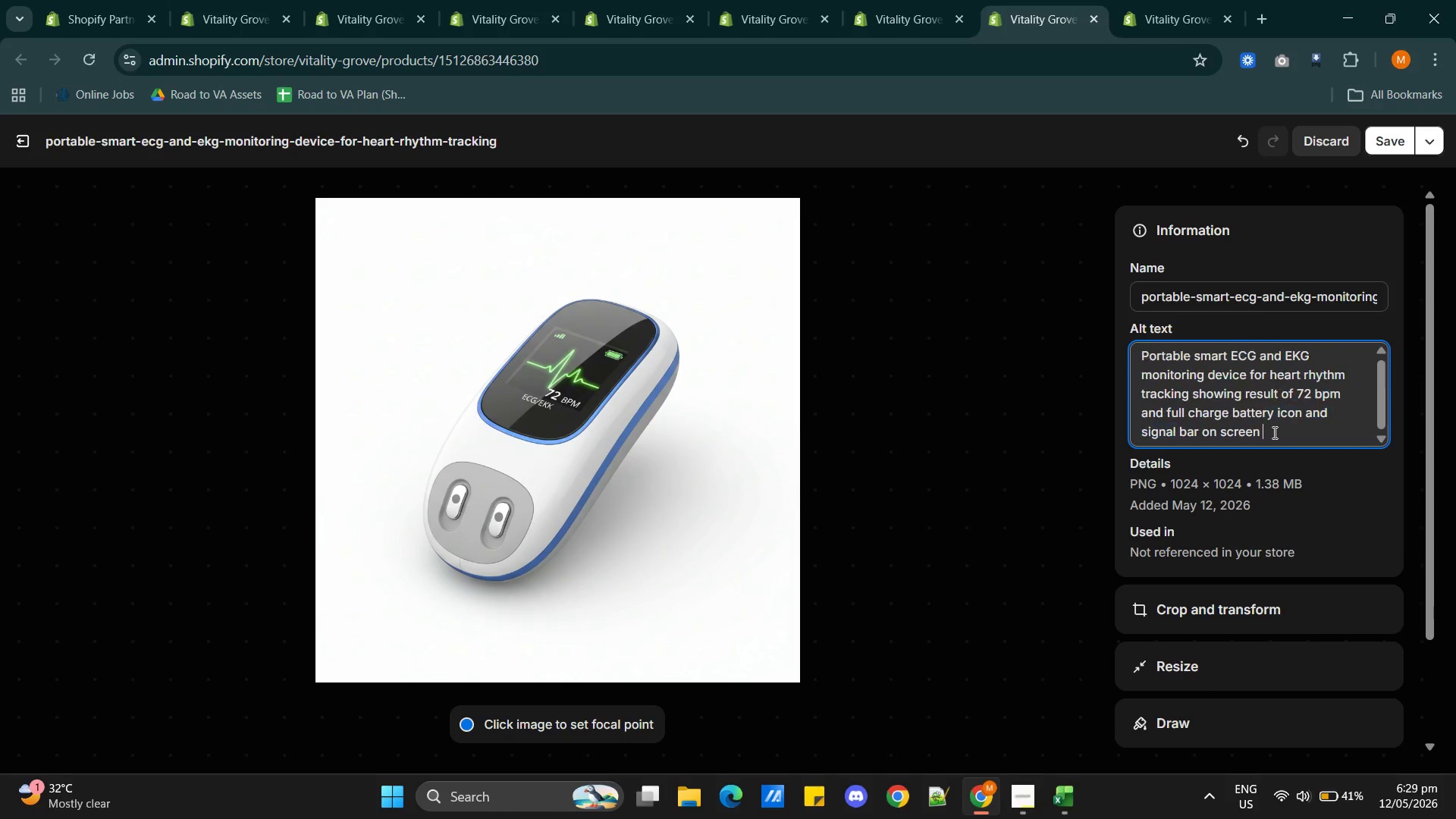 
key(Backspace)
 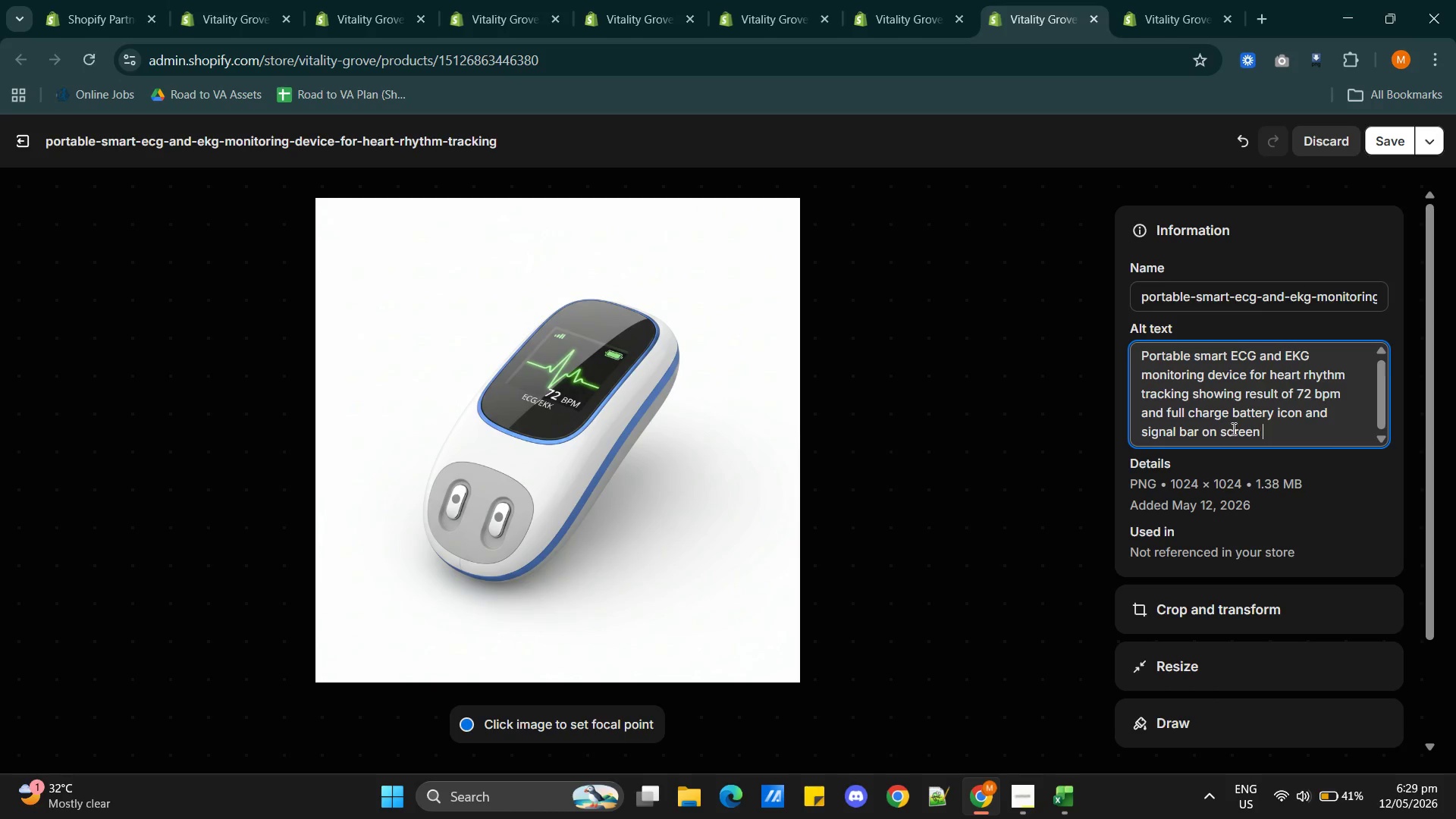 
left_click([1197, 431])
 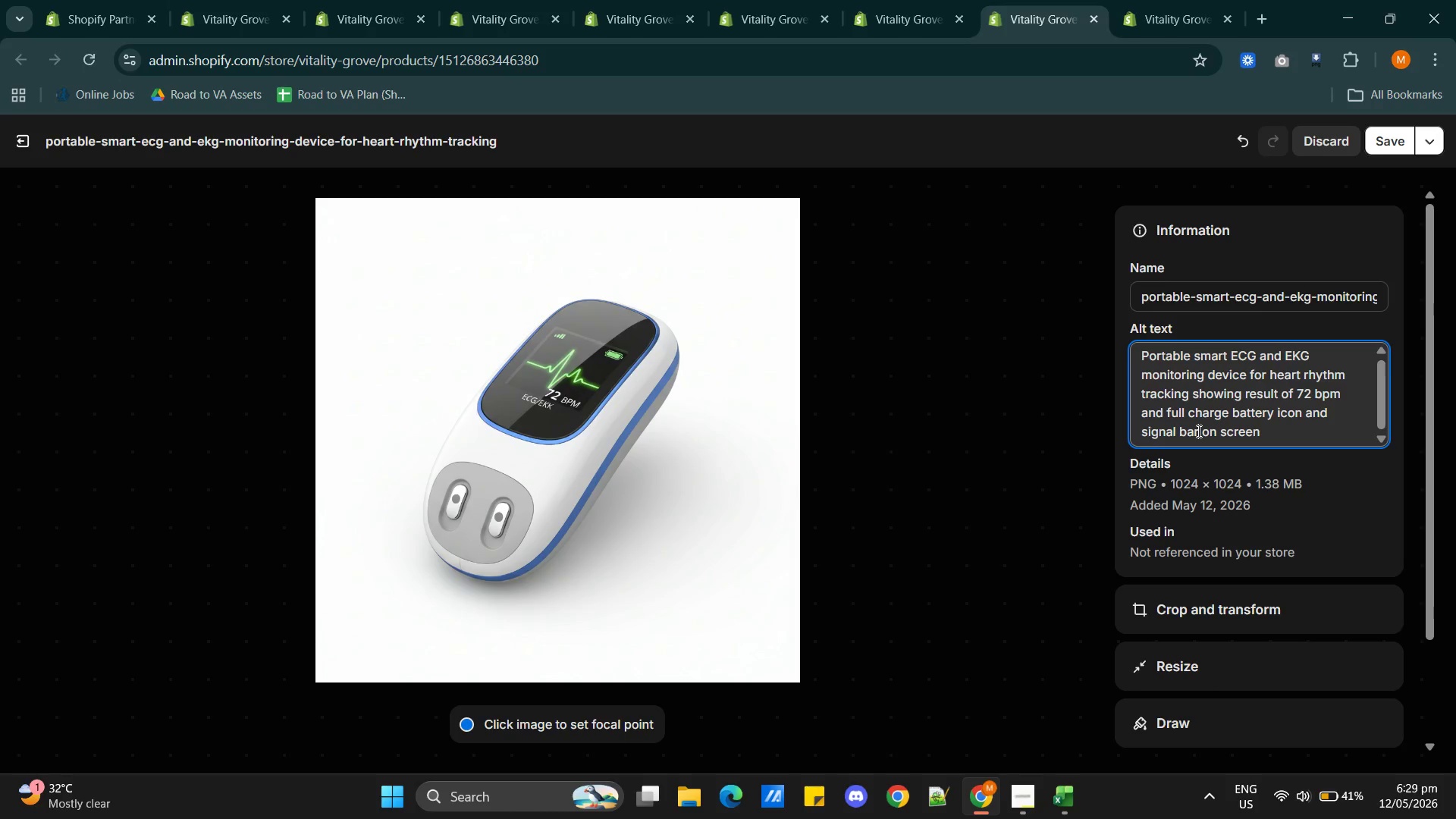 
key(S)
 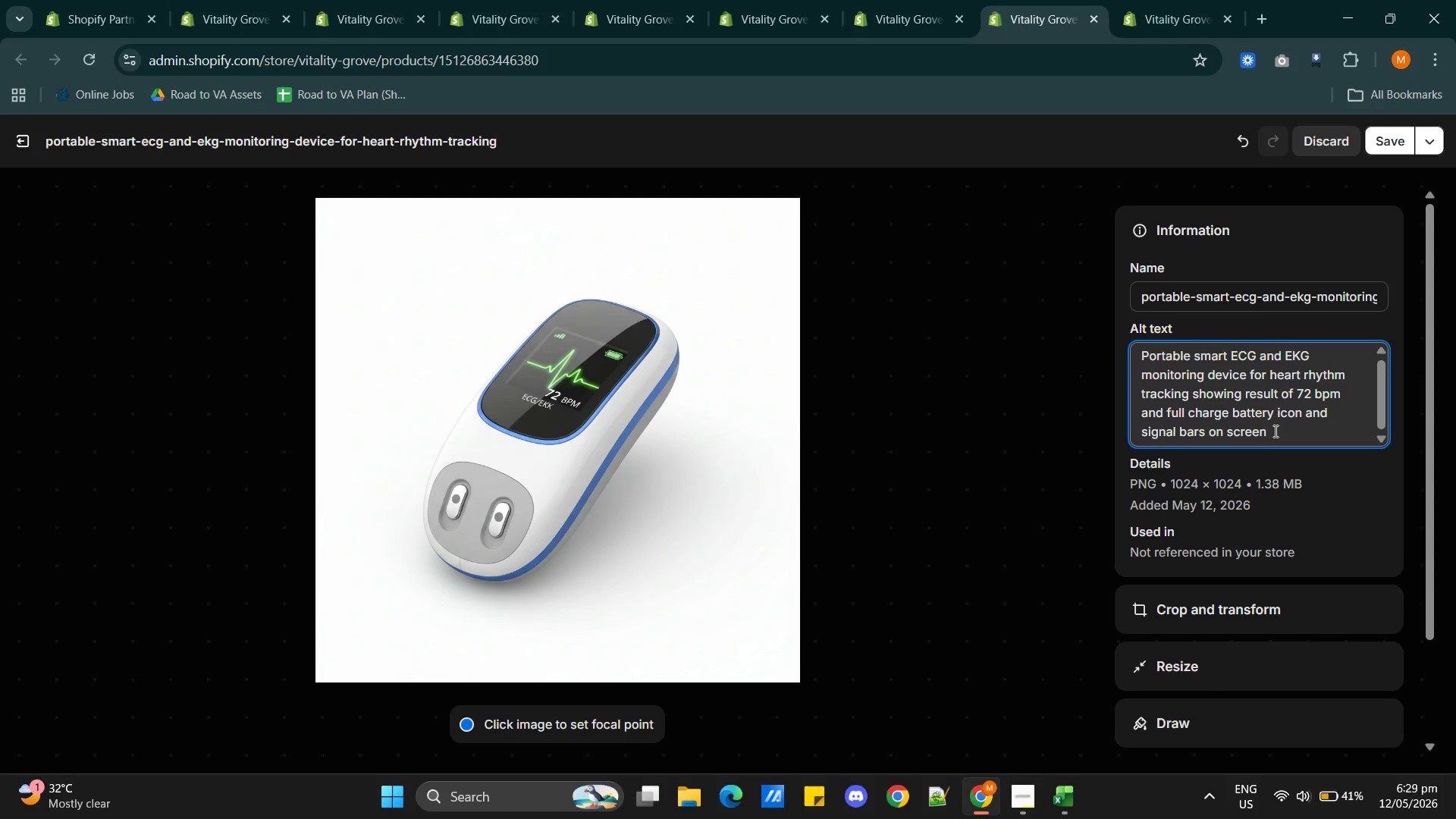 
left_click([1284, 430])
 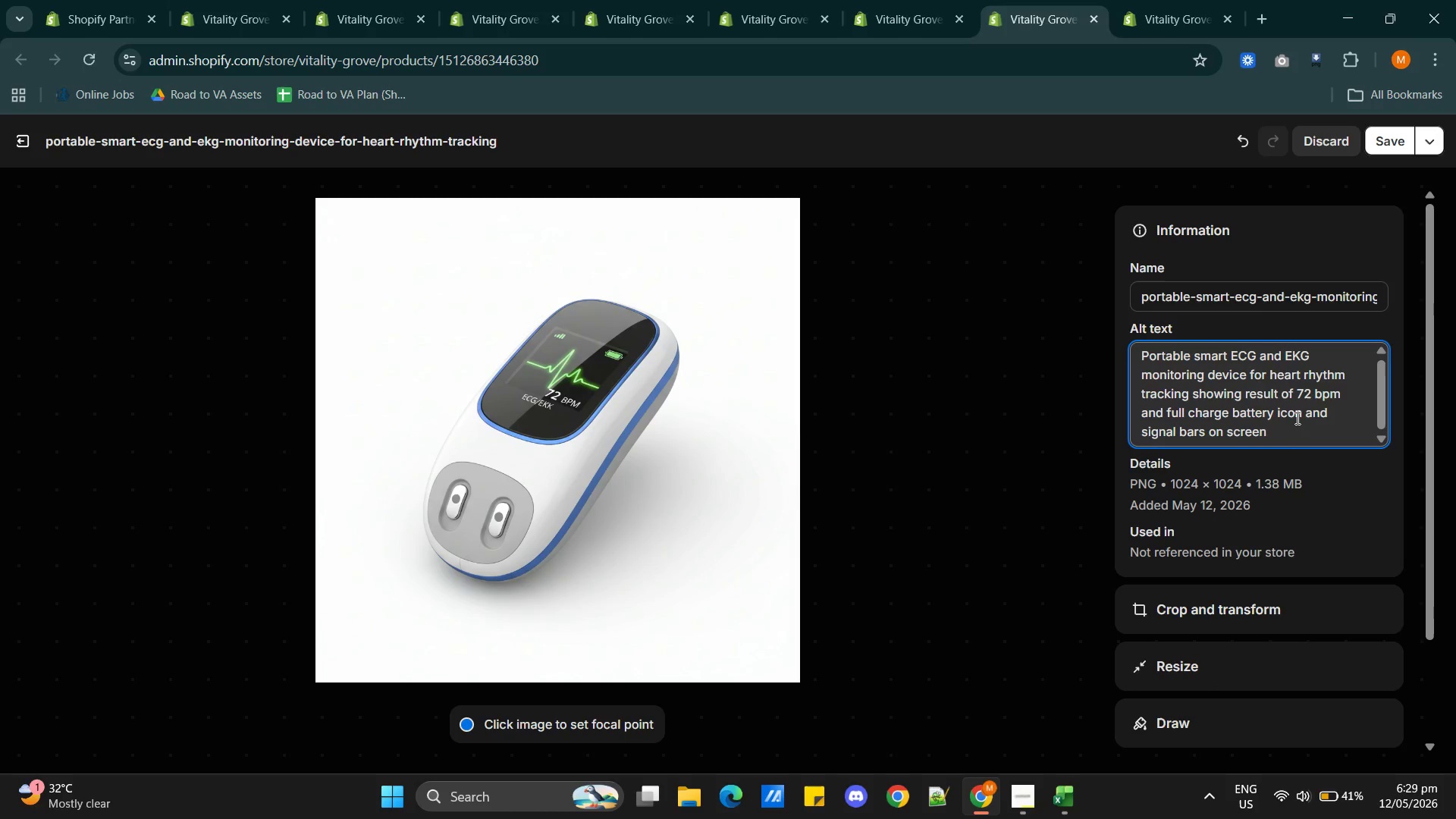 
scroll: coordinate [1300, 415], scroll_direction: down, amount: 1.0
 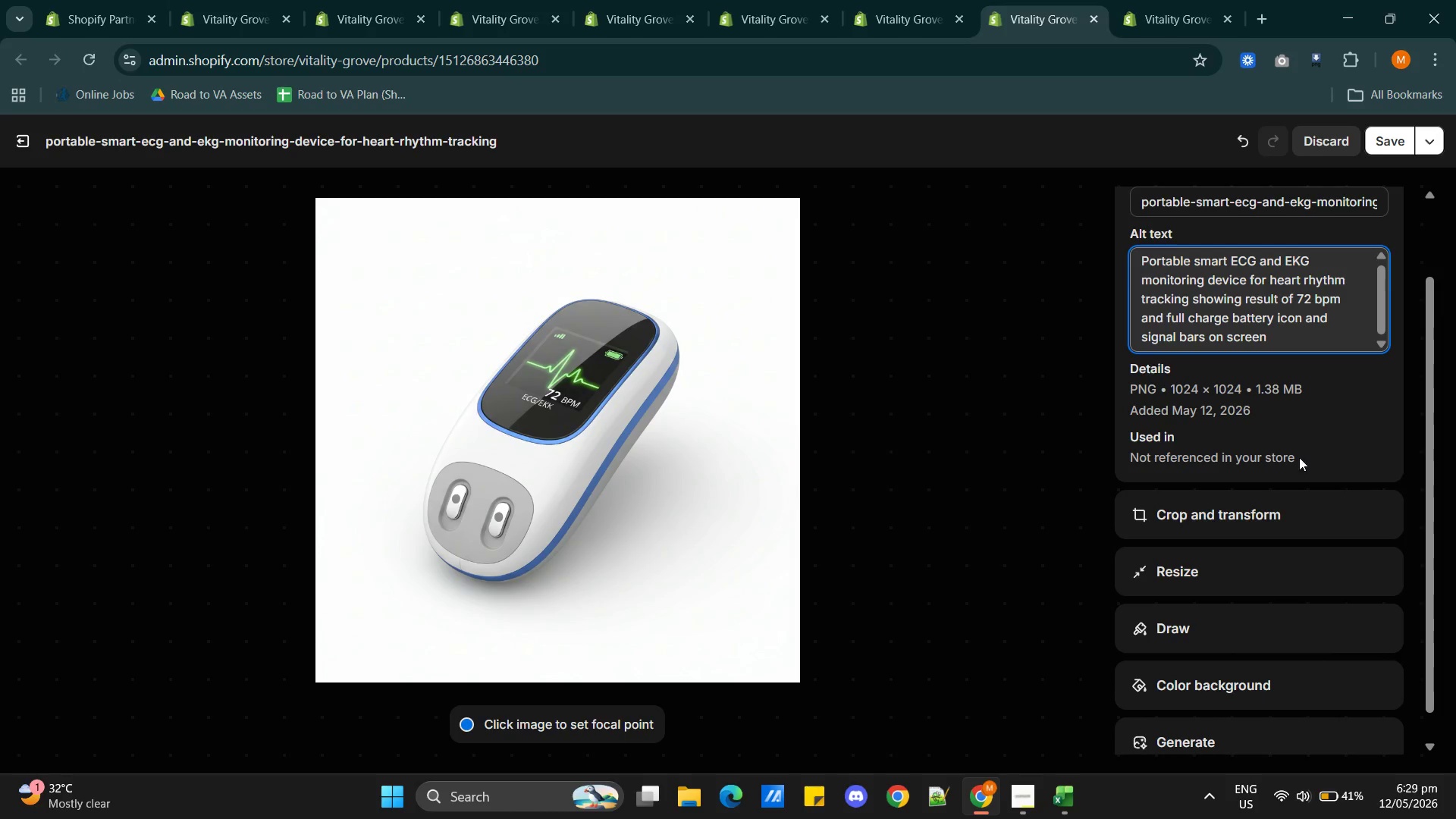 
scroll: coordinate [1303, 476], scroll_direction: up, amount: 2.0
 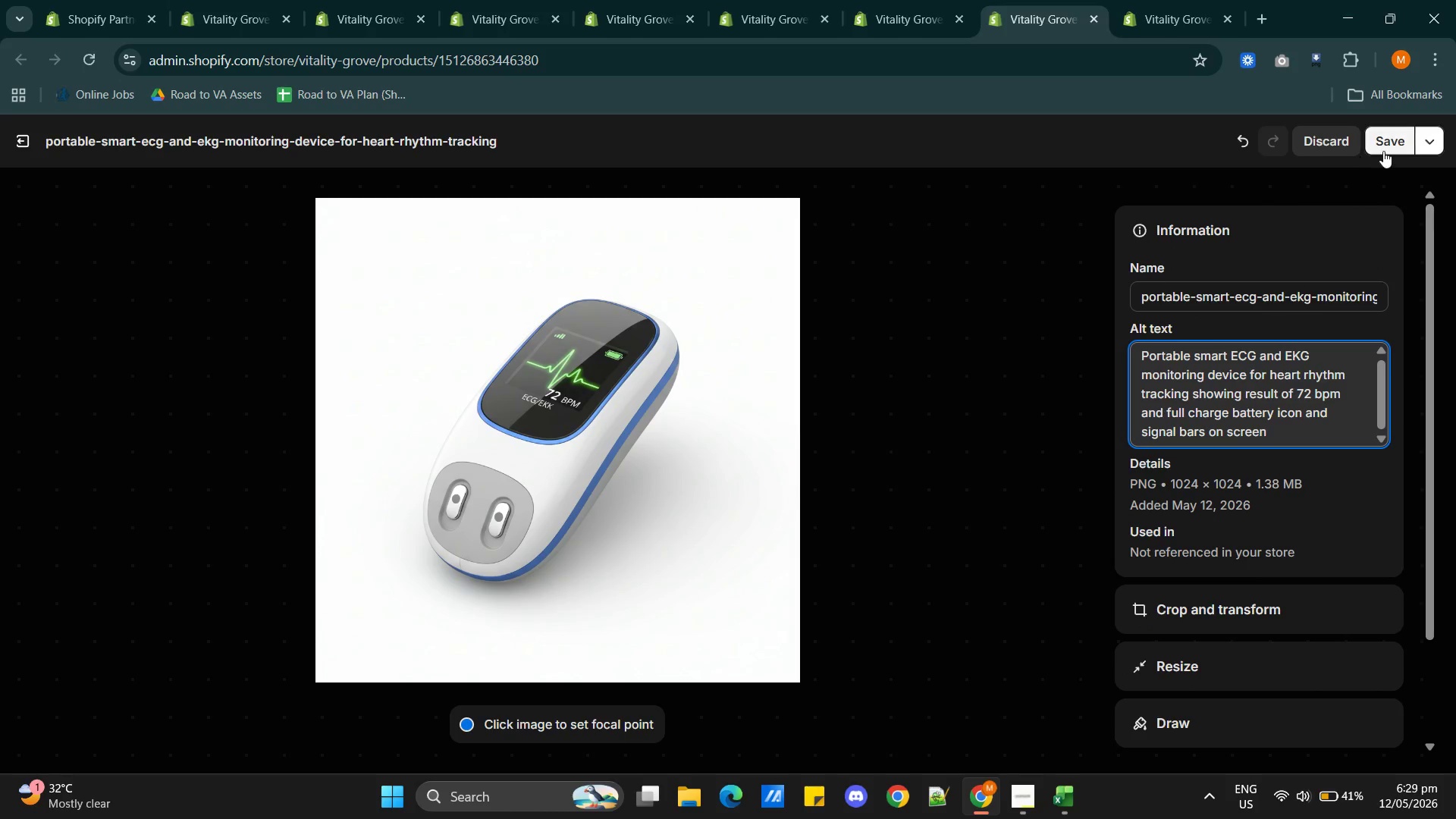 
left_click([1385, 144])
 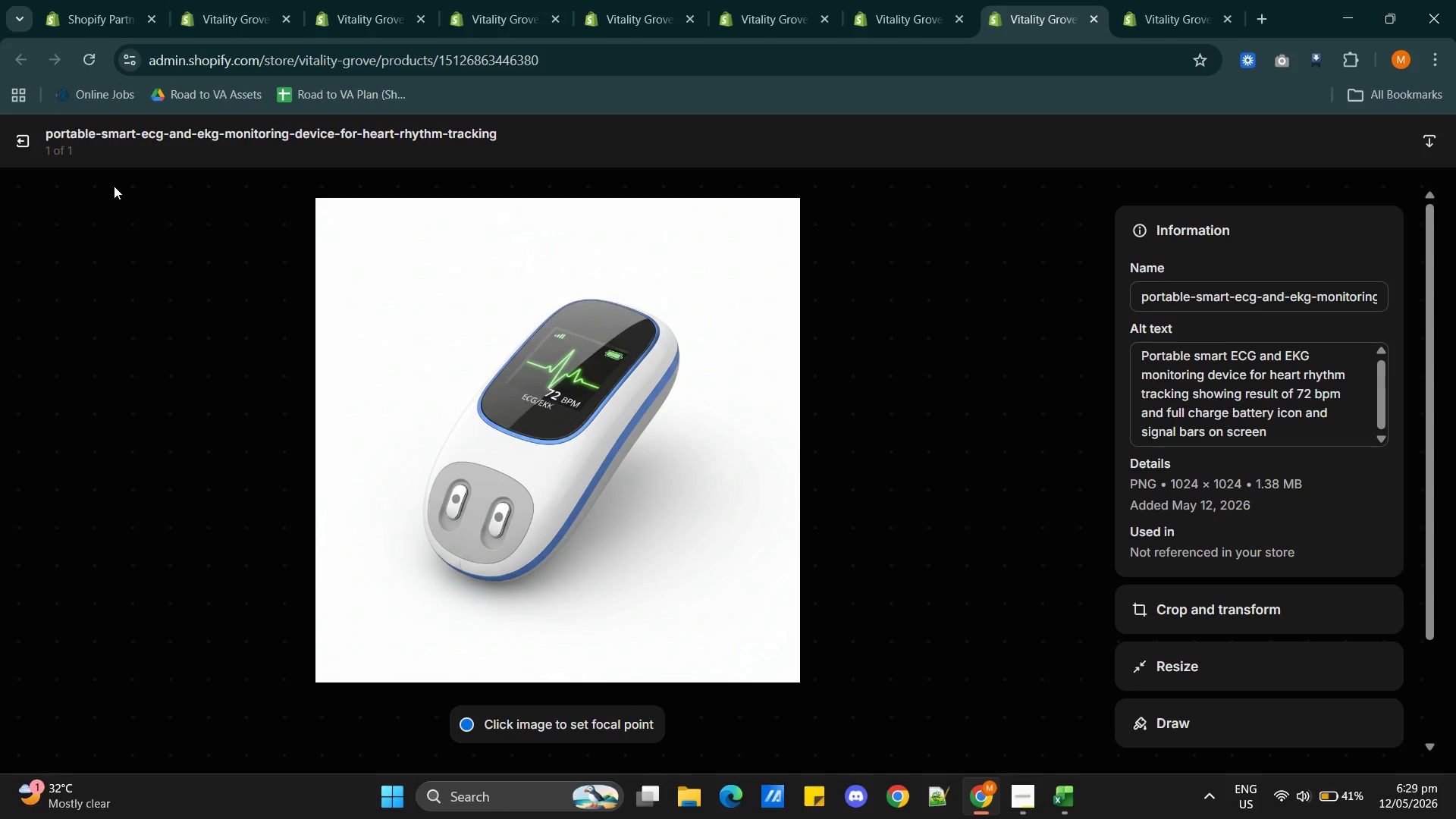 
wait(5.83)
 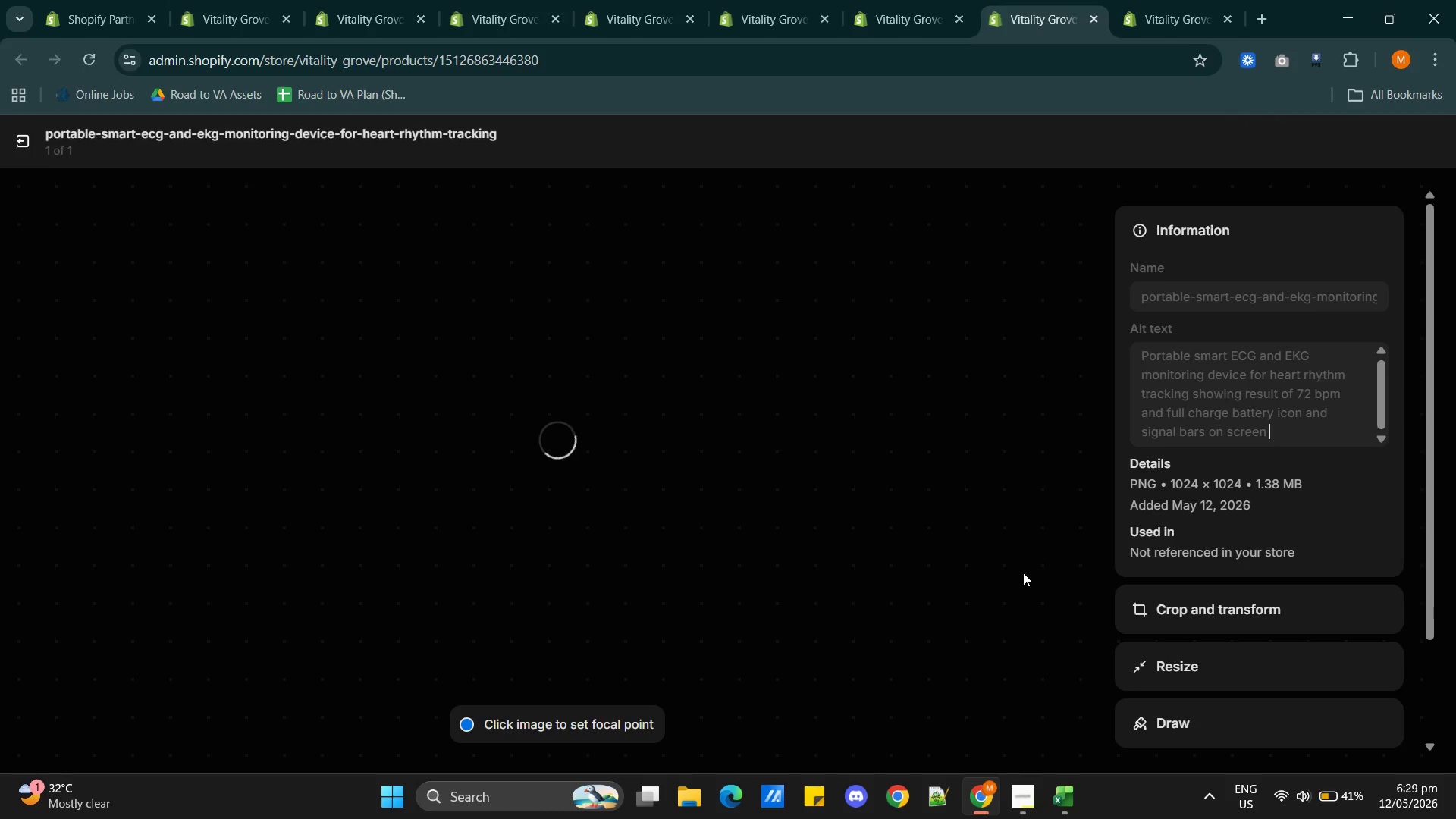 
left_click([12, 144])
 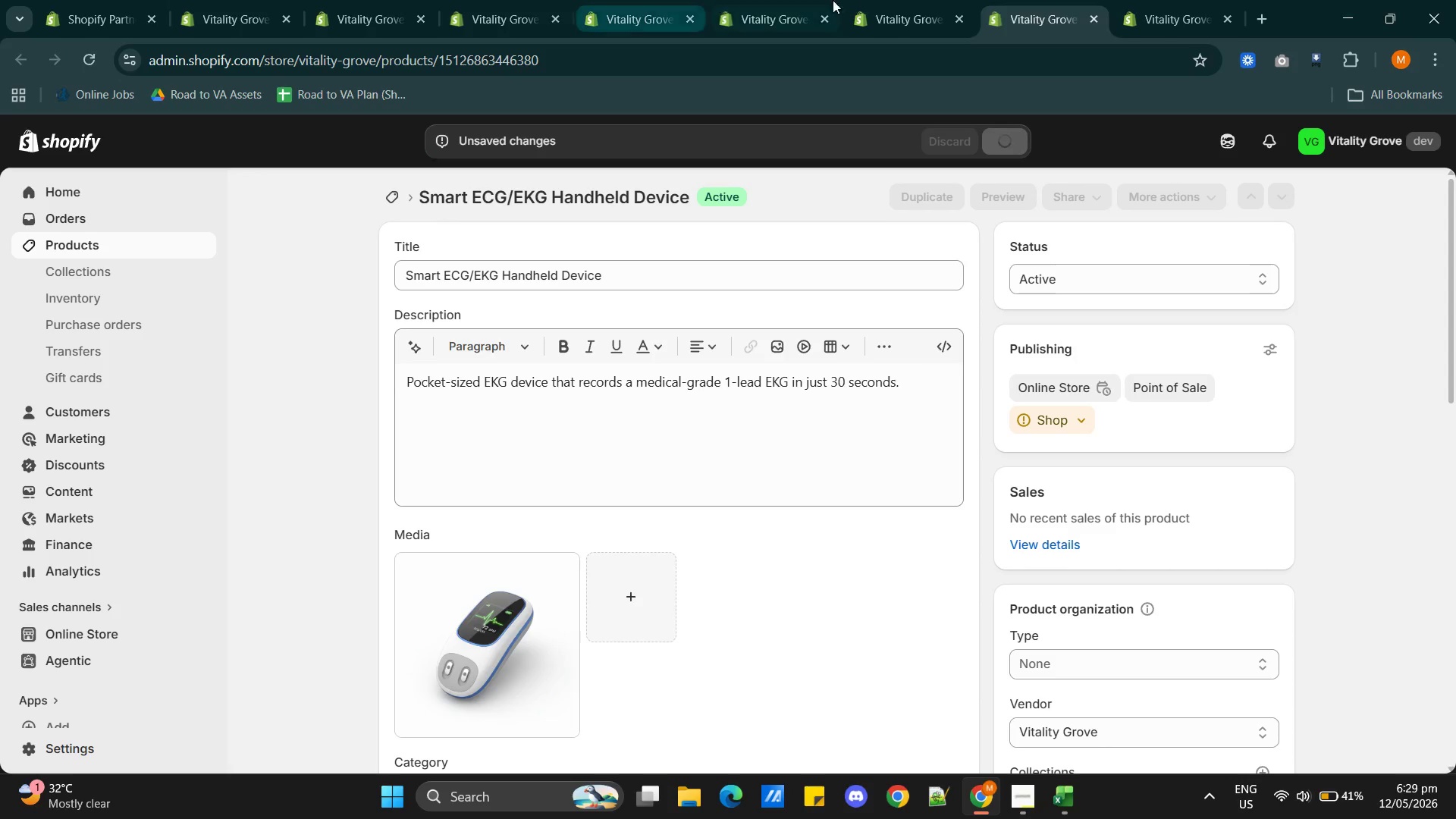 
wait(11.58)
 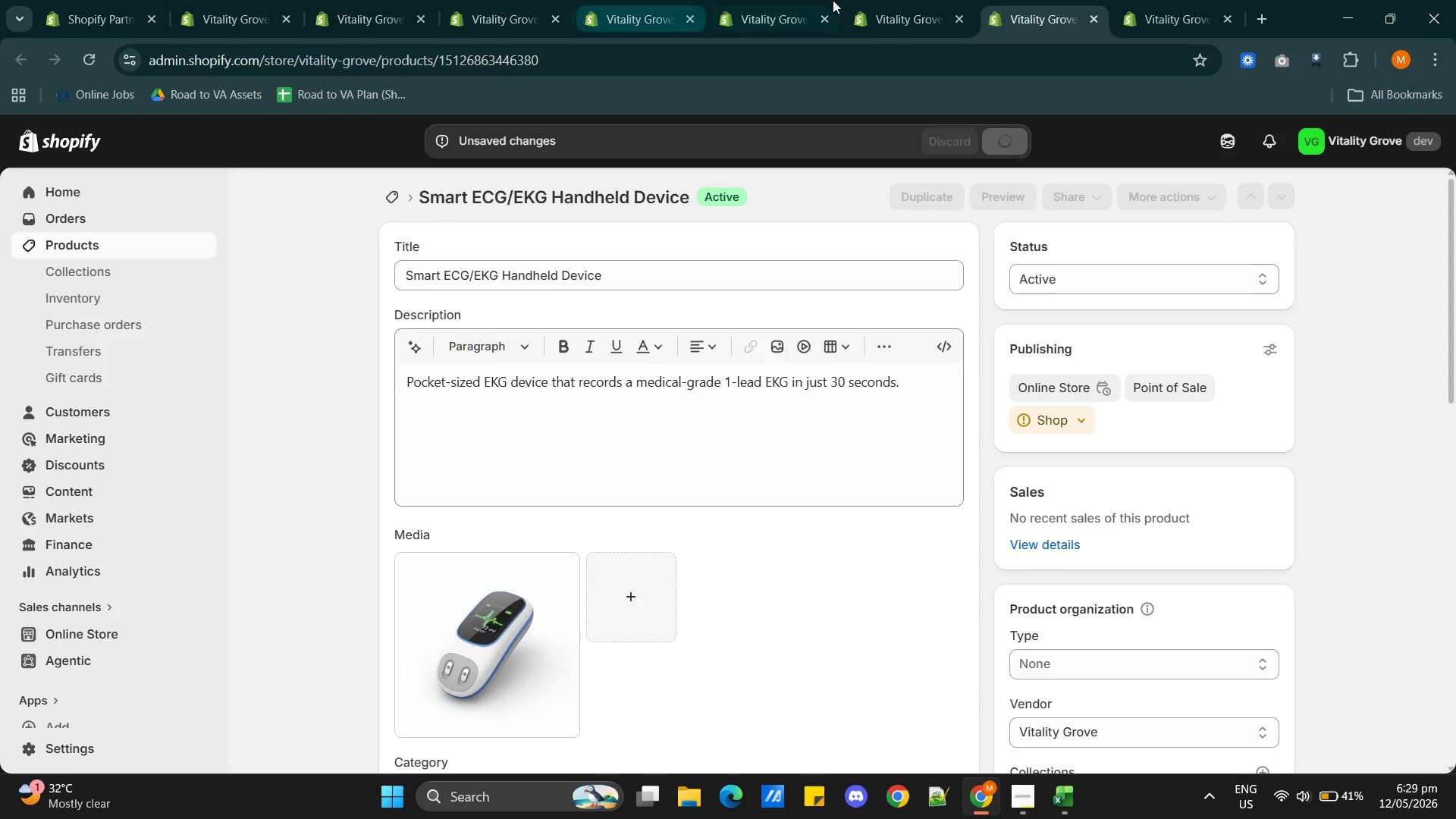 
left_click([1188, 16])
 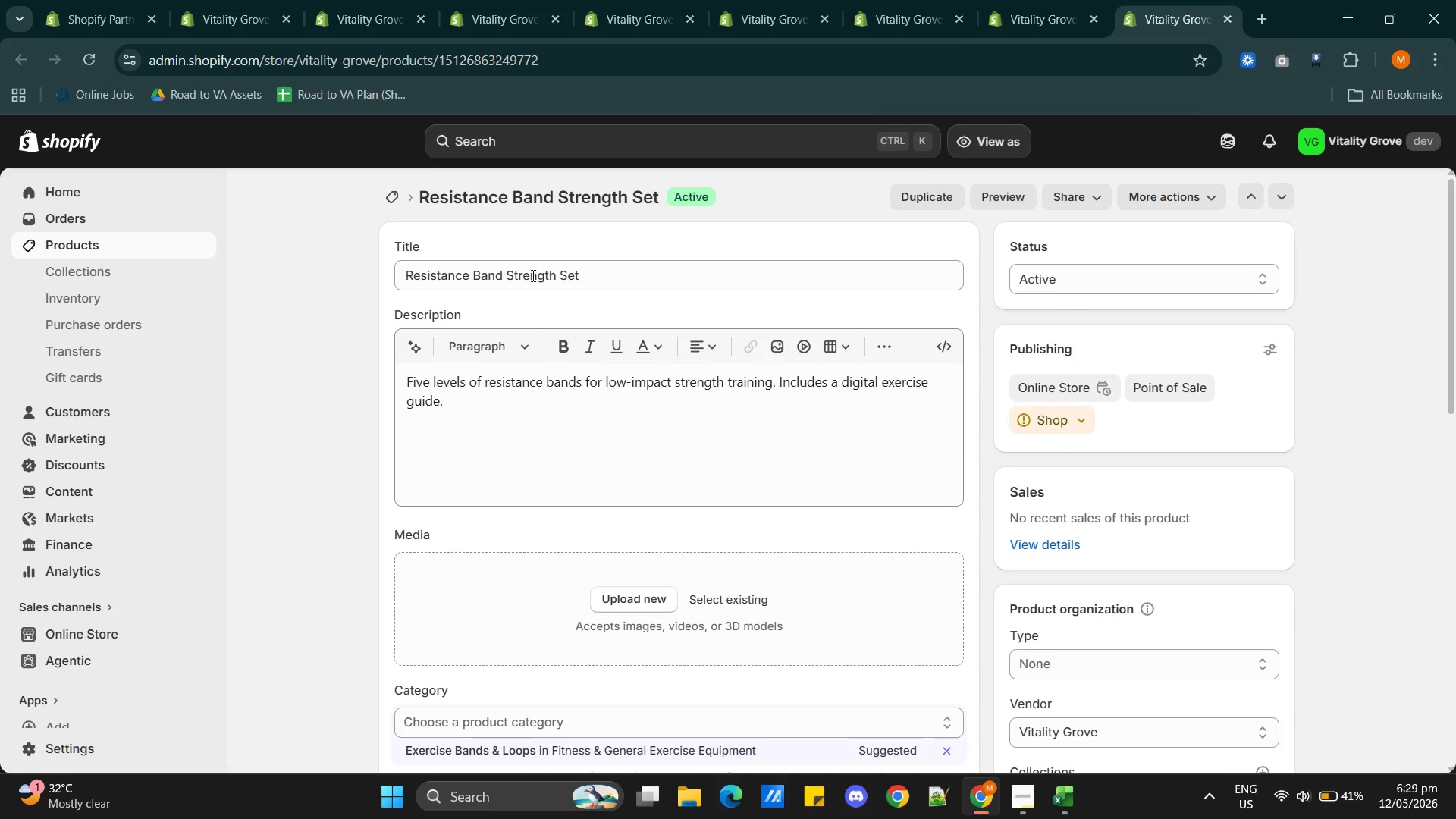 
scroll: coordinate [704, 462], scroll_direction: down, amount: 2.0
 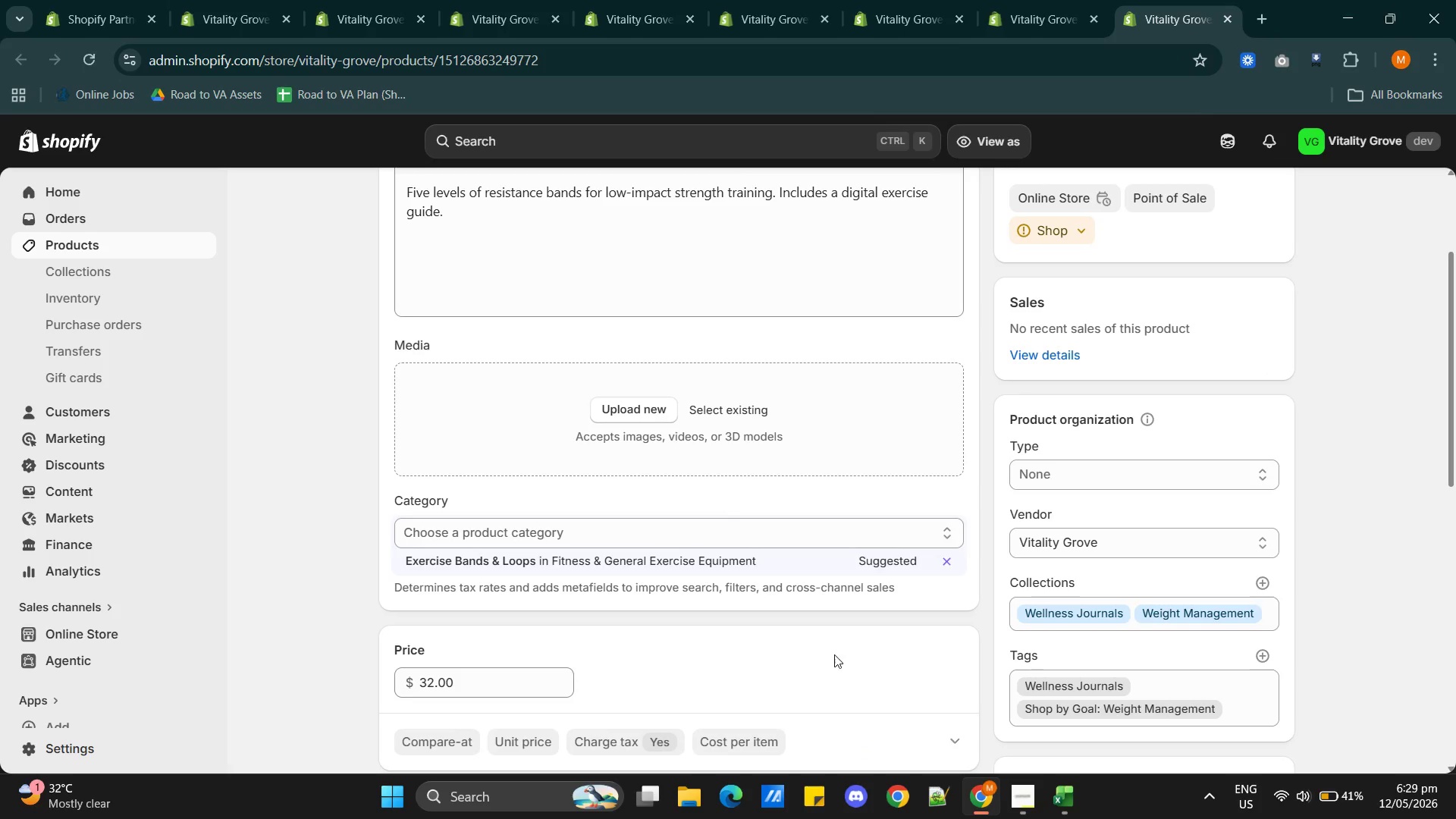 
mouse_move([1309, 810])
 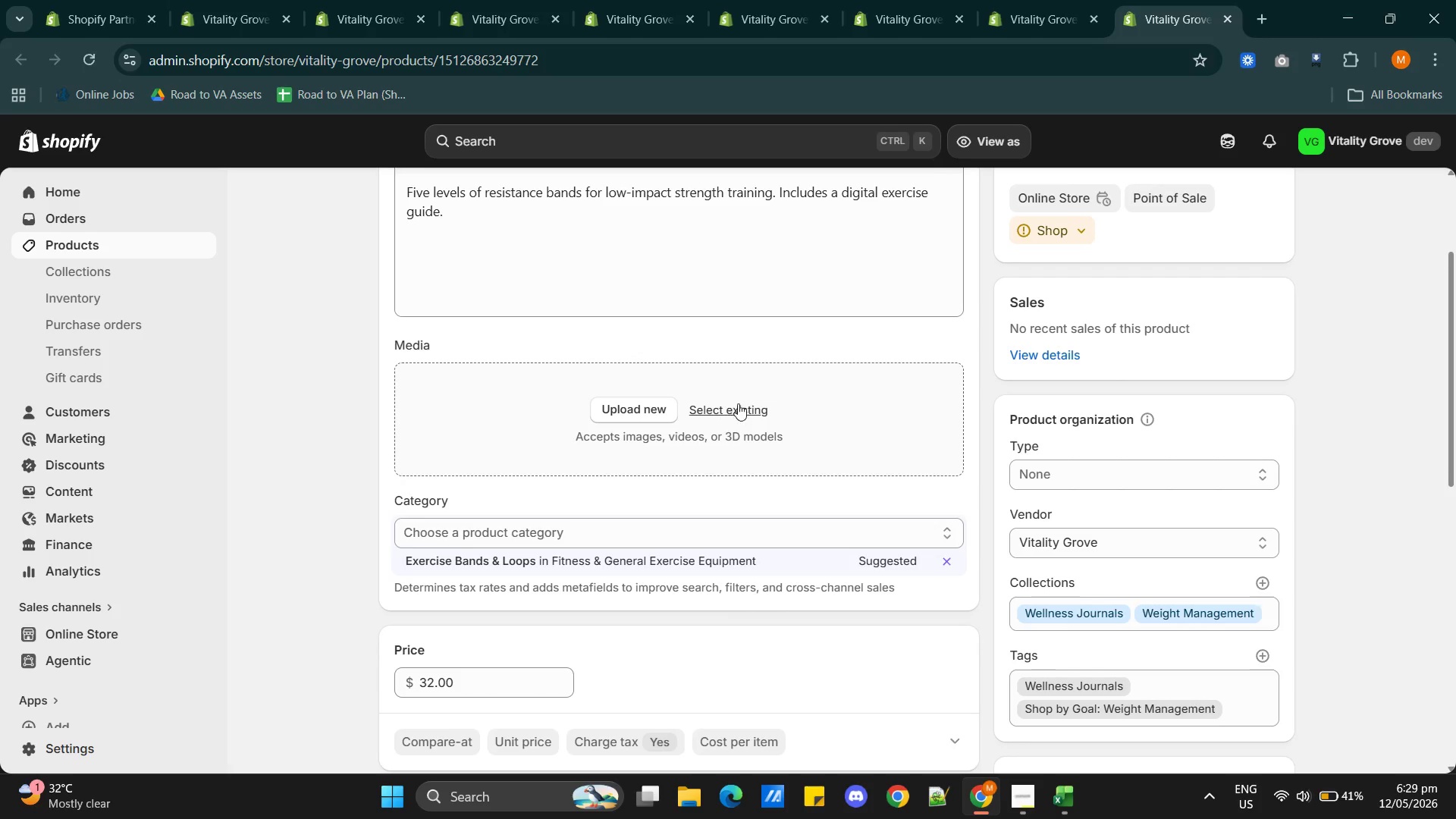 
left_click([738, 407])
 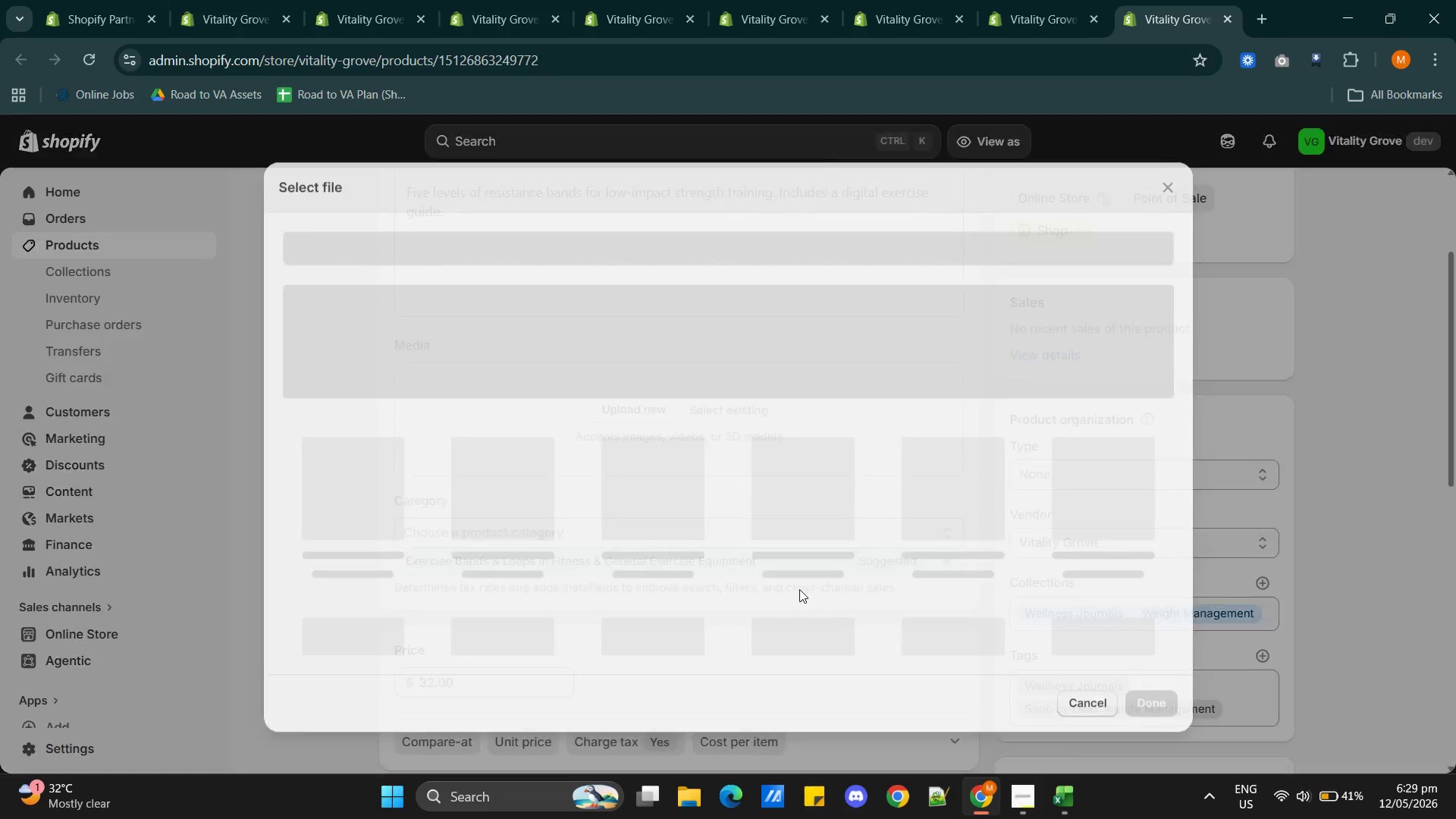 
mouse_move([789, 607])
 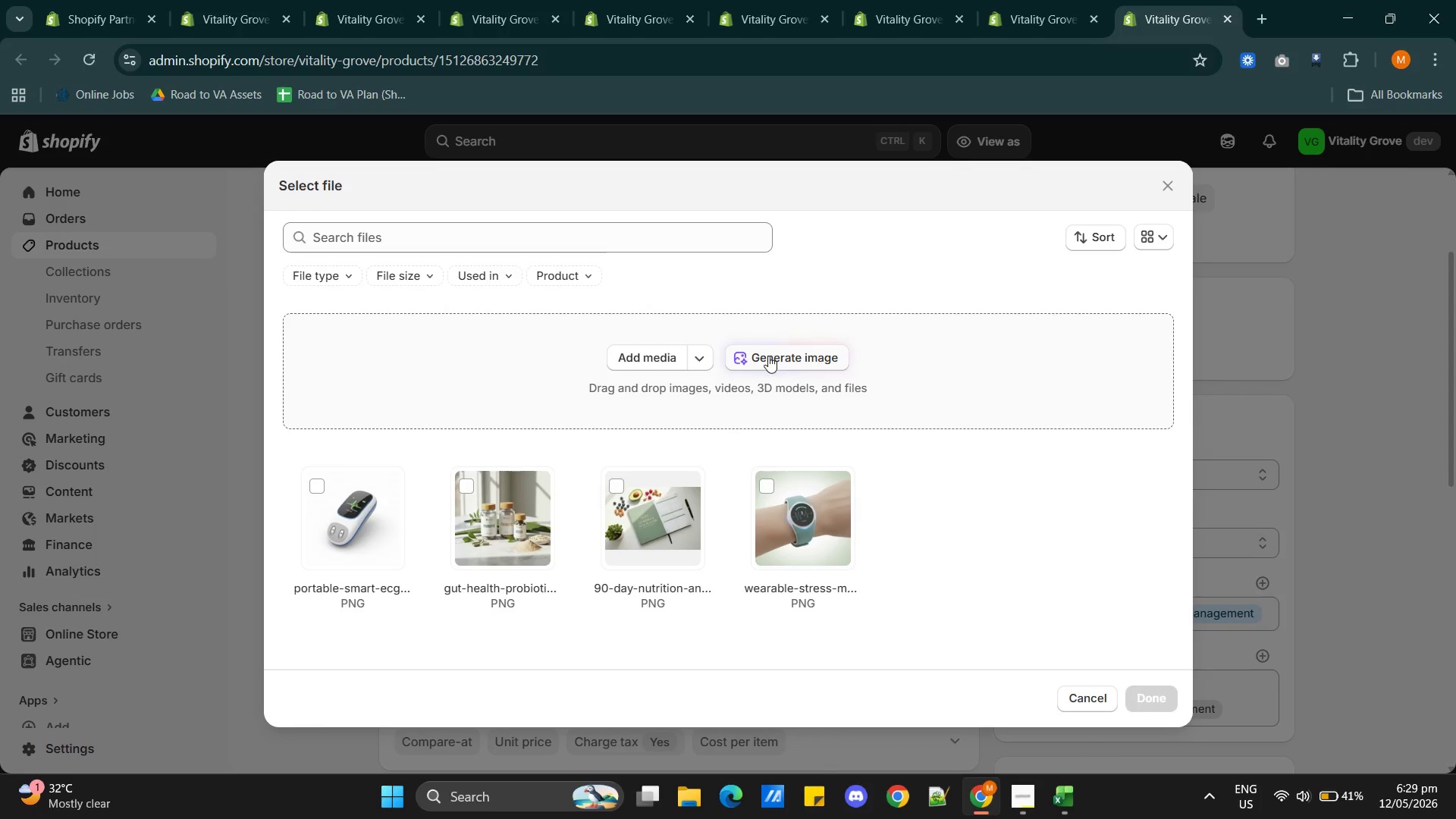 
left_click([768, 356])
 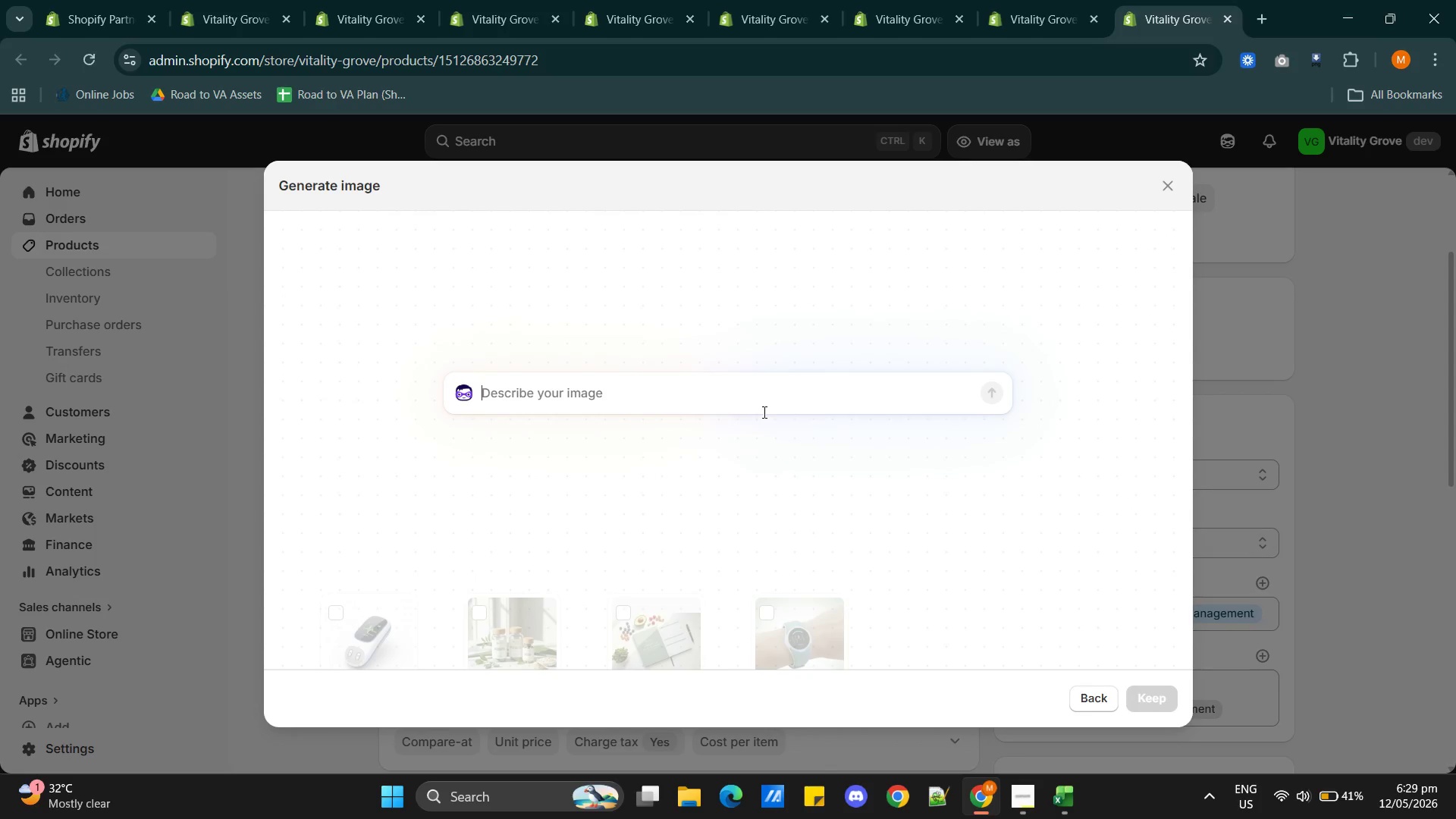 
left_click([763, 399])
 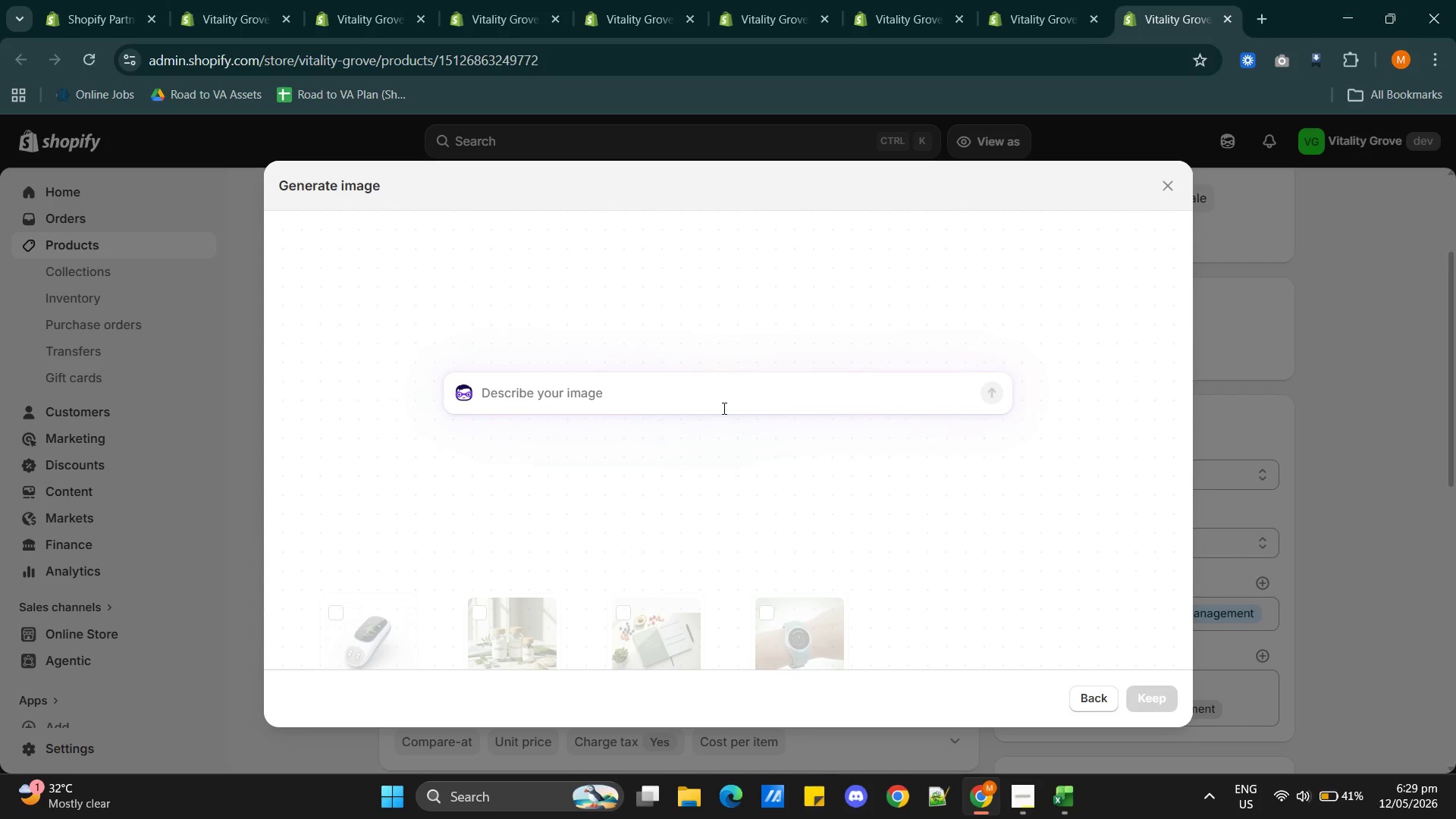 
left_click([723, 404])
 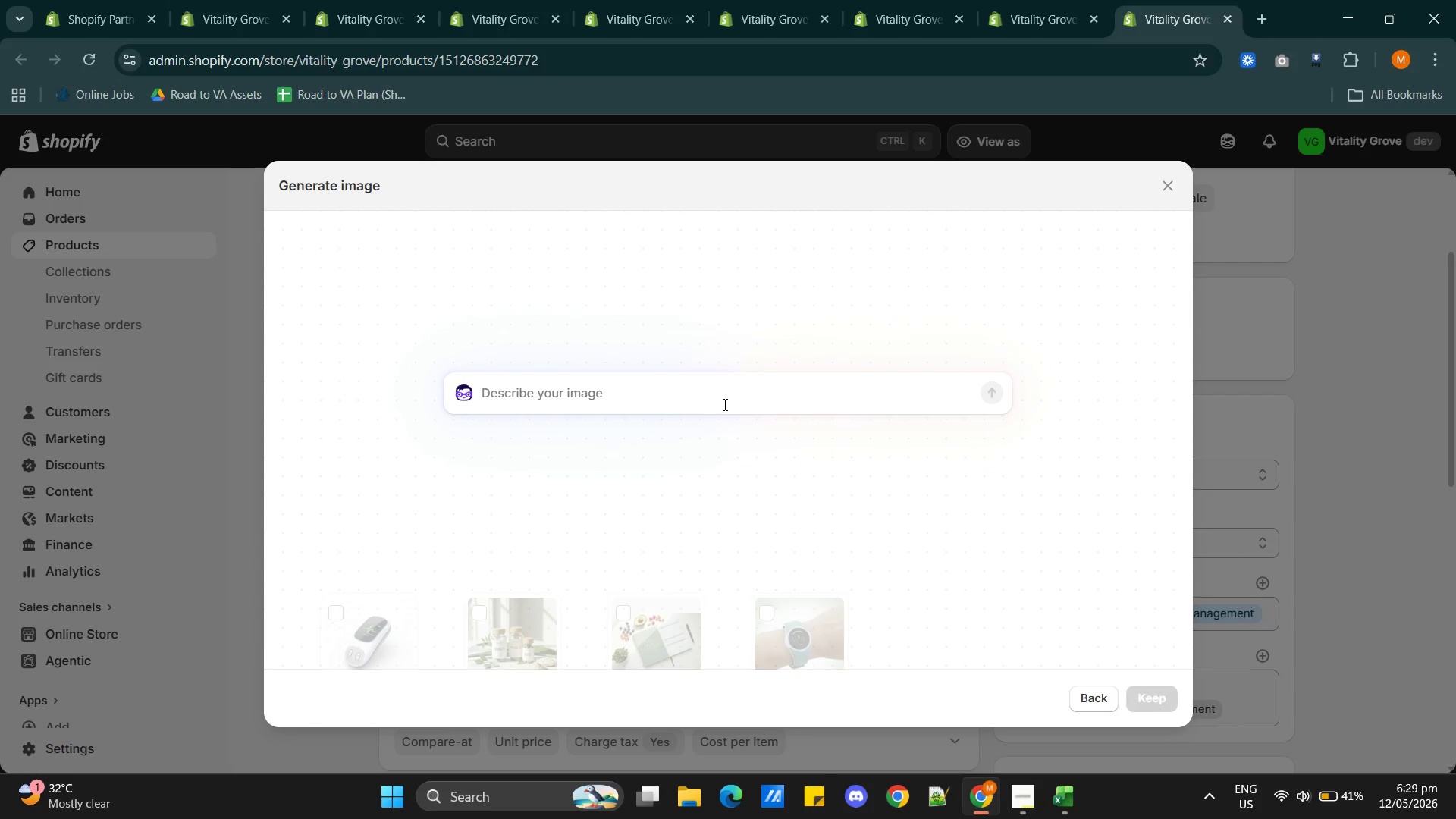 
type(Resistance band exercise)
 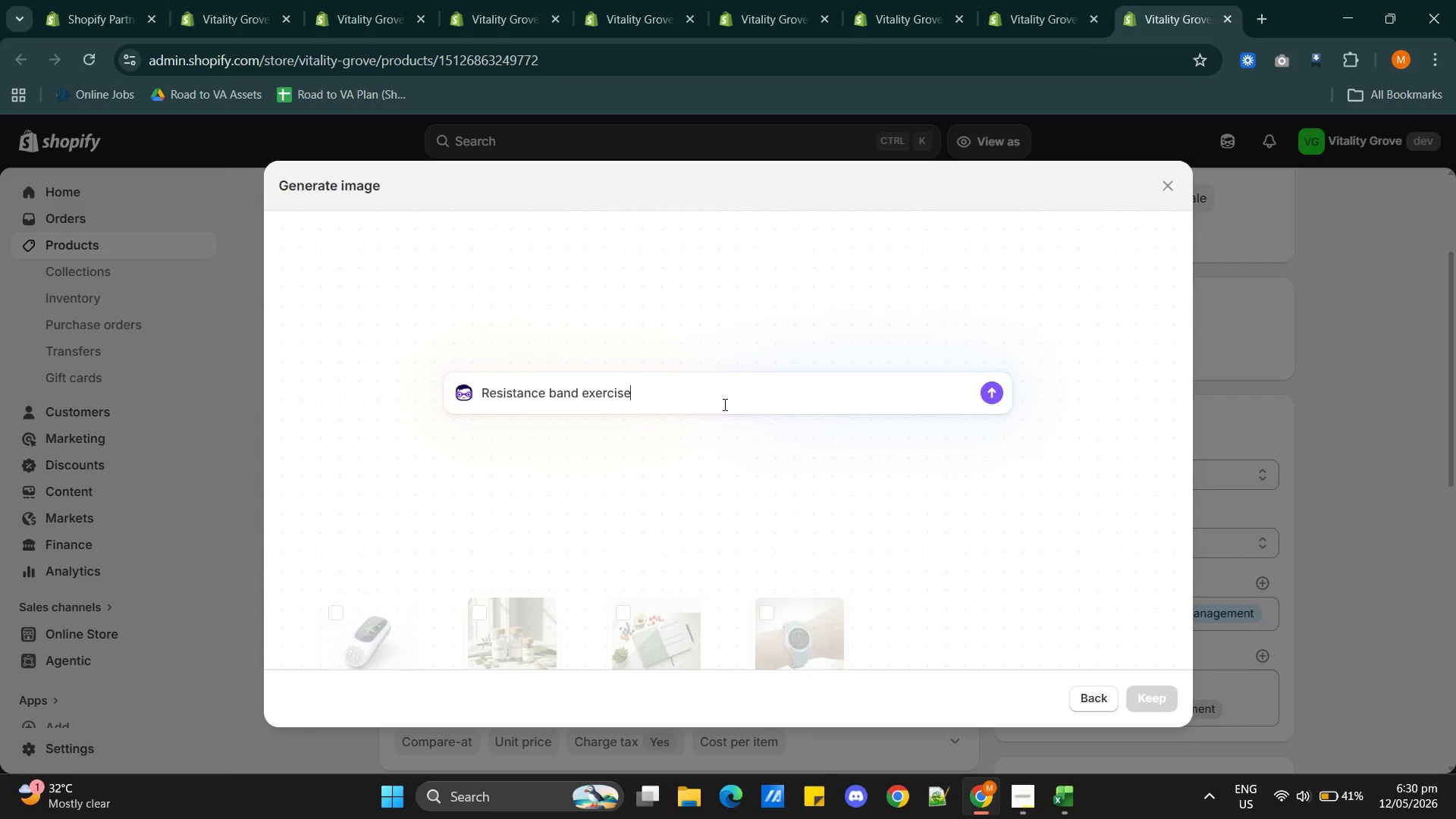 
wait(10.69)
 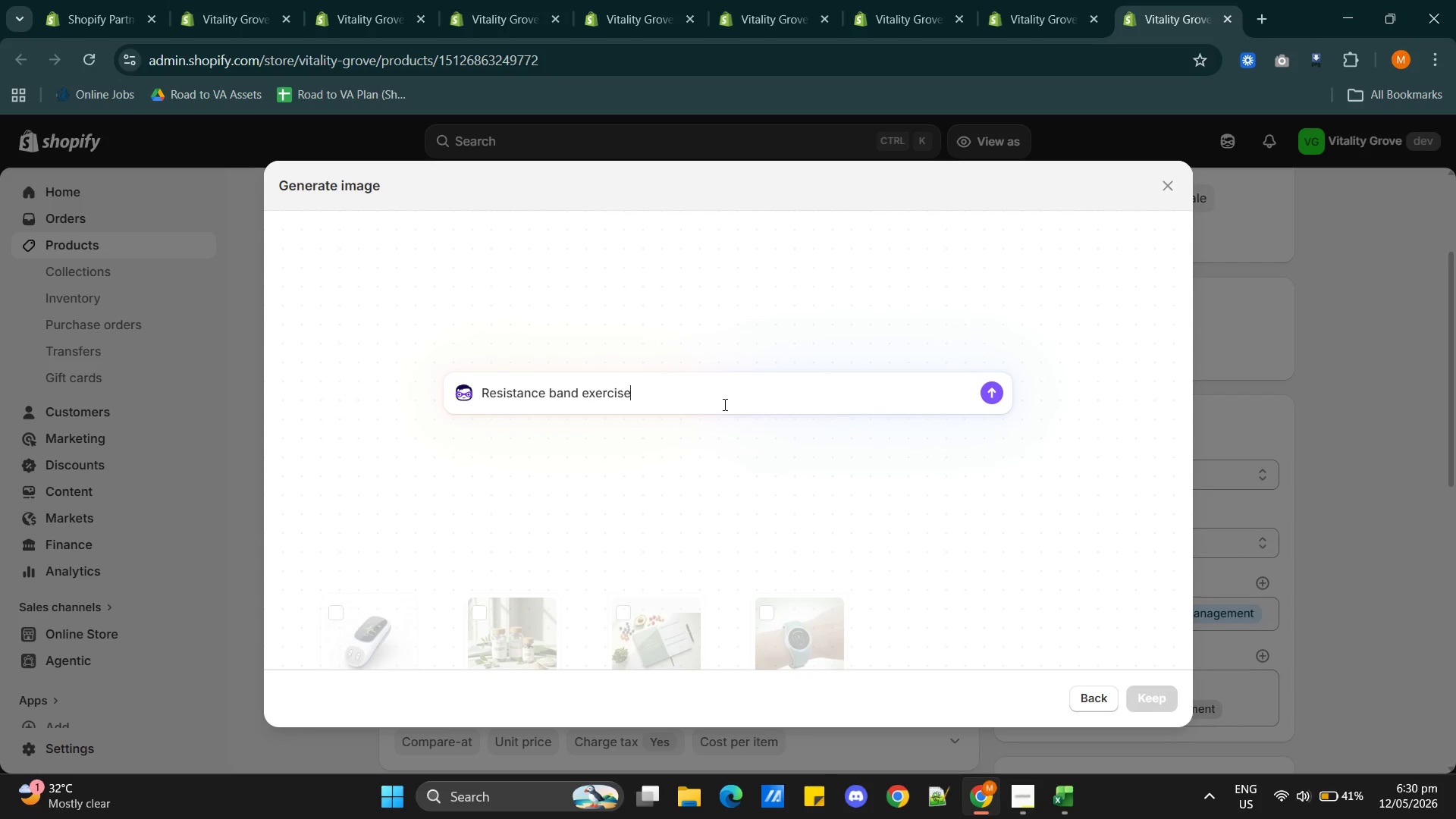 
type( set for low-impact strength training and physical therapy)
 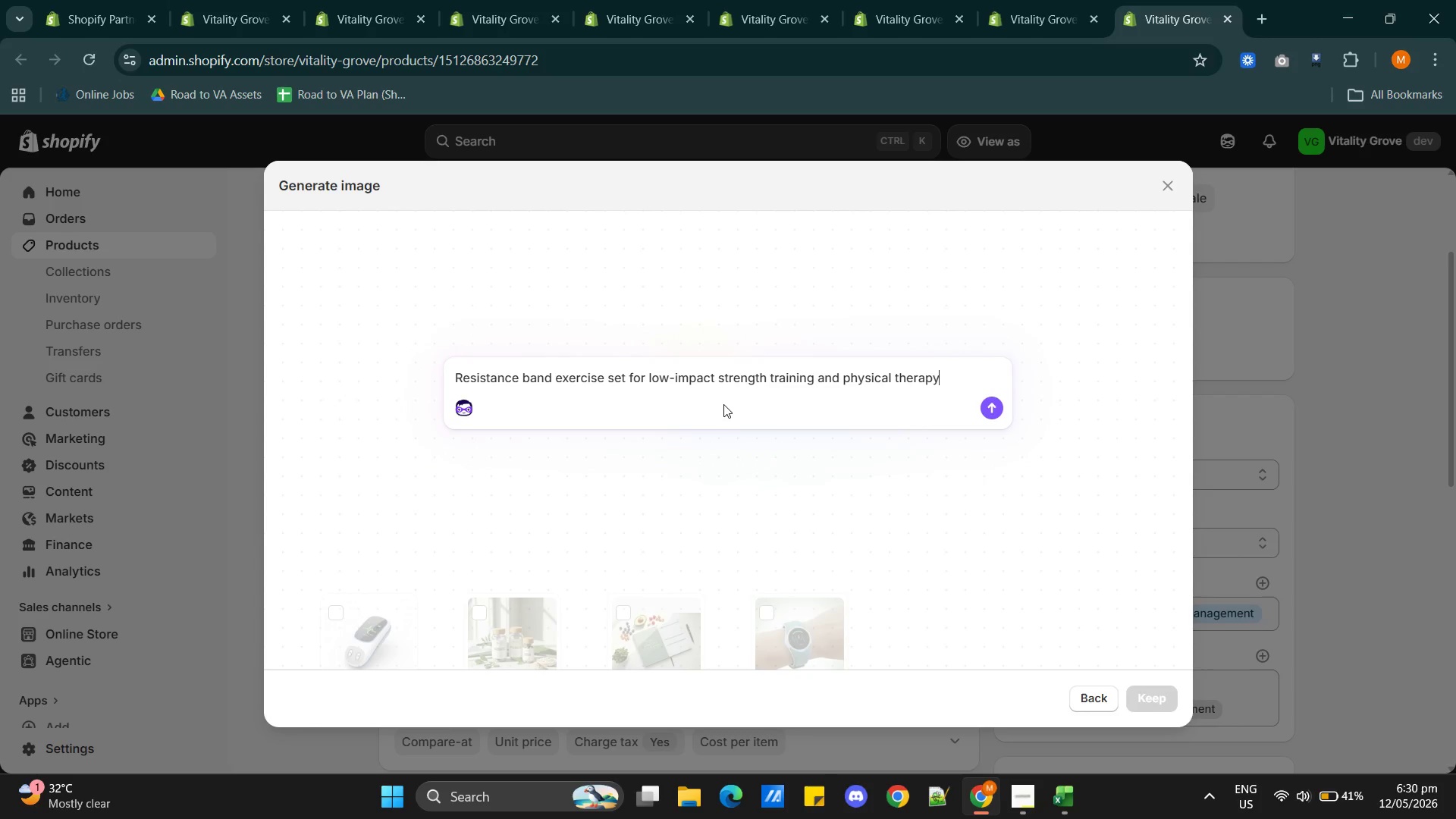 
double_click([745, 381])
 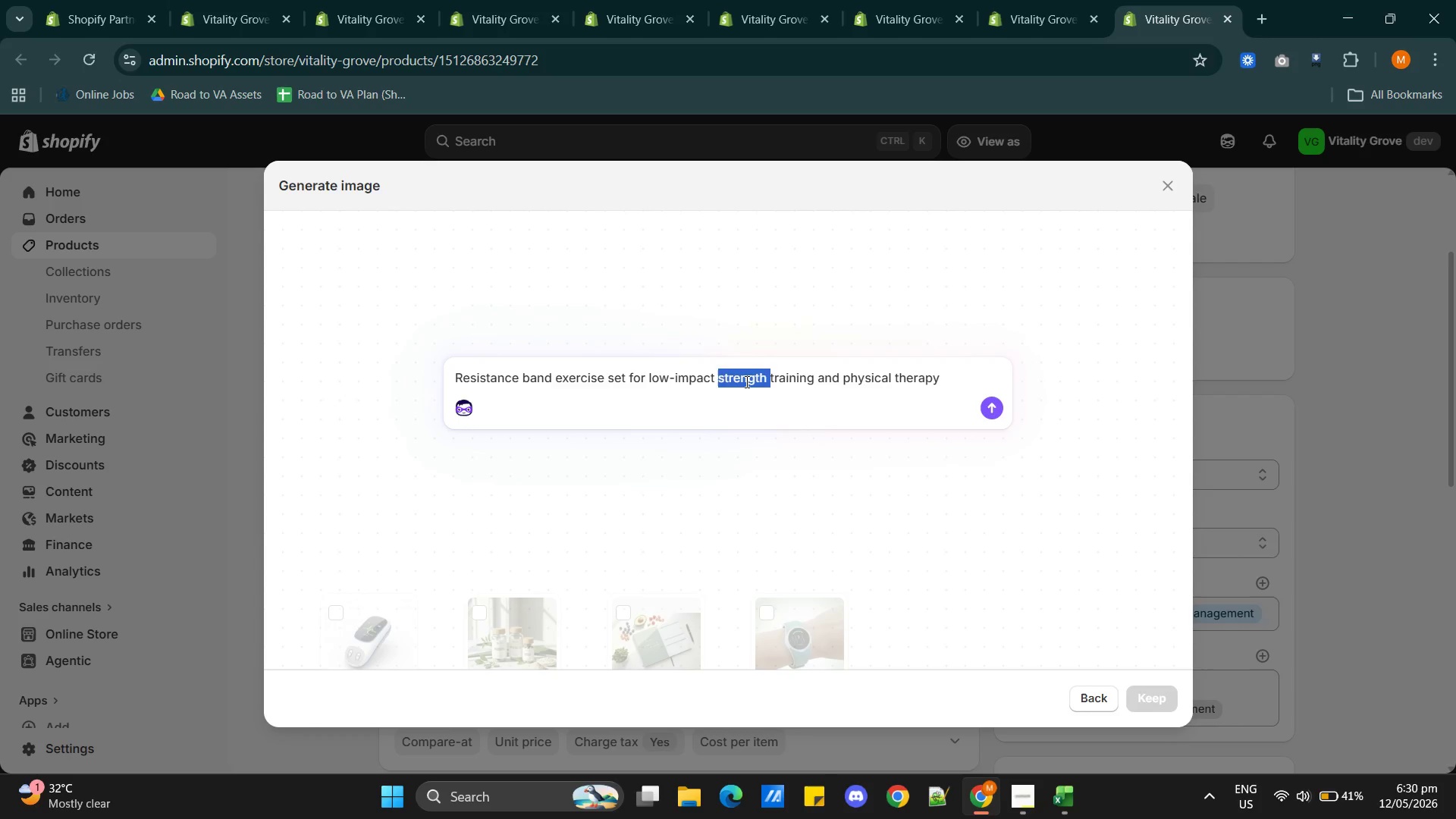 
triple_click([745, 381])
 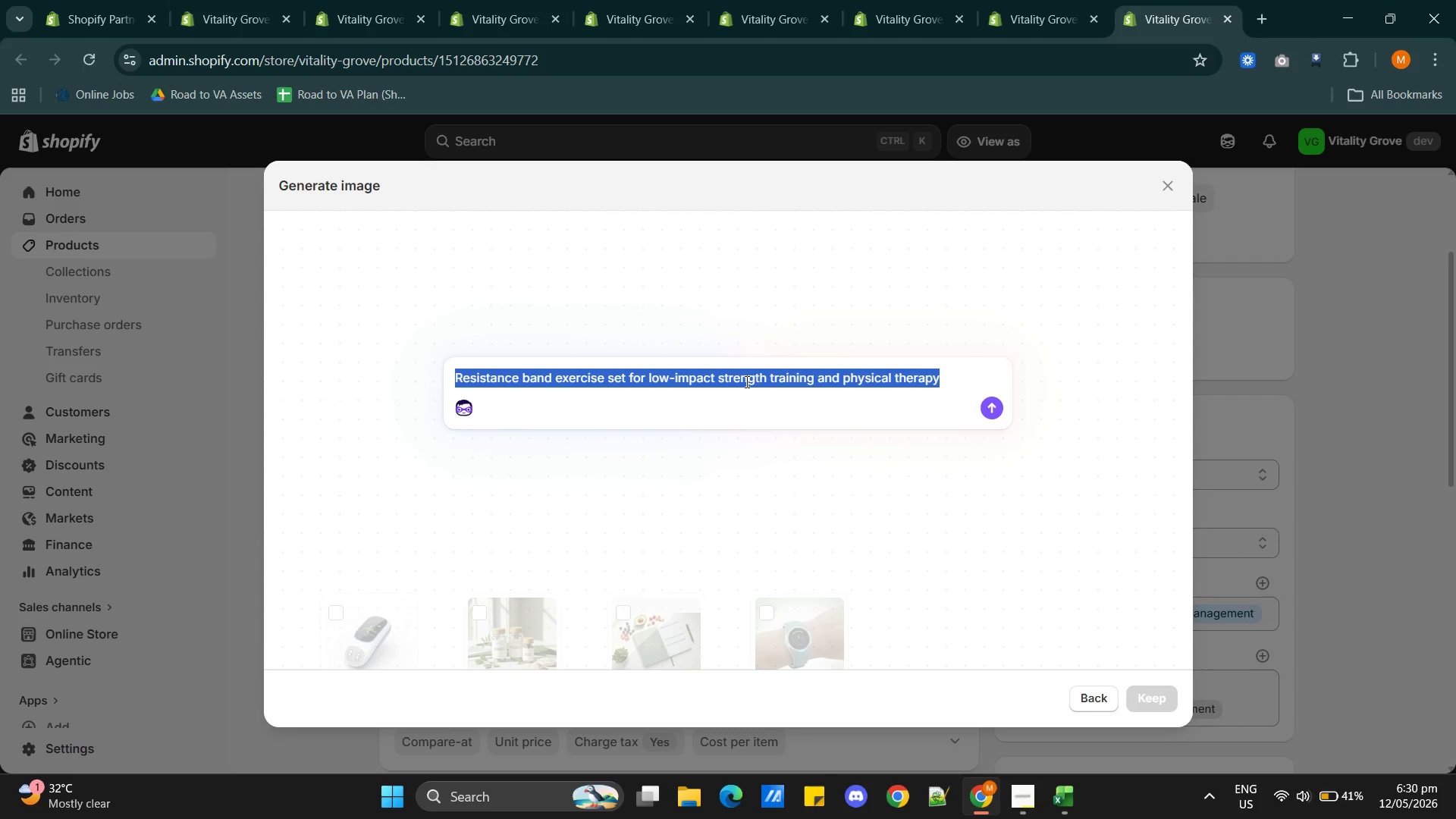 
key(Control+C)
 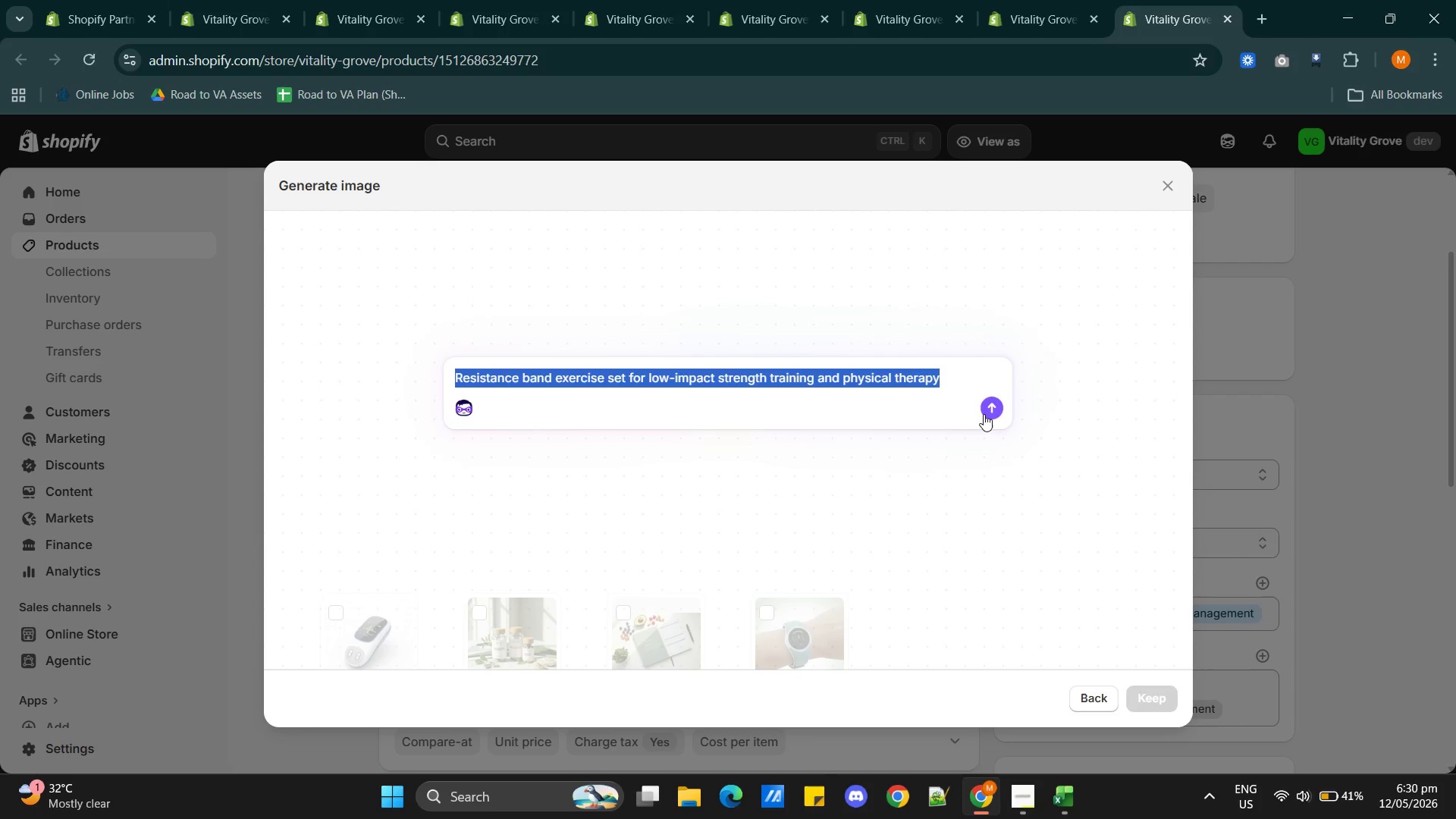 
left_click([992, 410])
 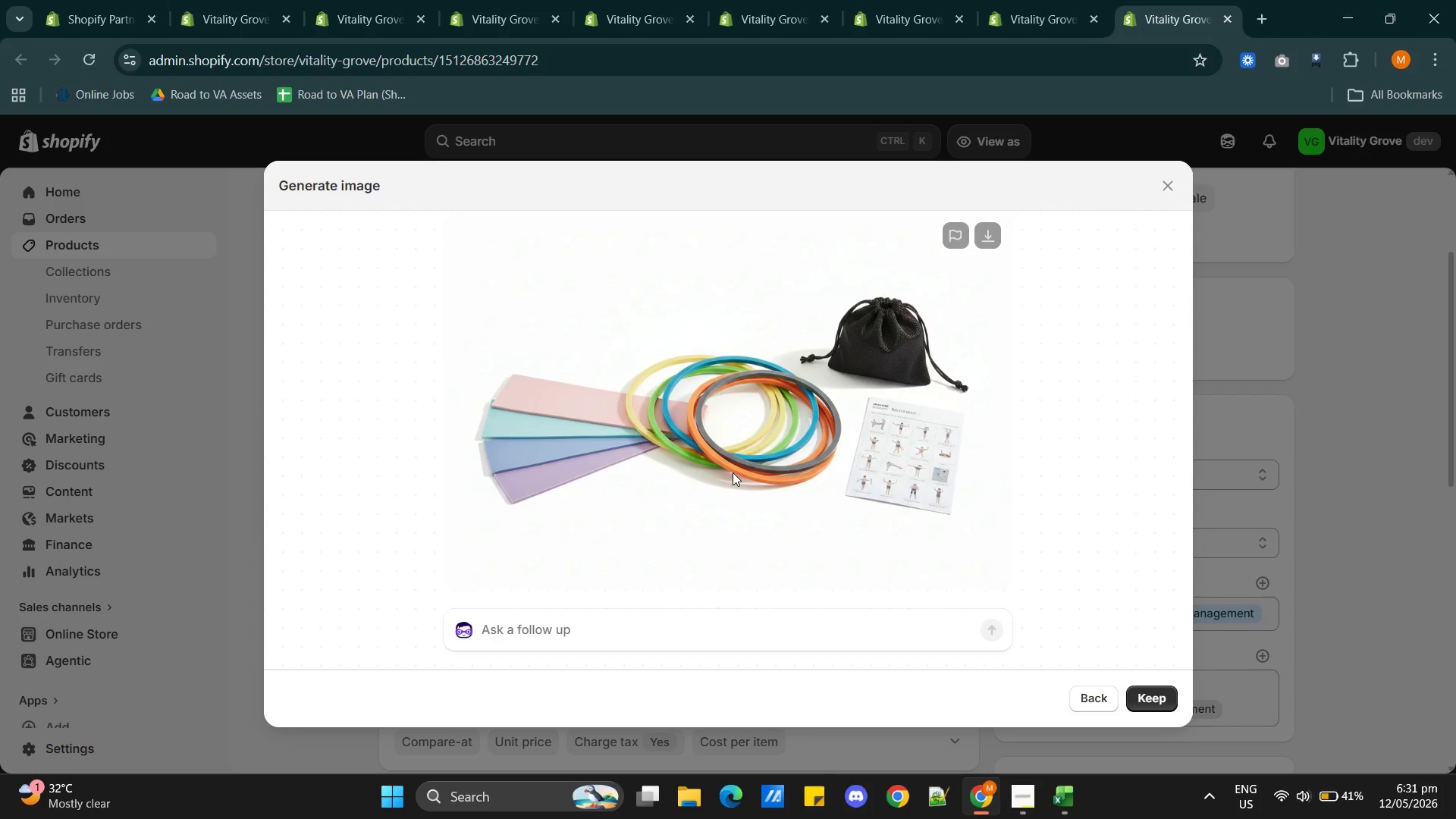 
wait(41.14)
 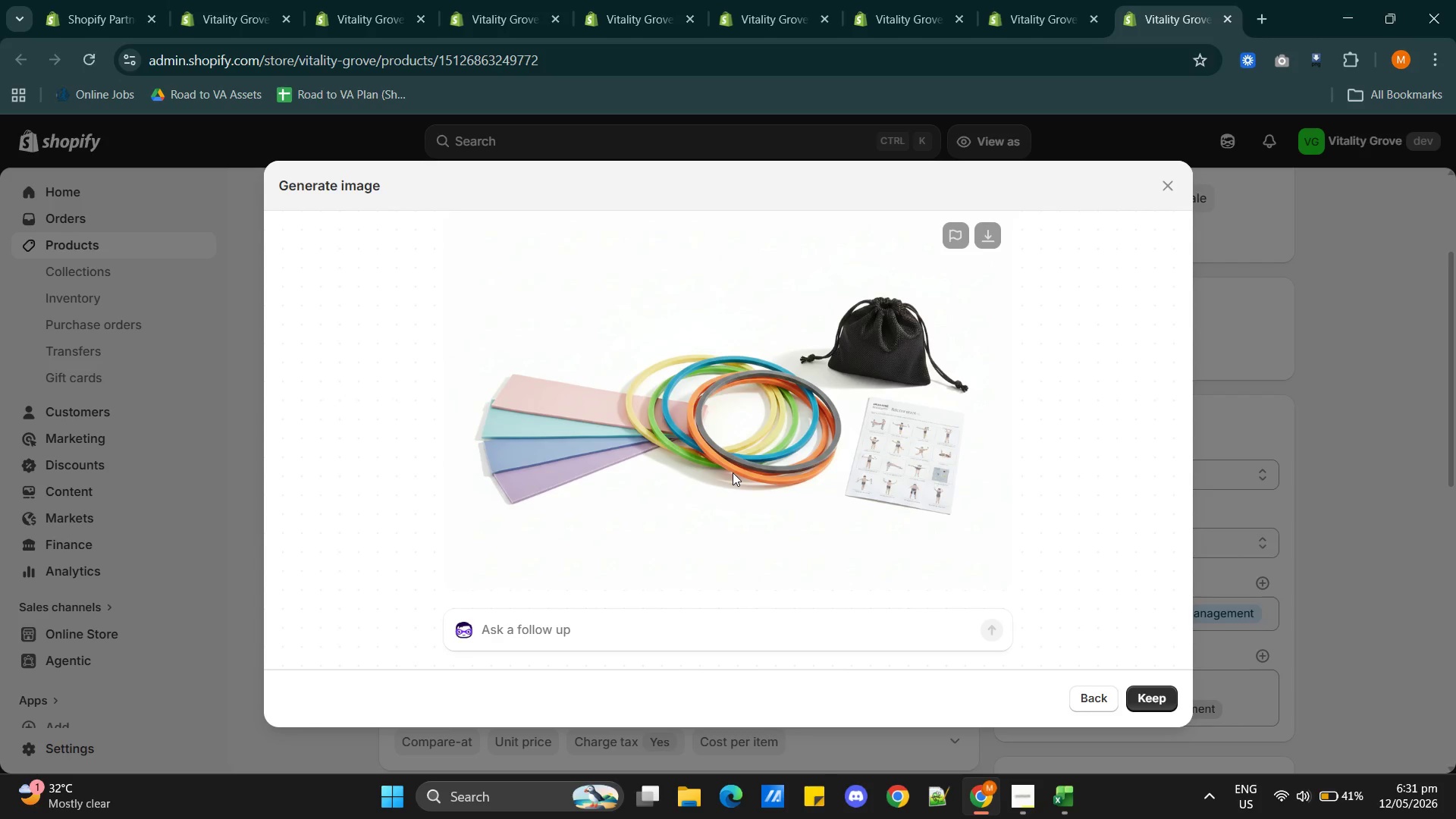 
scroll: coordinate [733, 472], scroll_direction: down, amount: 2.0
 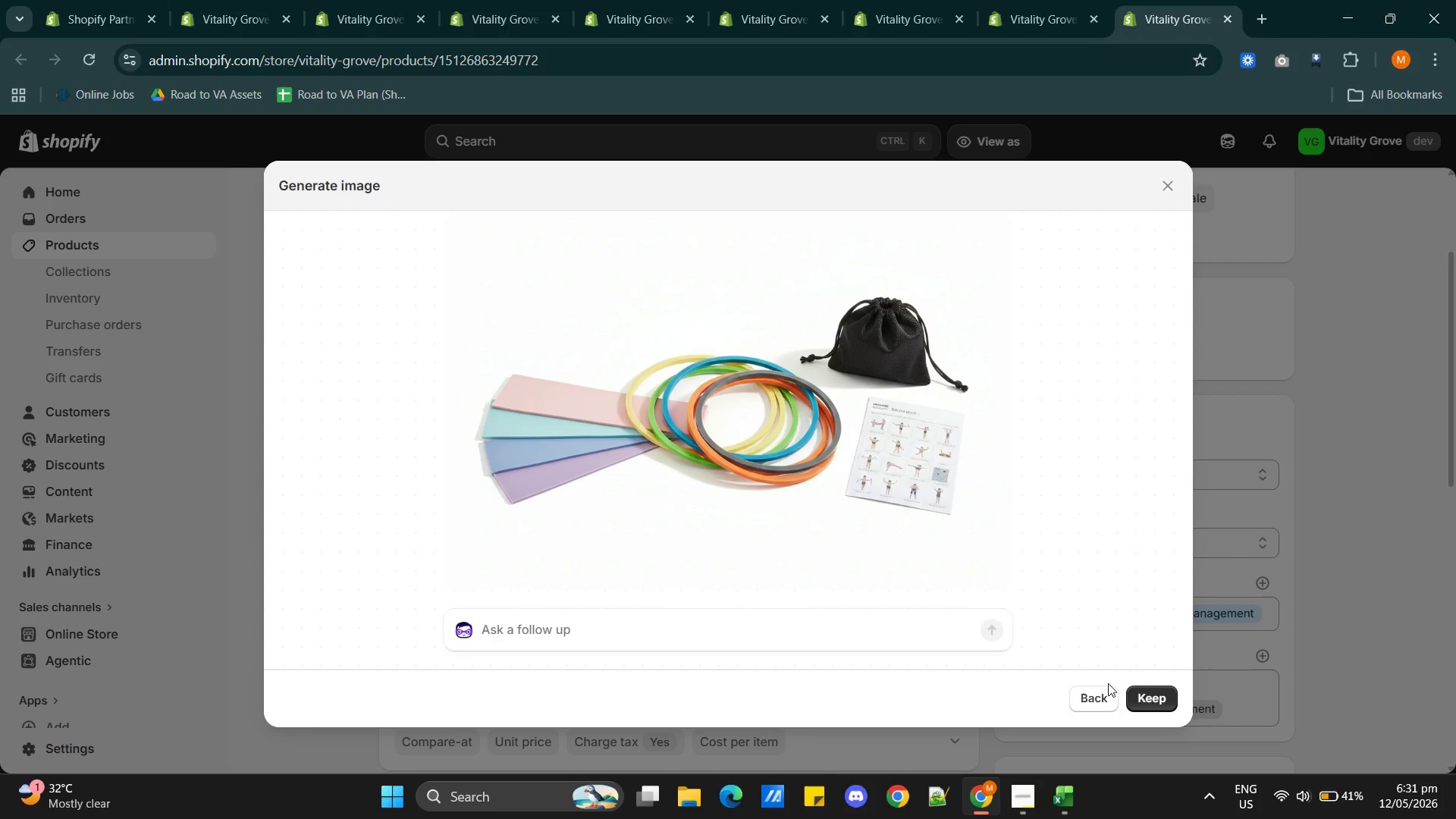 
left_click([1141, 692])
 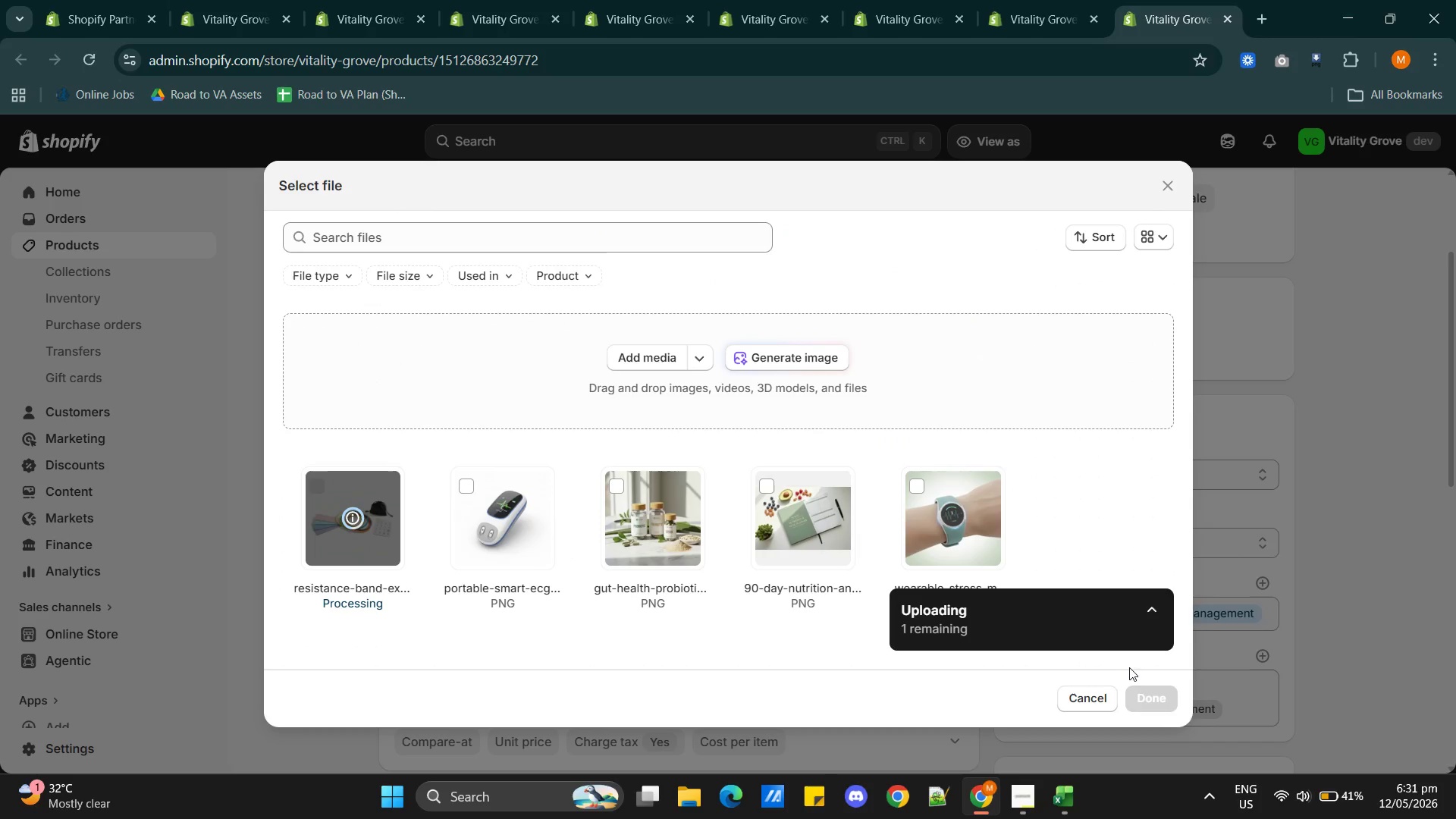 
wait(9.55)
 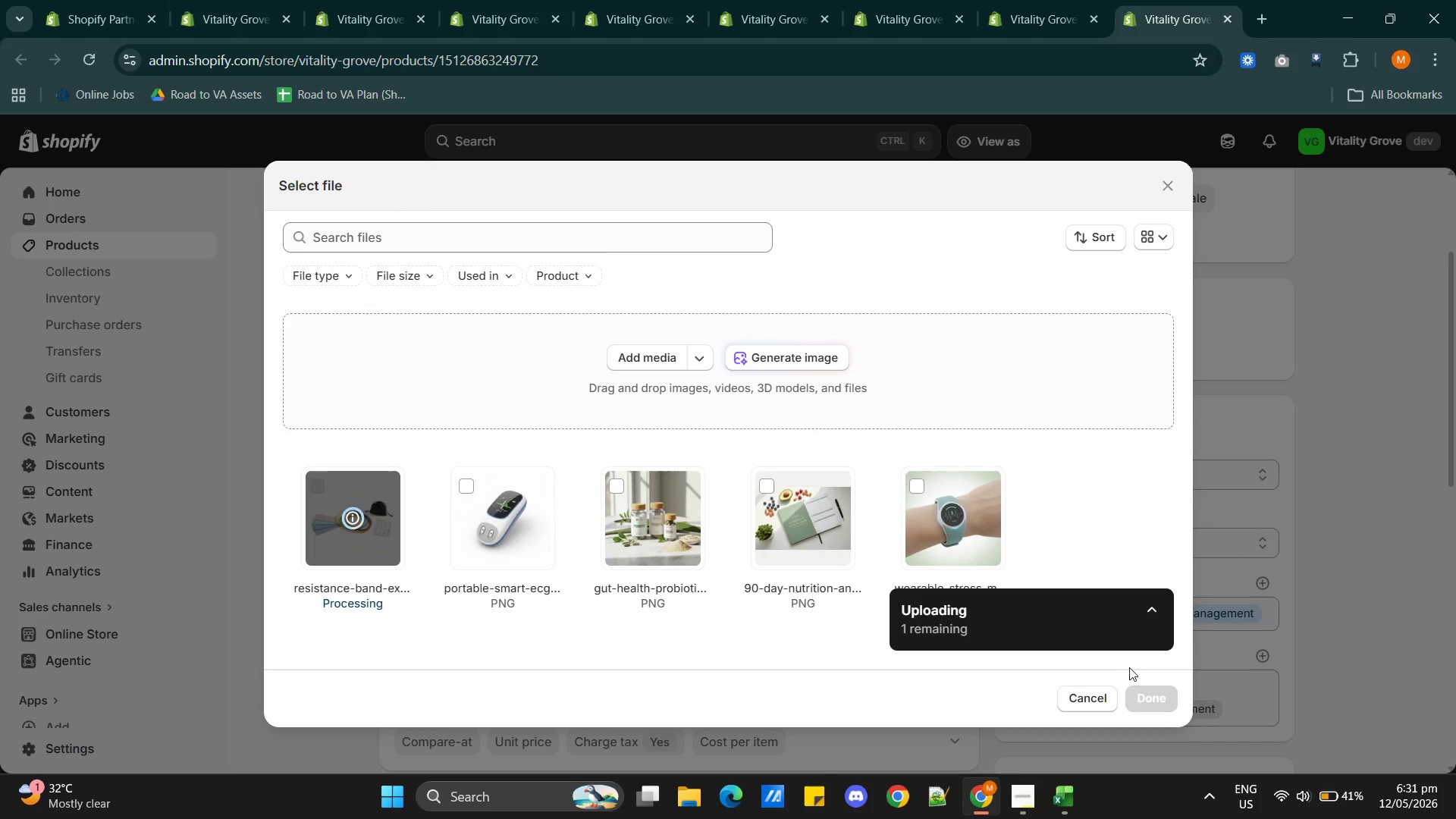 
left_click([1158, 698])
 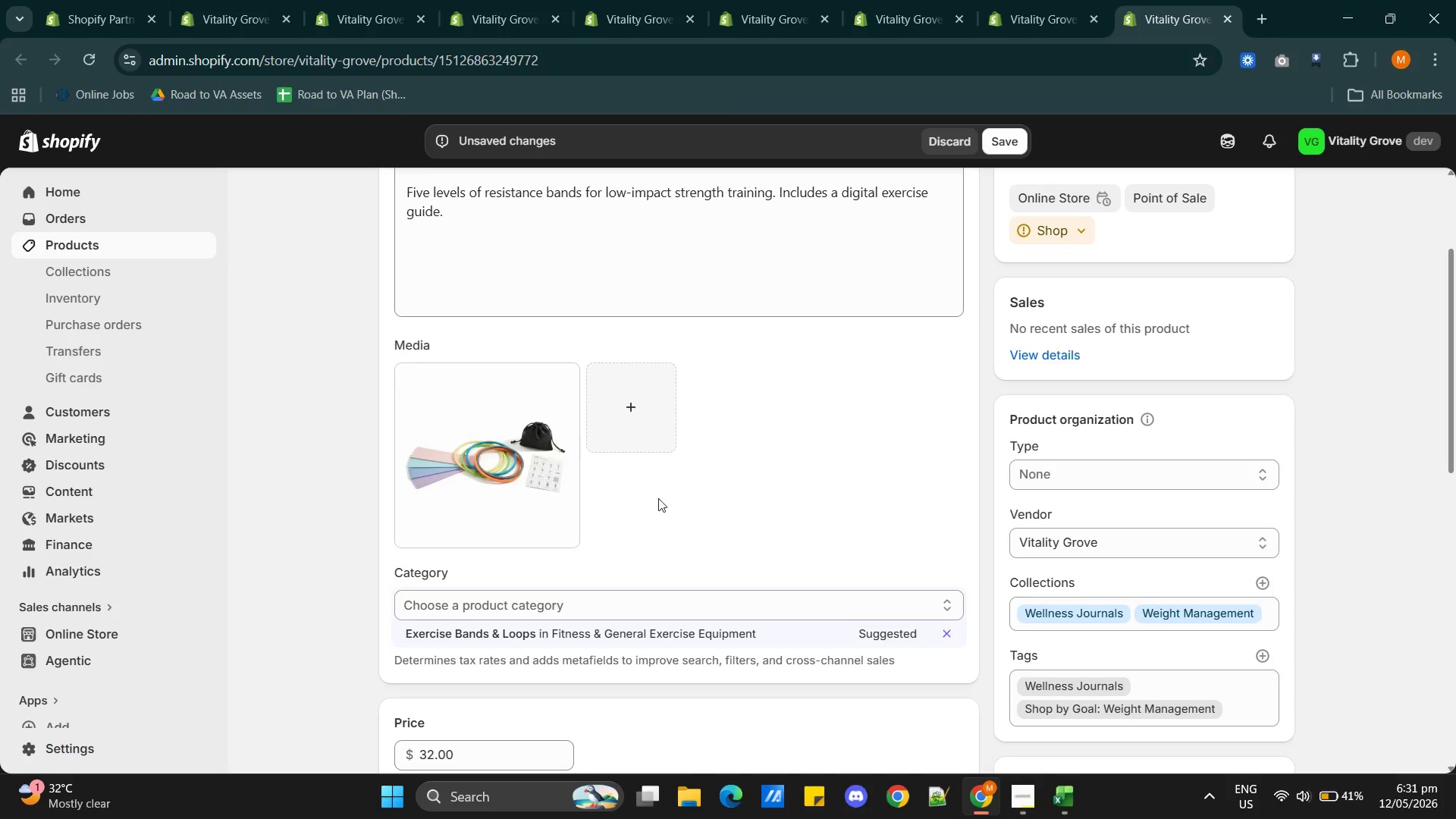 
left_click([526, 459])
 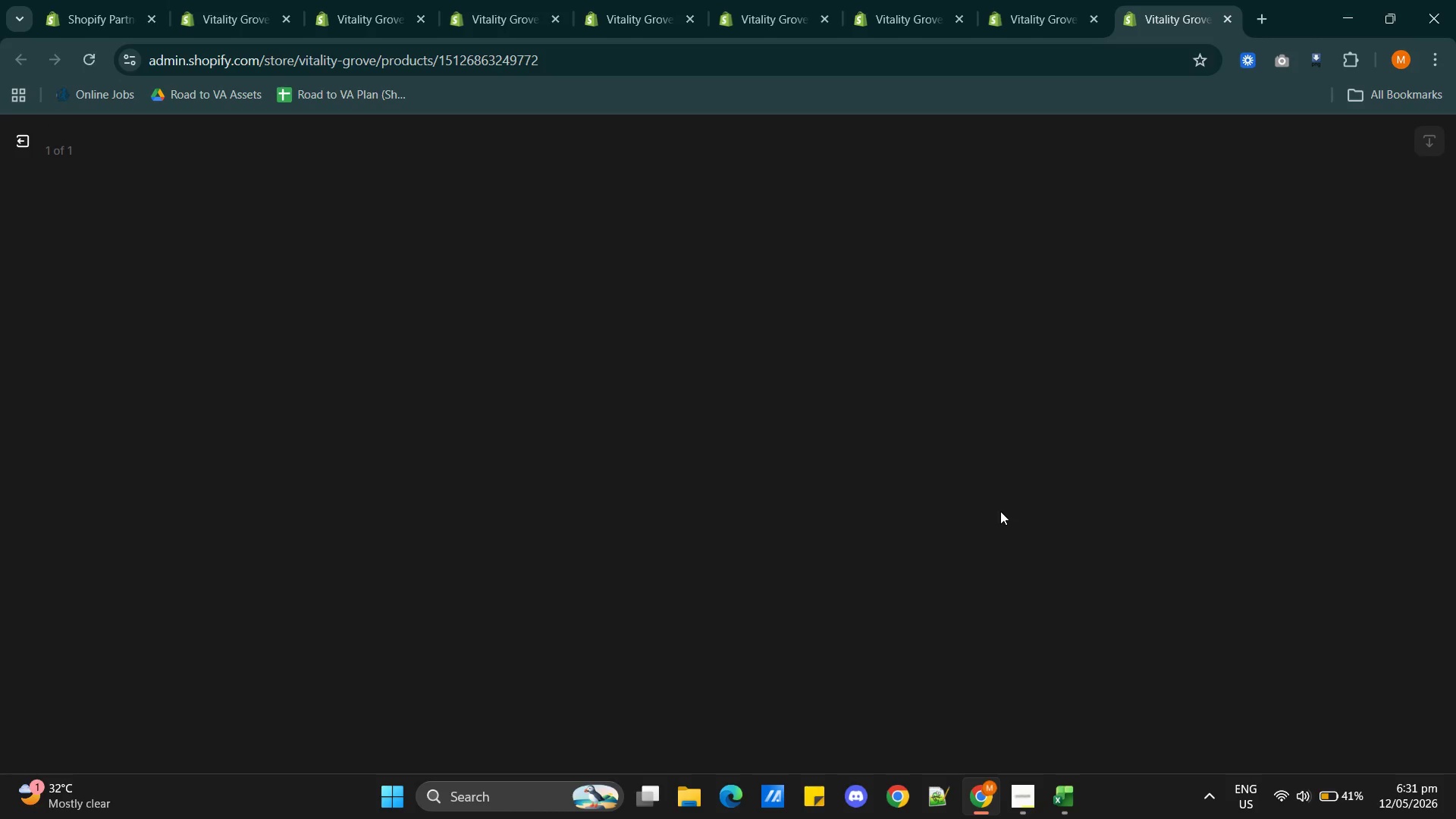 
mouse_move([1079, 614])
 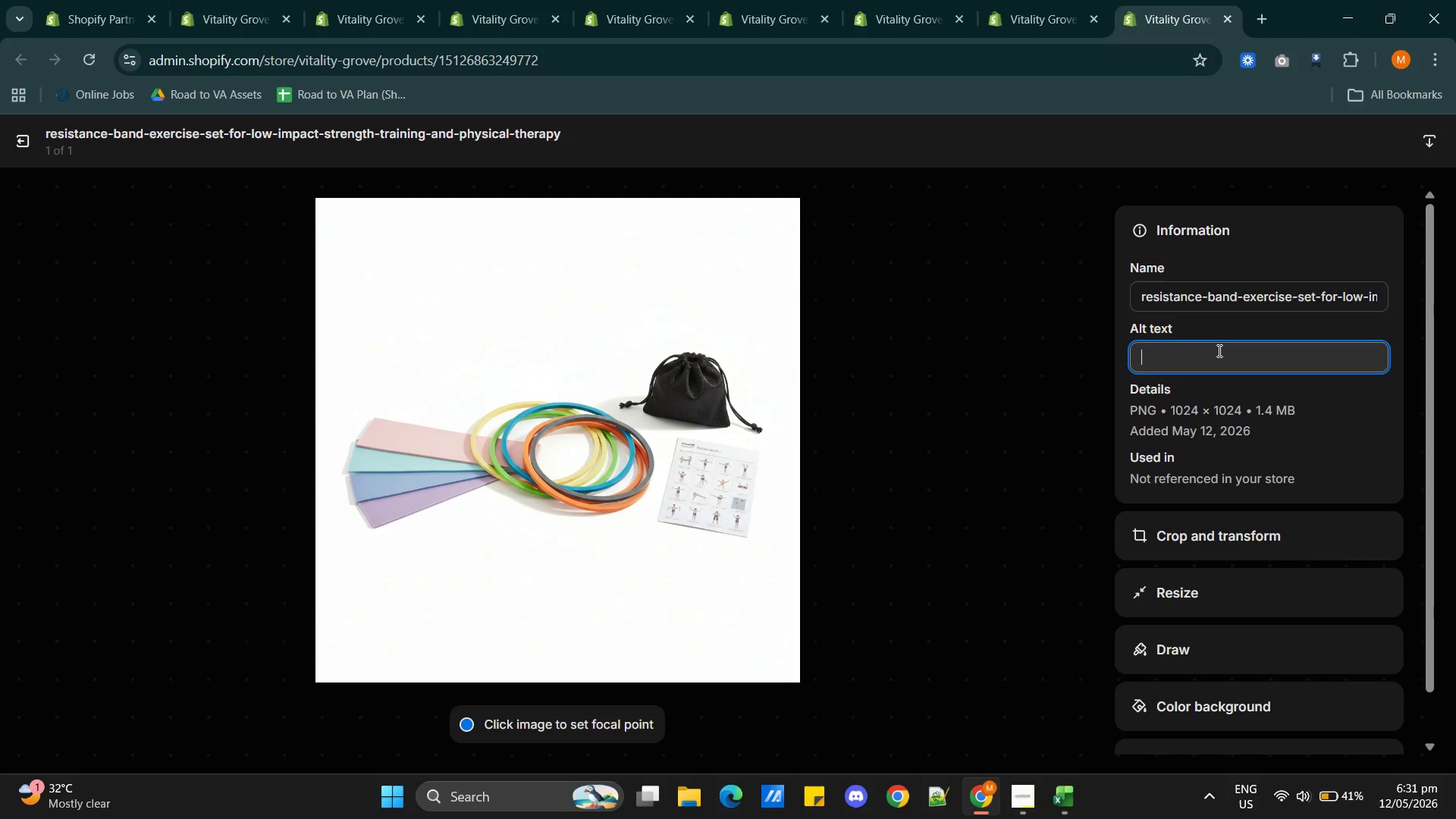 
key(Control+V)
 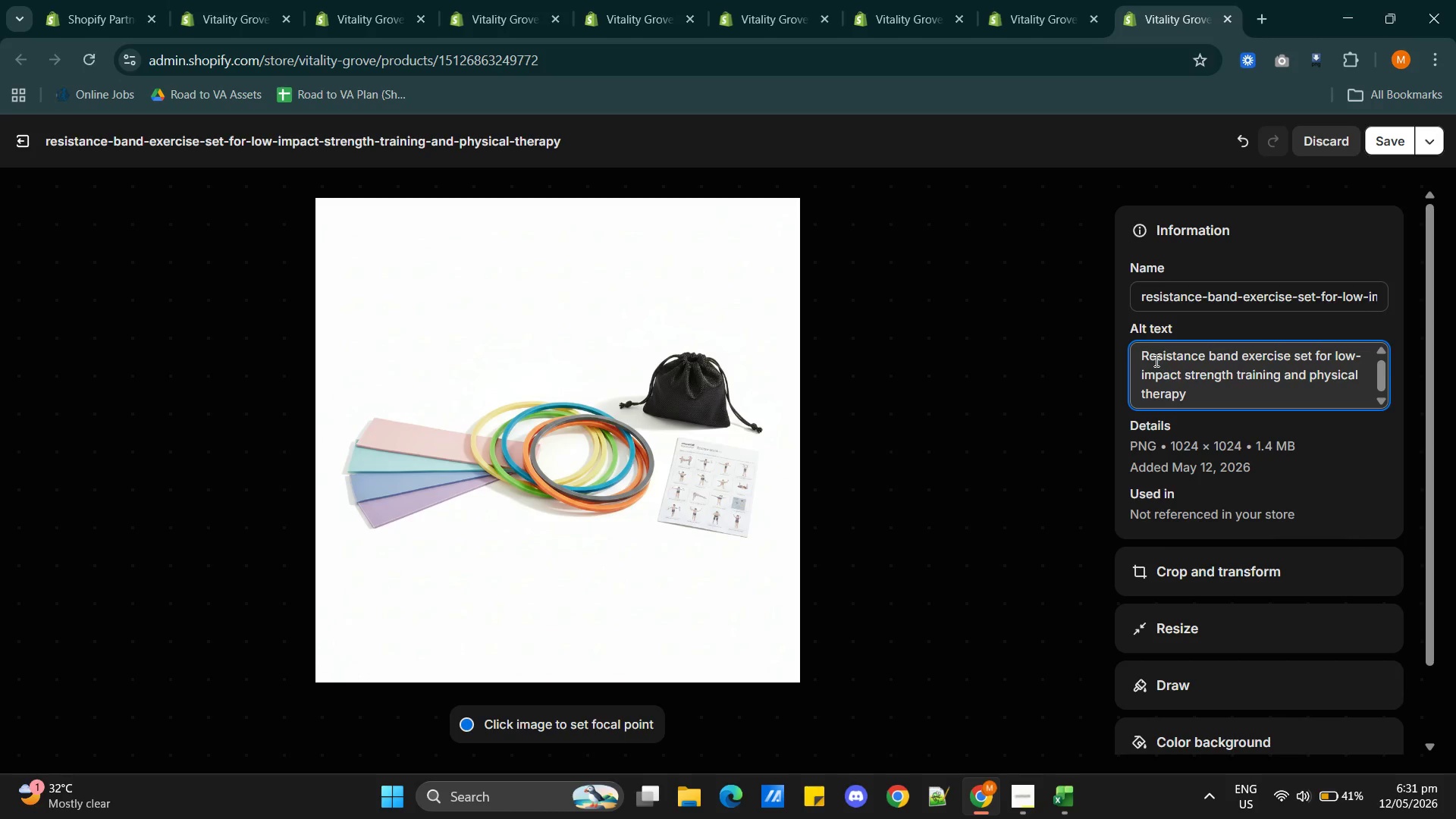 
left_click([1145, 353])
 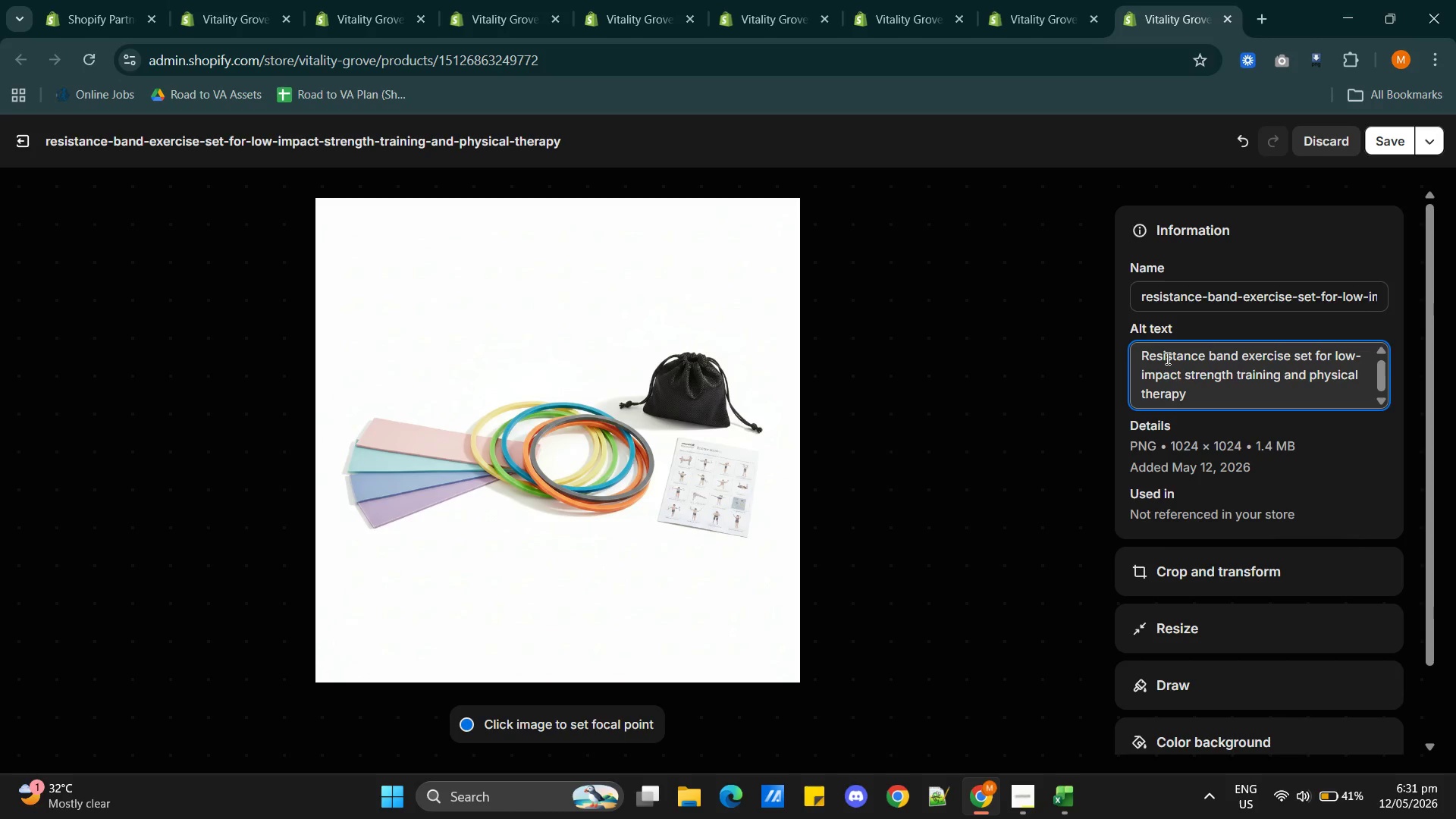 
wait(5.03)
 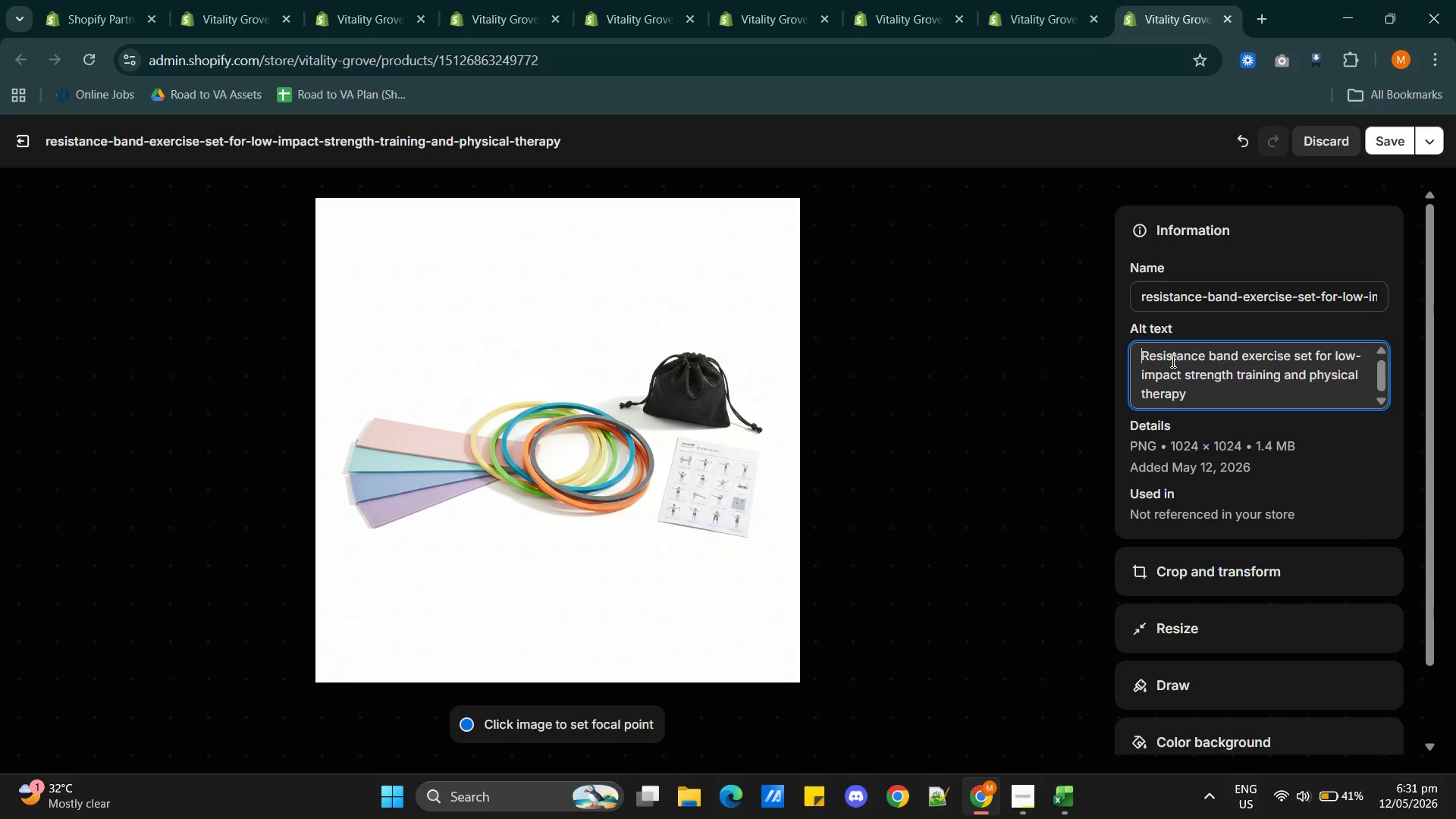 
type(A set of )
 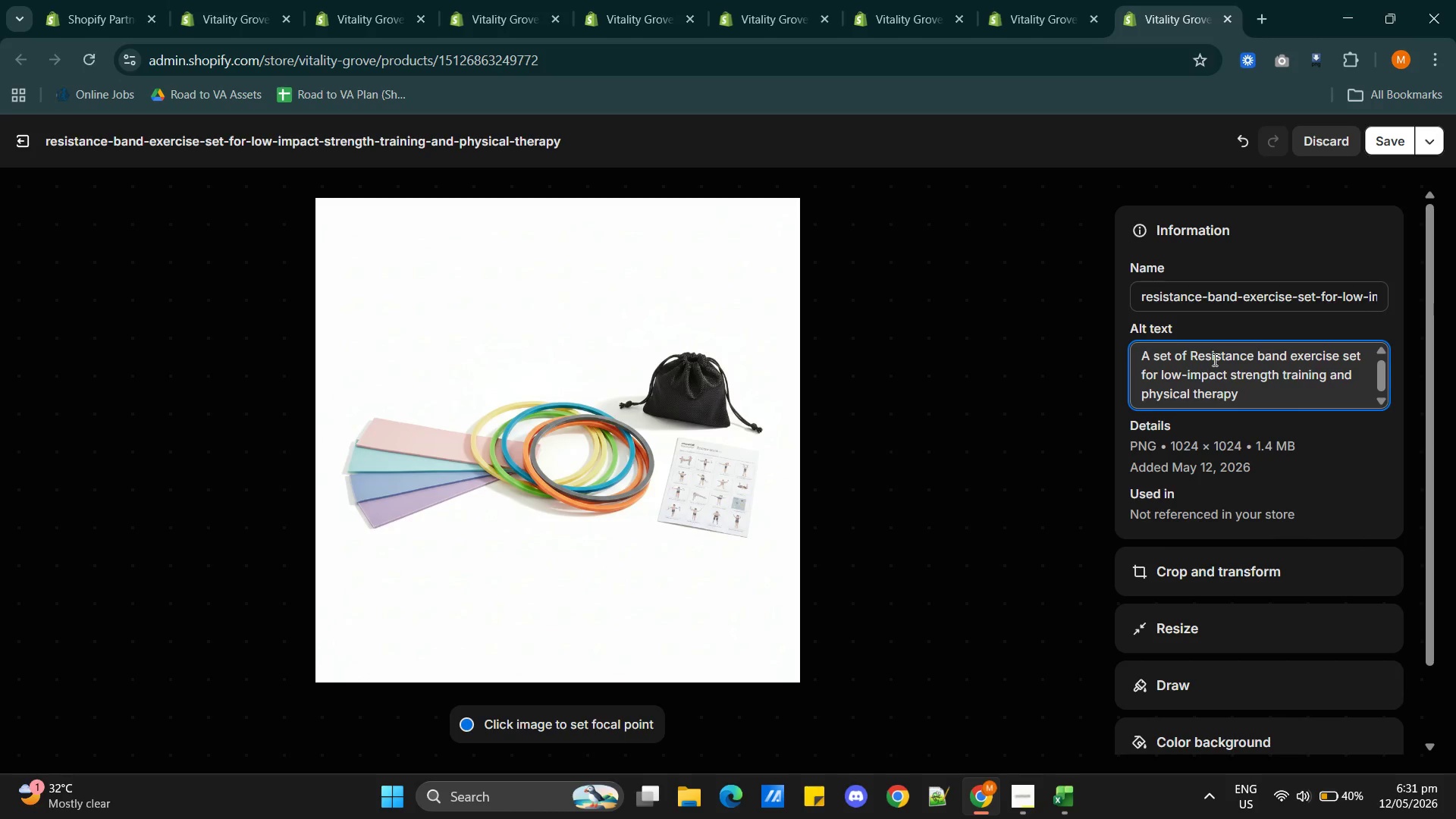 
wait(6.5)
 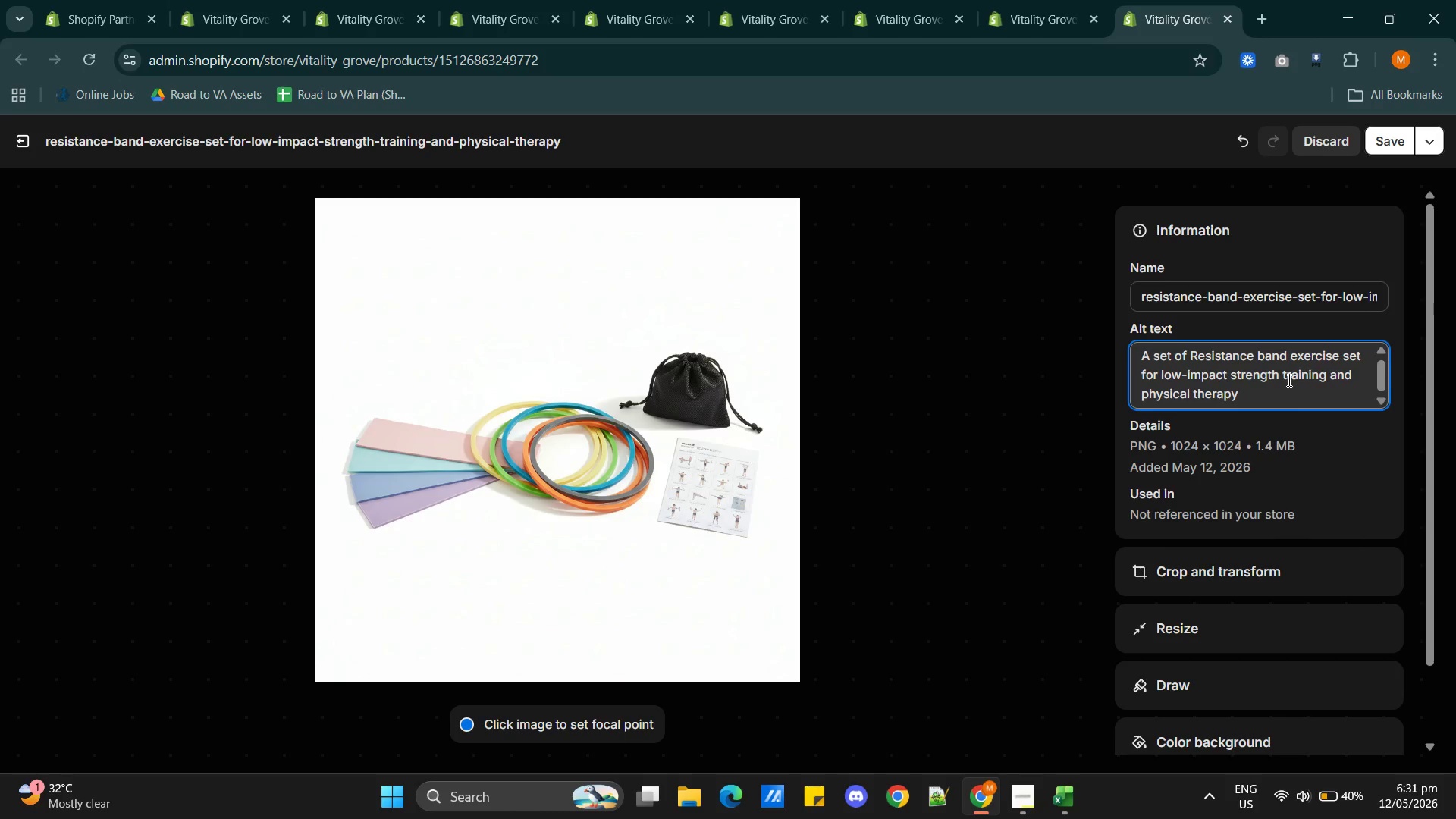 
left_click([1197, 354])
 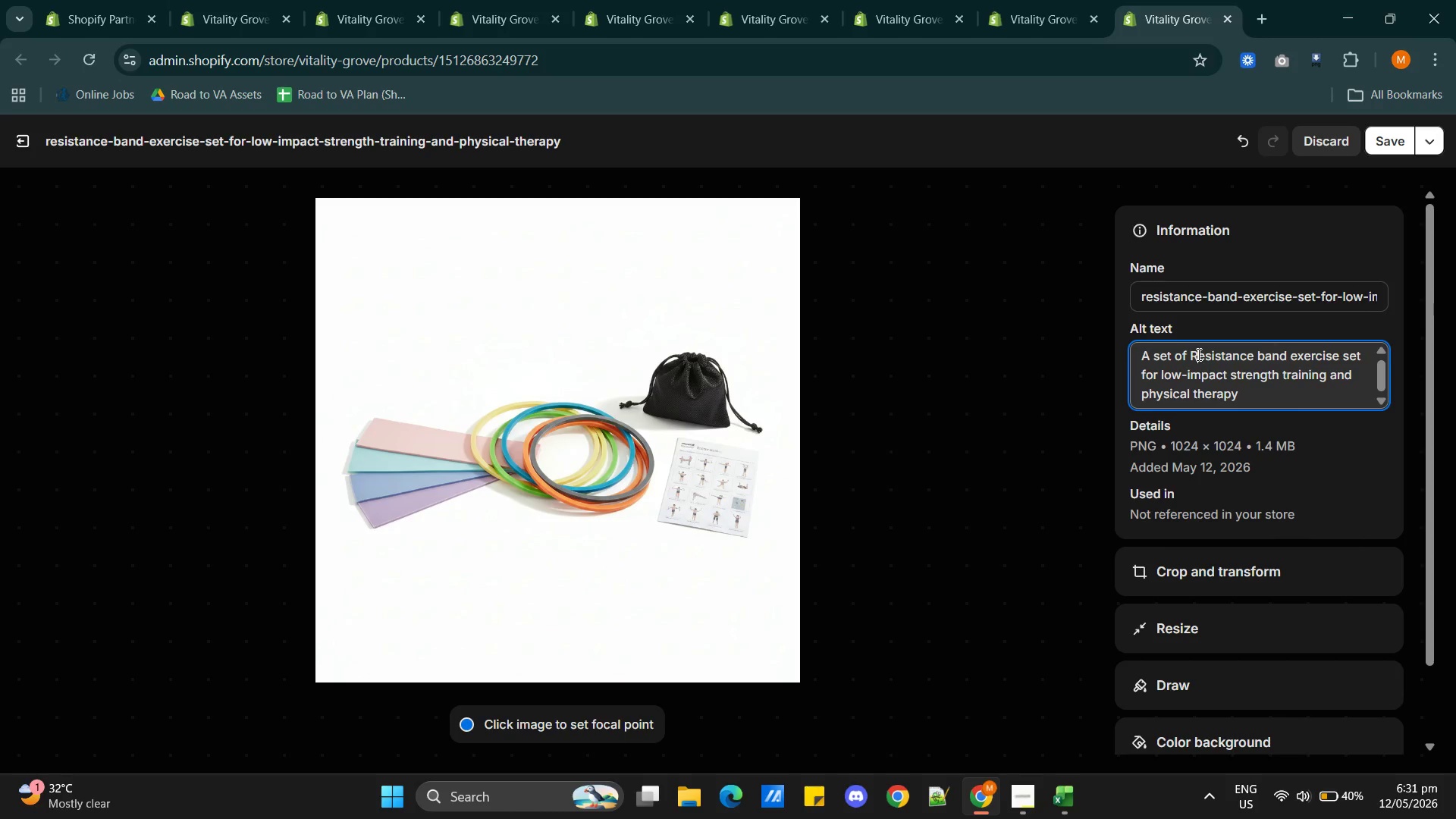 
key(Backspace)
 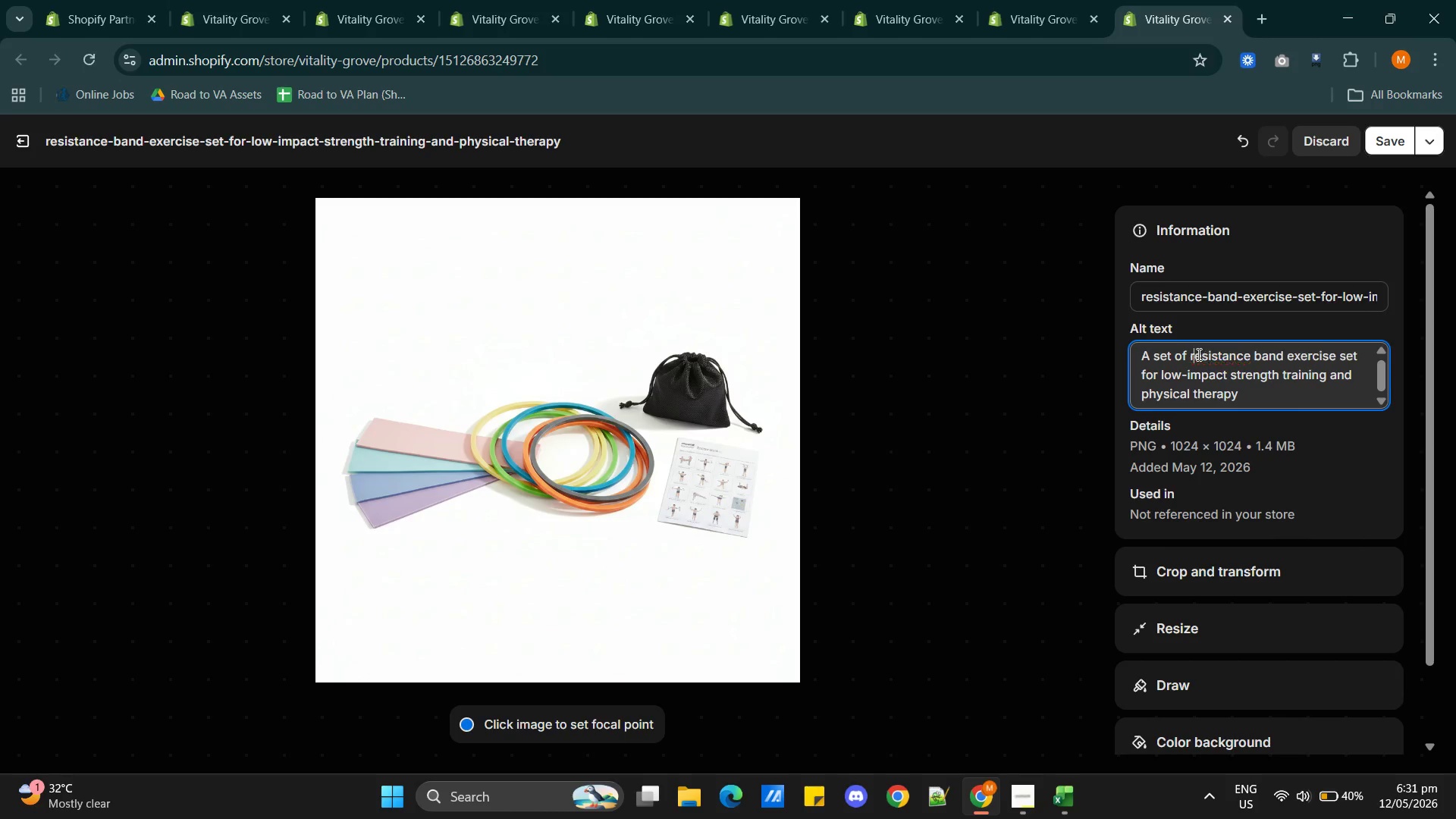 
key(R)
 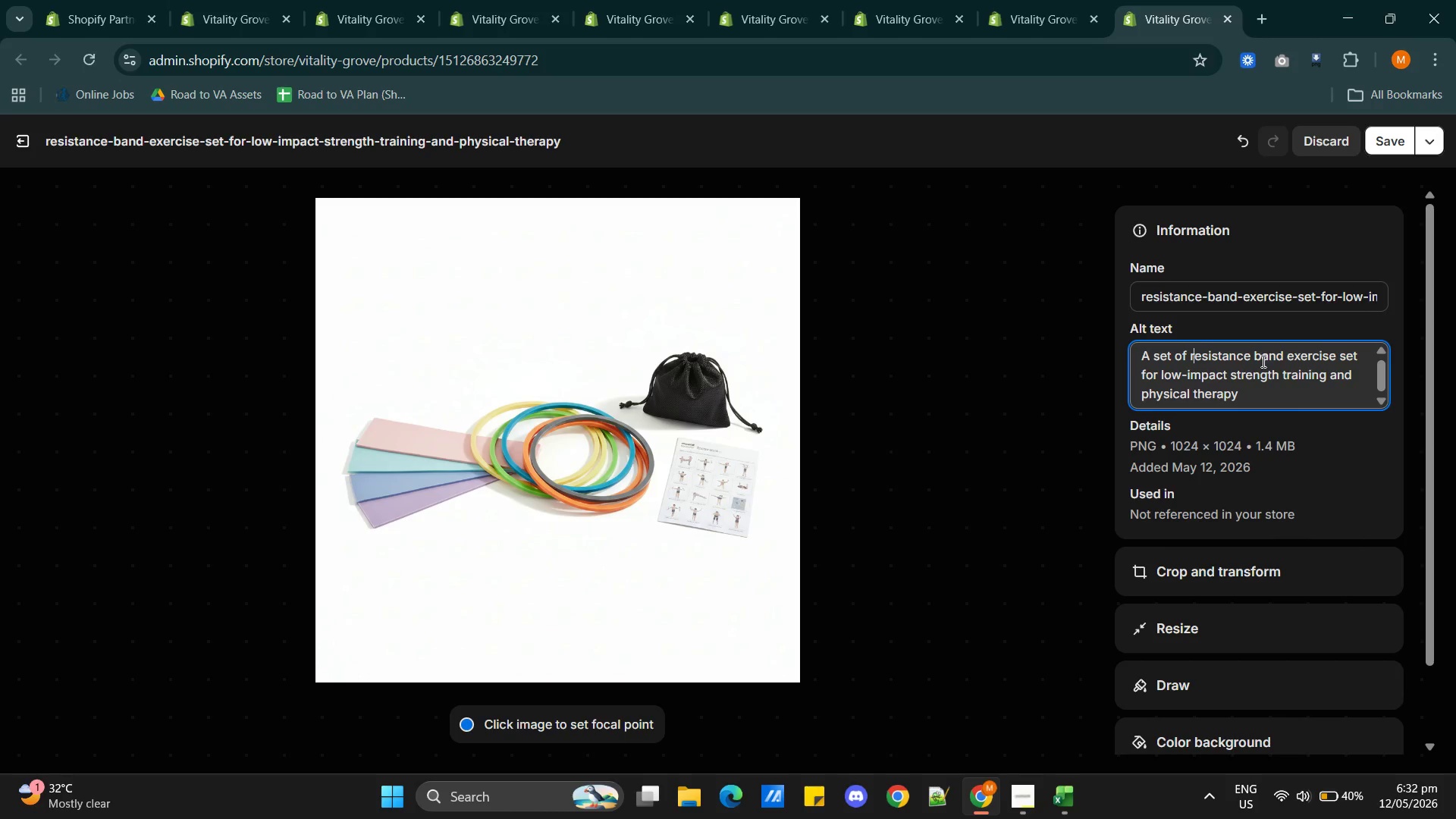 
wait(5.8)
 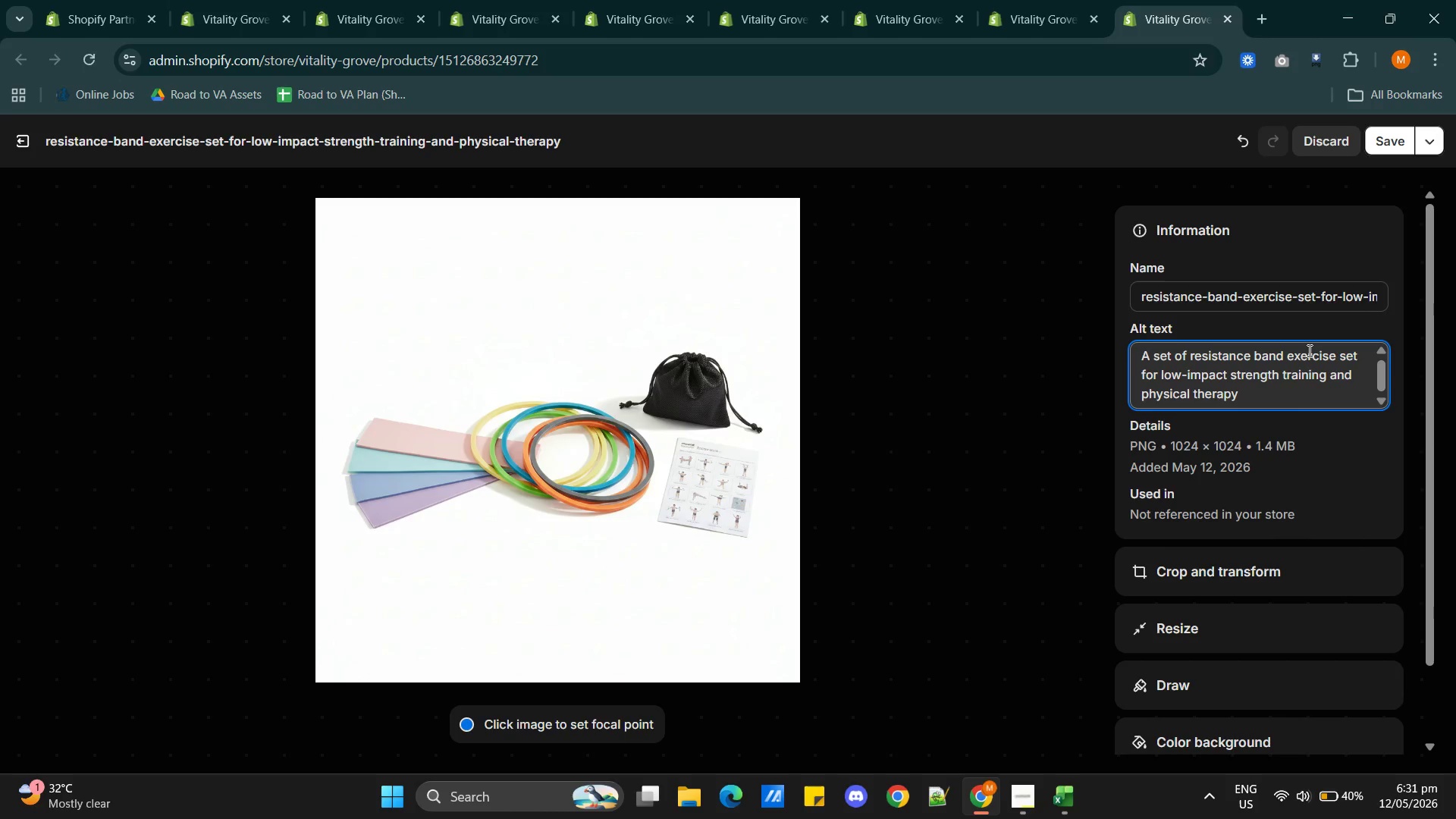 
left_click([1354, 357])
 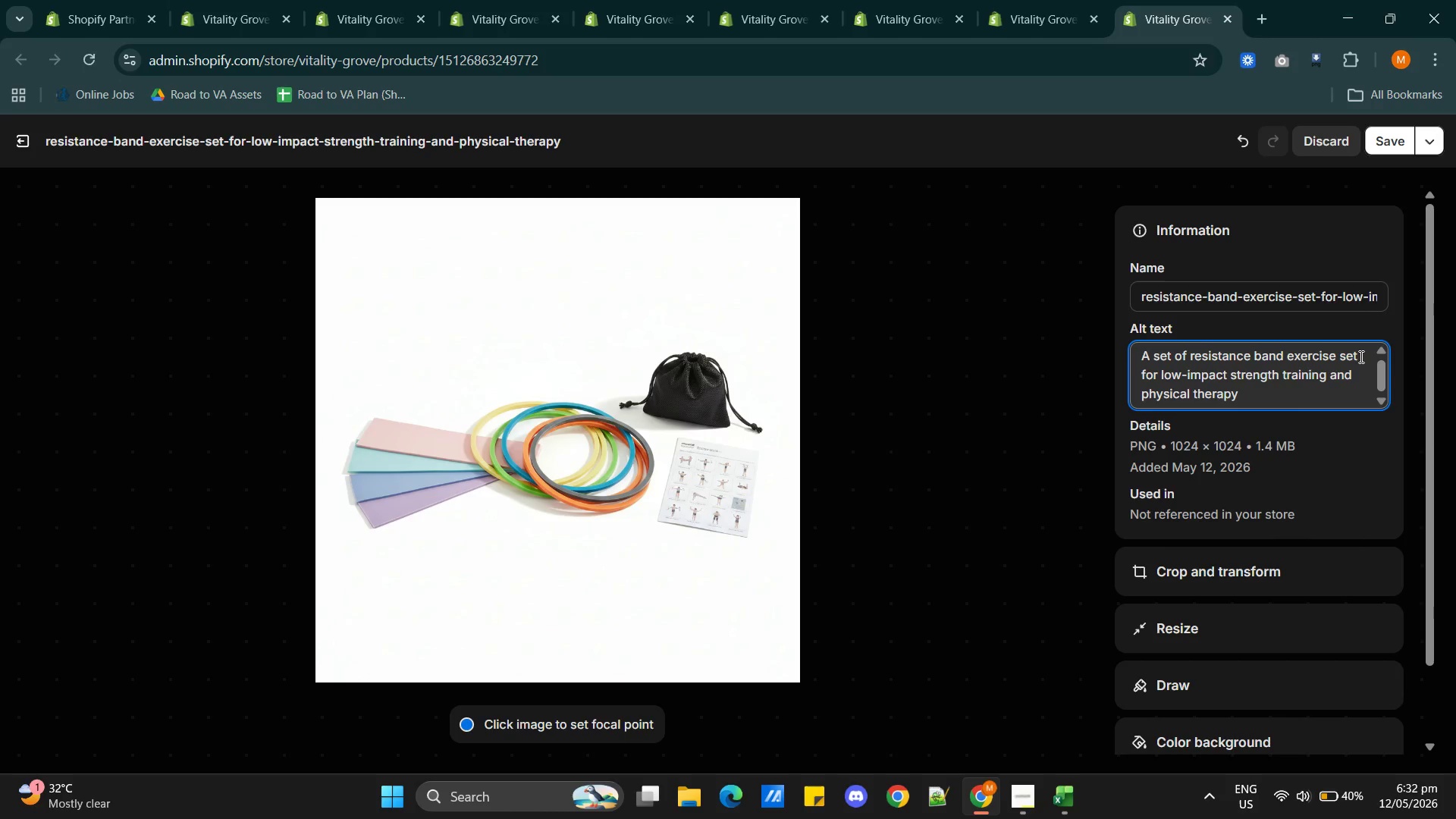 
left_click([1360, 356])
 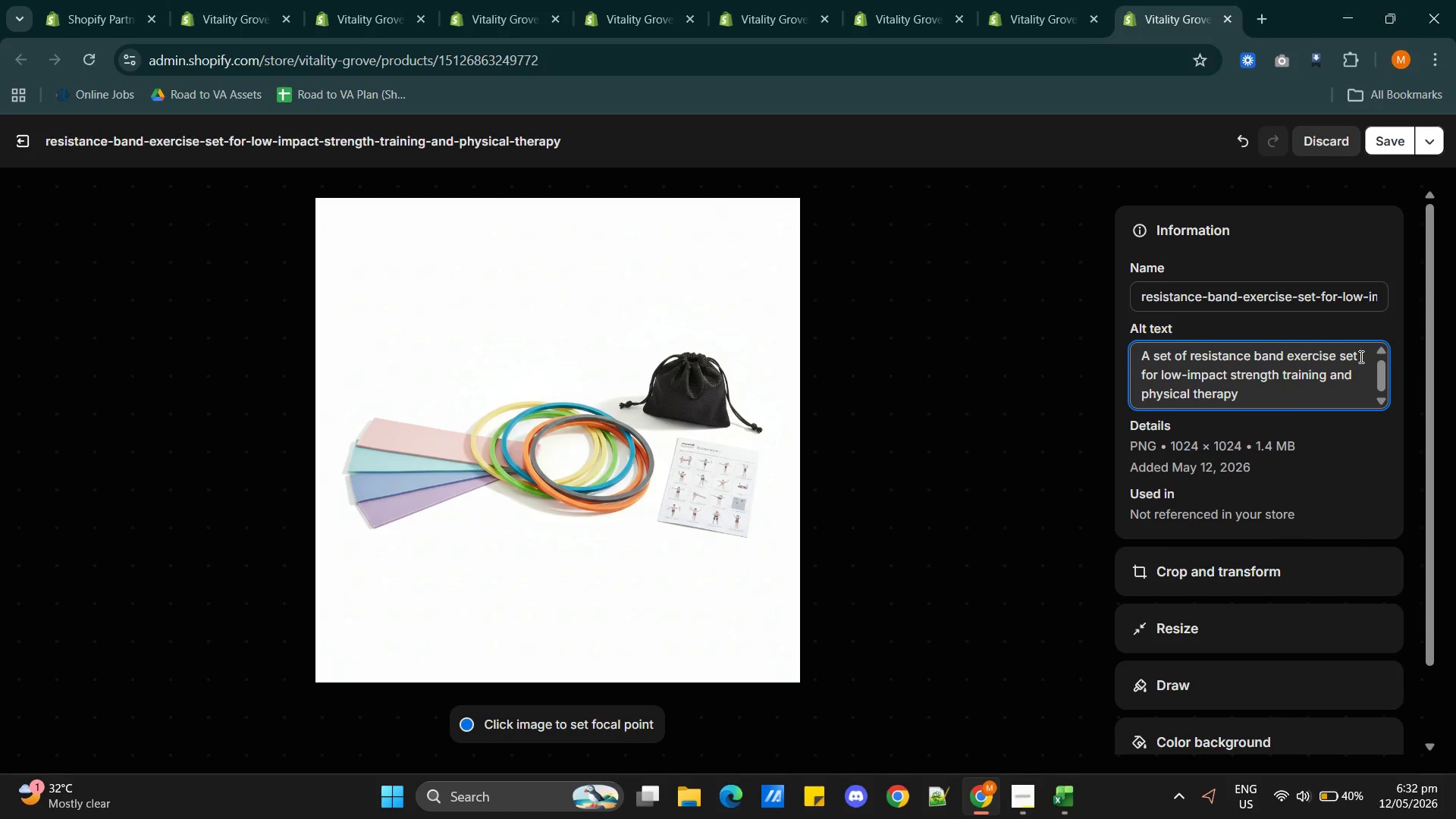 
key(Backspace)
 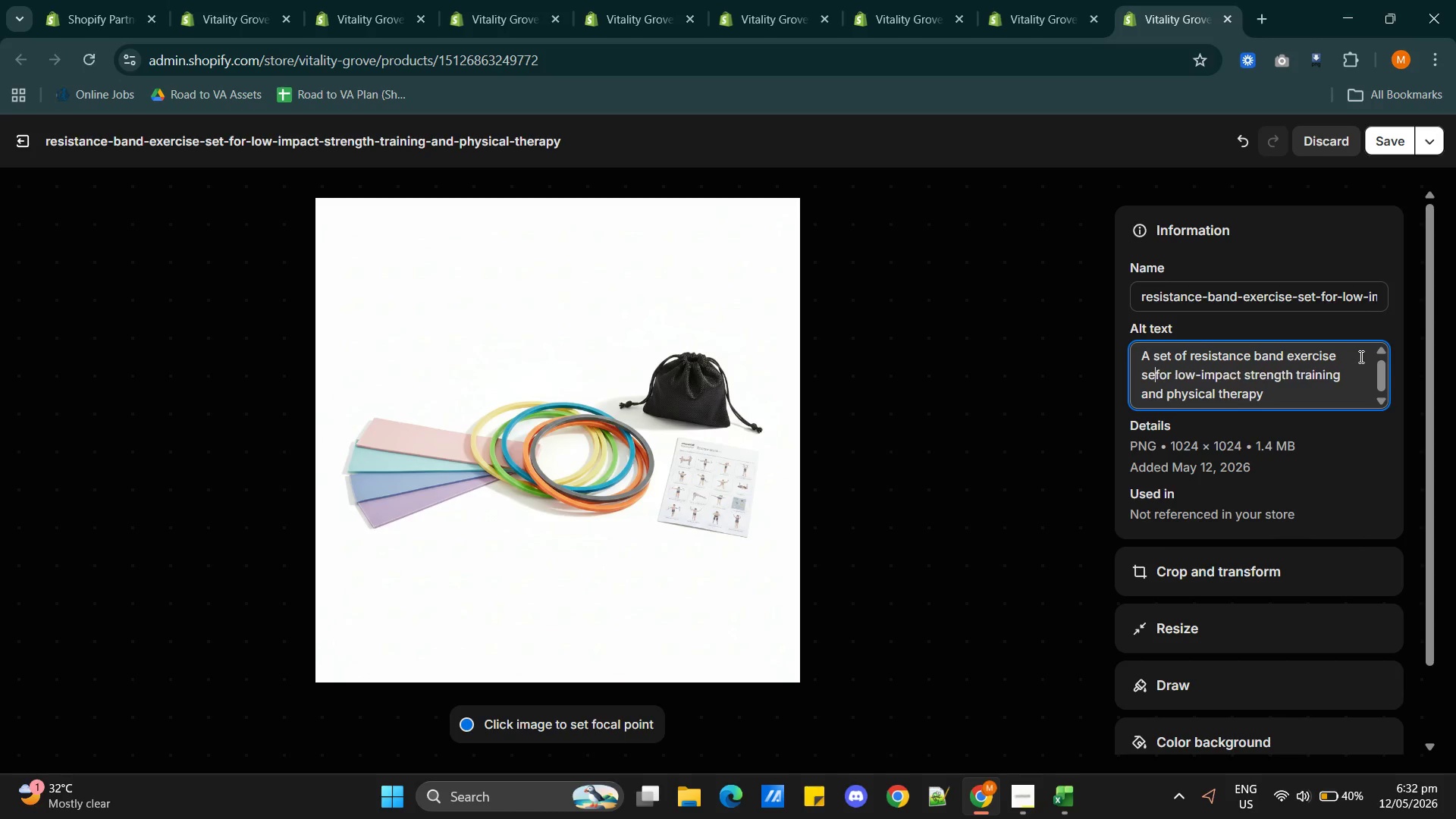 
key(Backspace)
 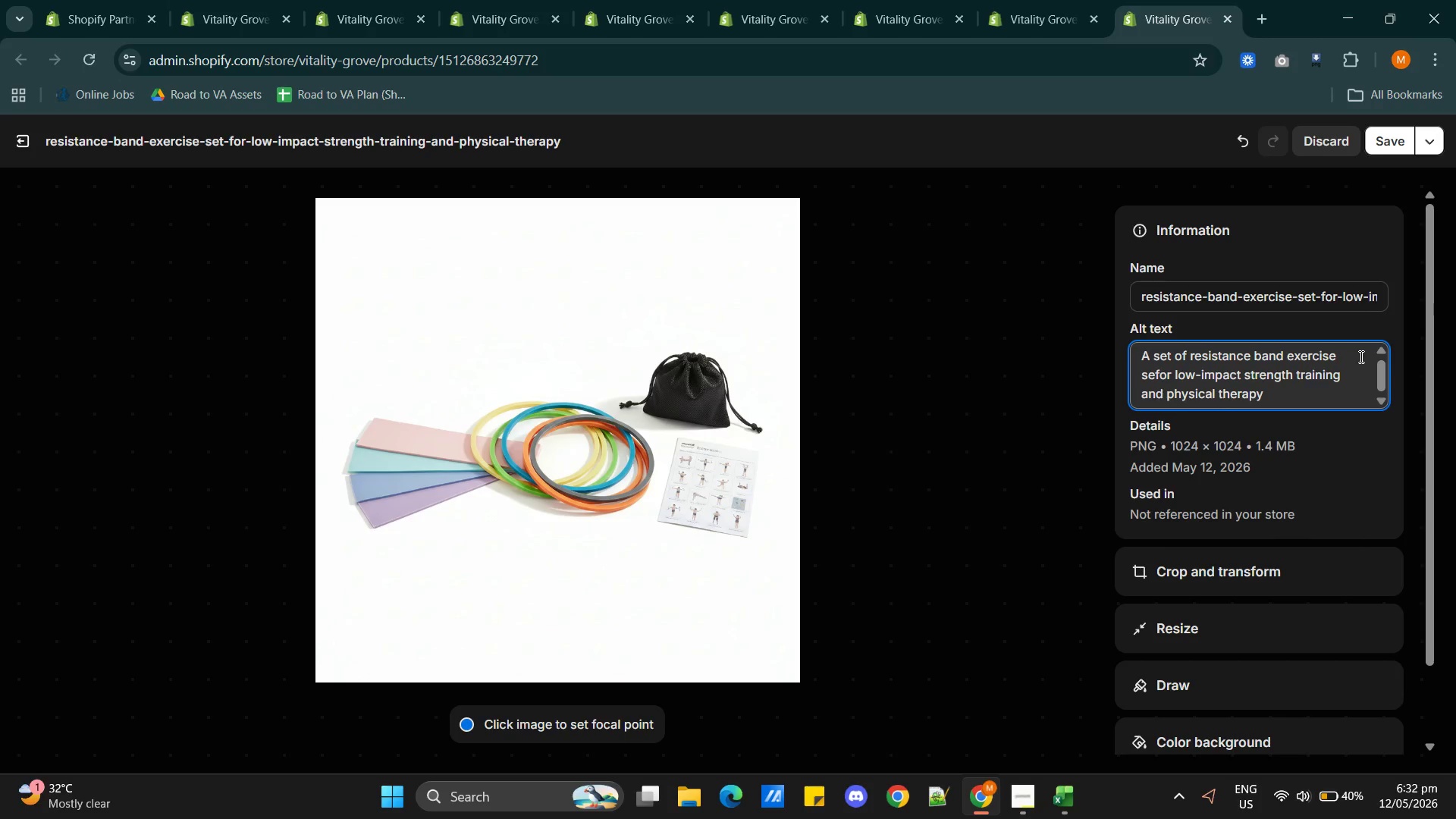 
key(Backspace)
 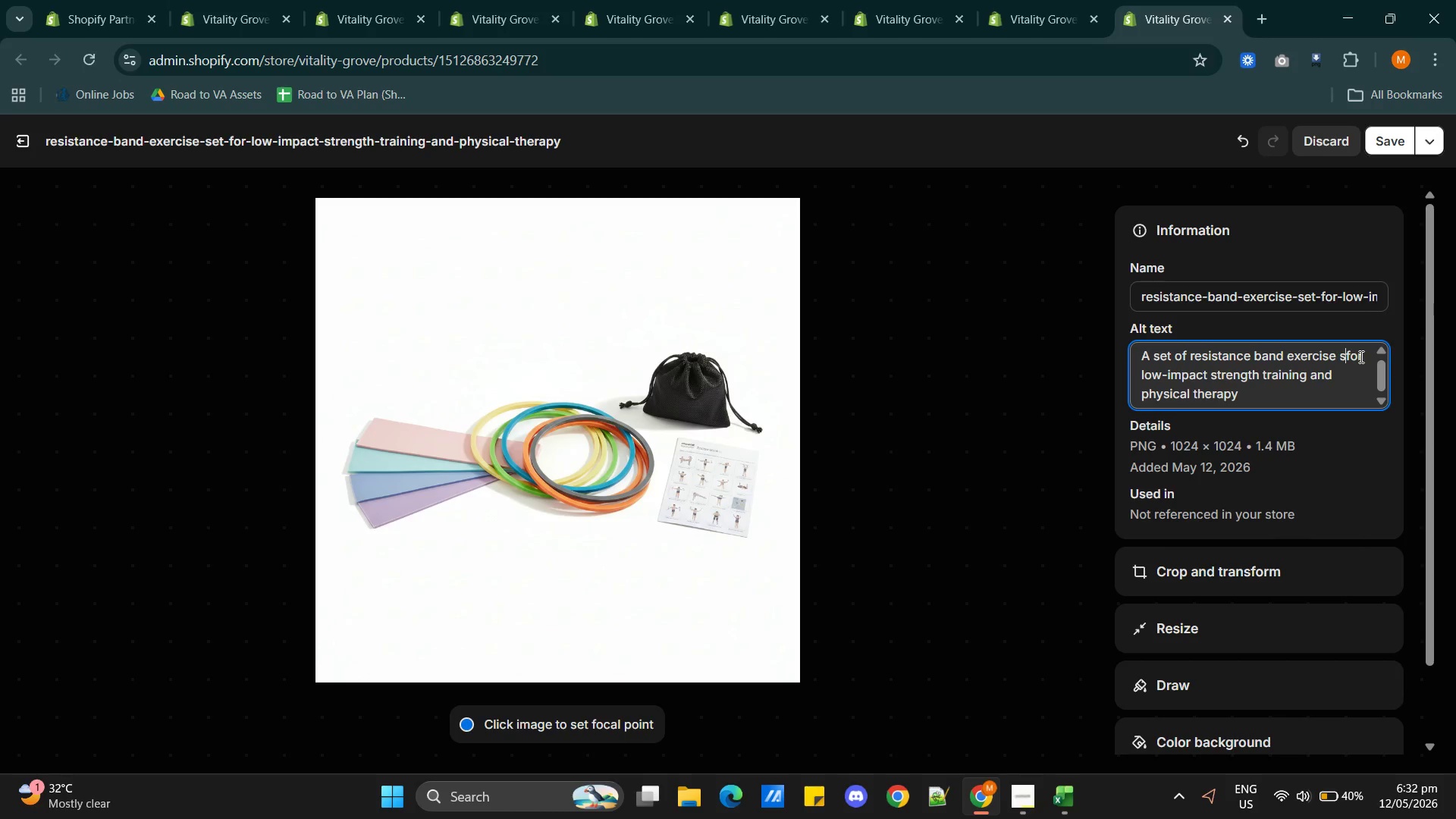 
key(Backspace)
 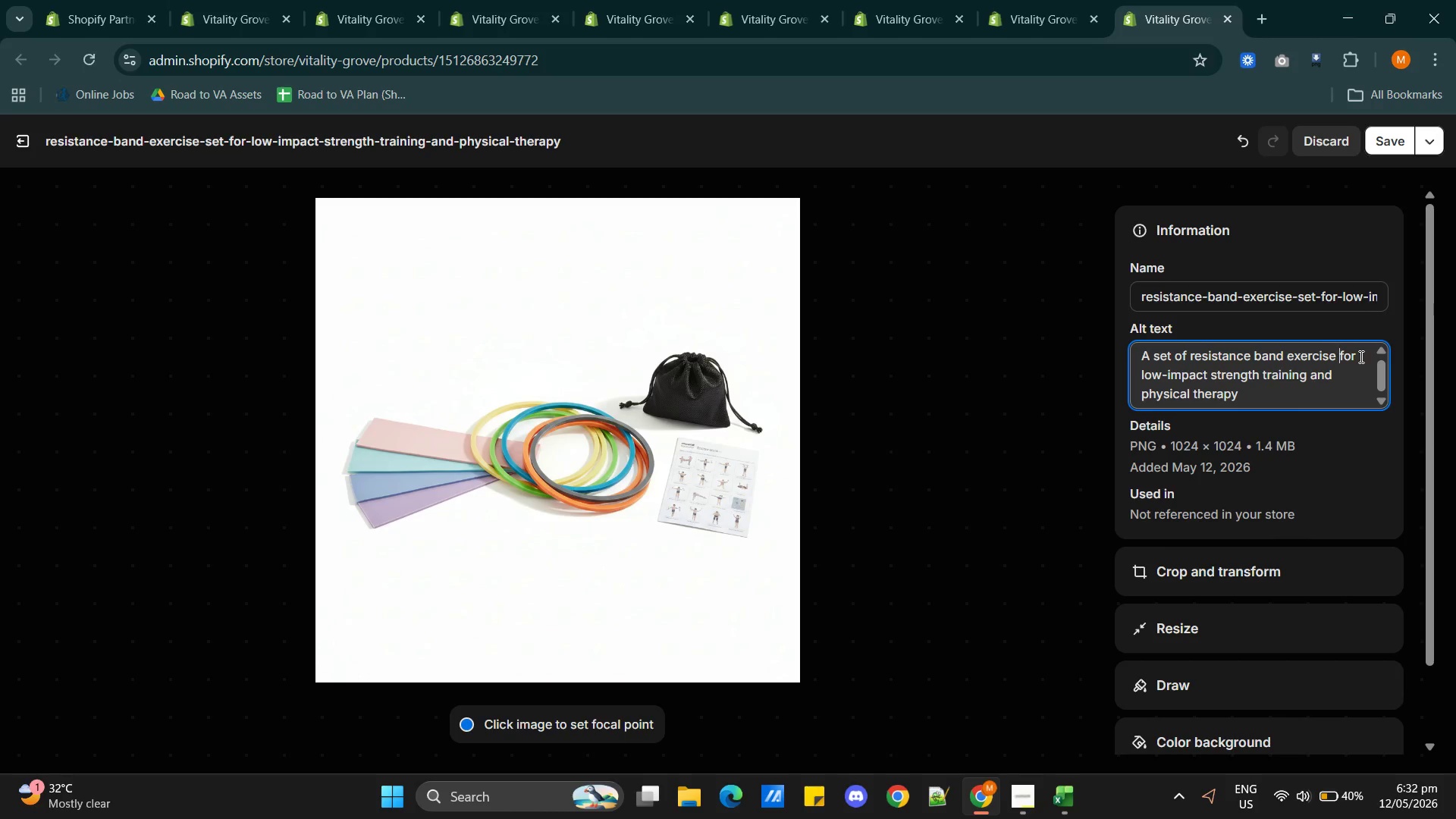 
wait(7.75)
 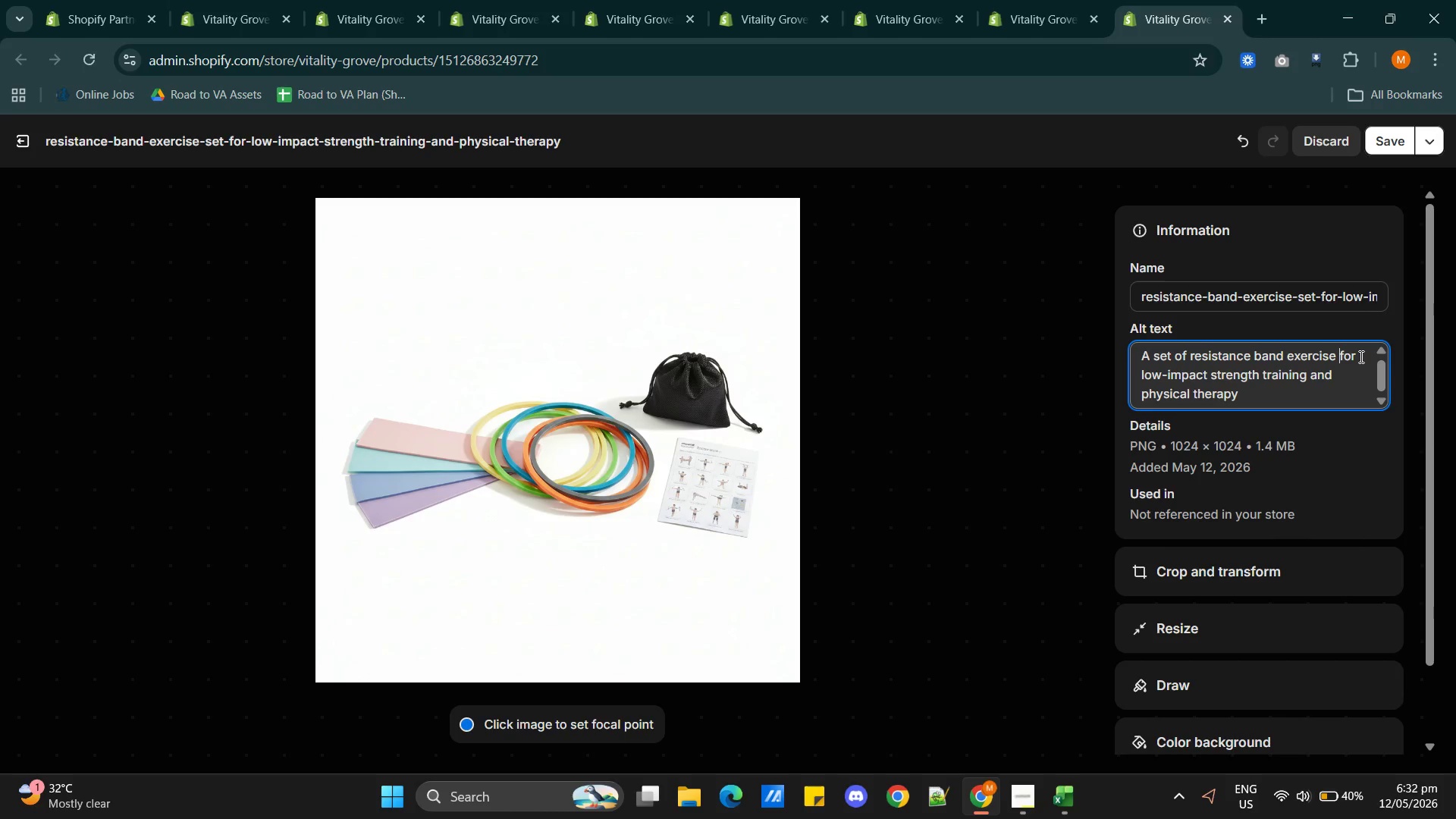 
type(with different colors )
 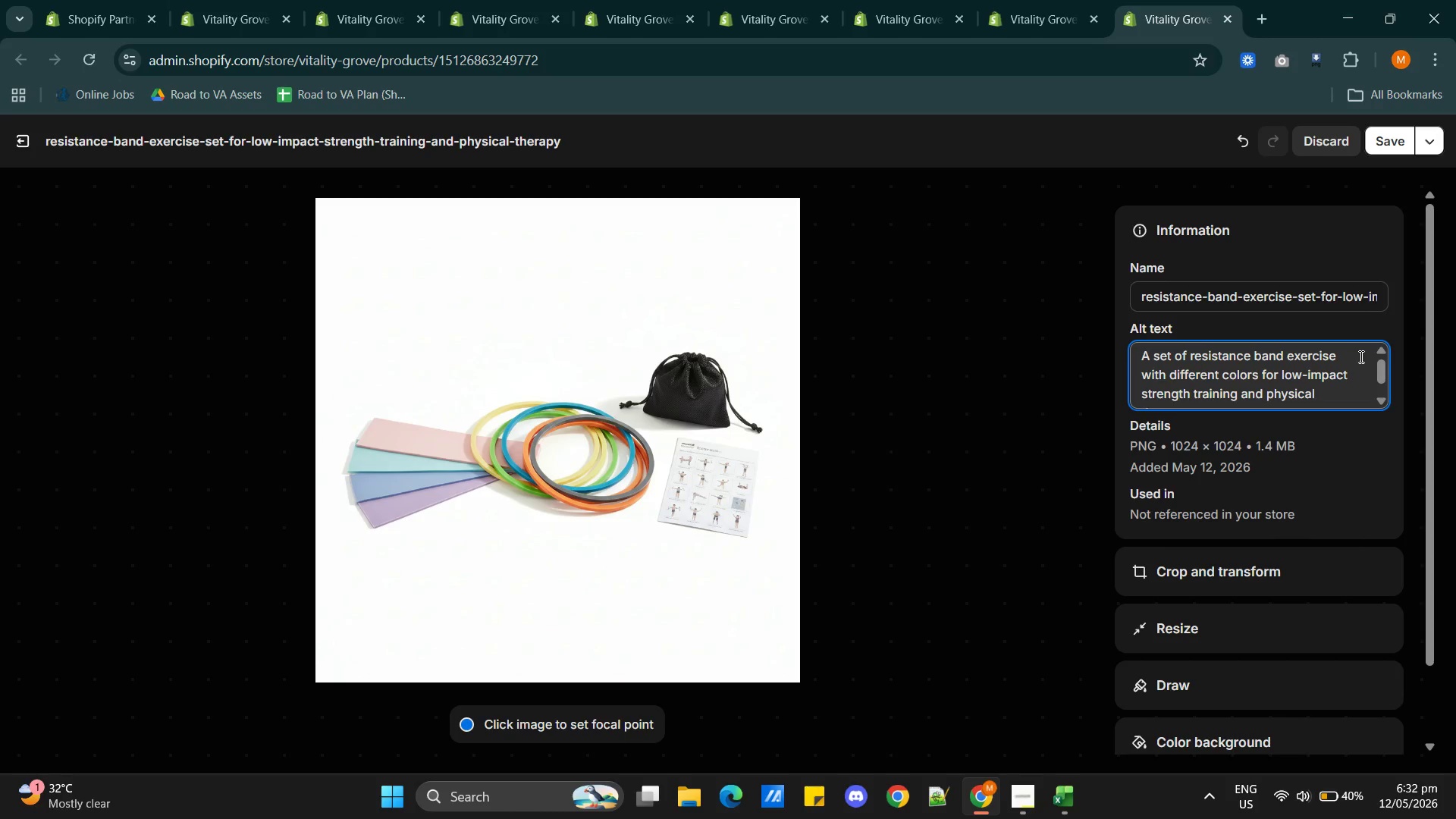 
wait(5.03)
 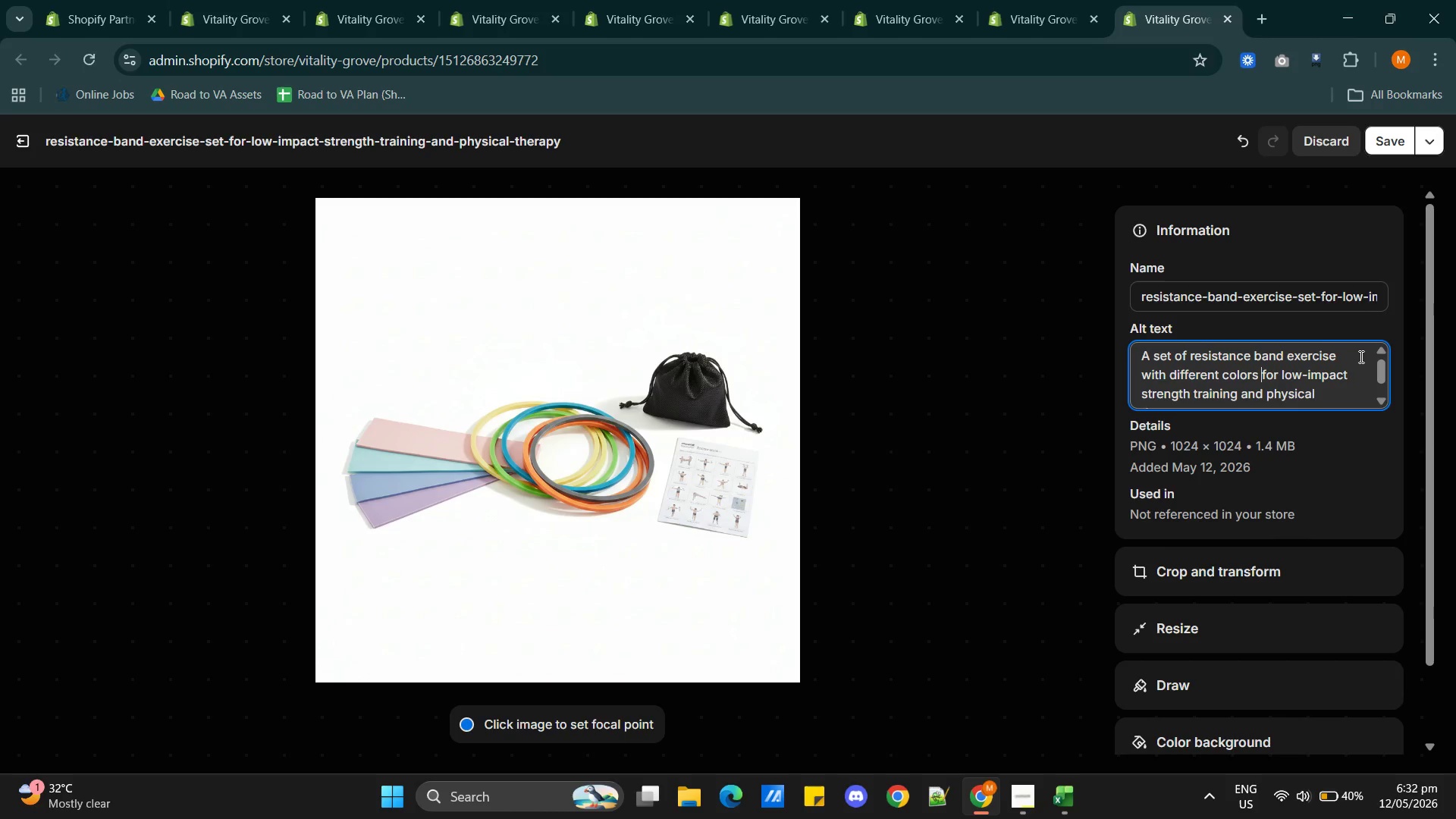 
type(together with p)
key(Backspace)
type(black pouch and )
 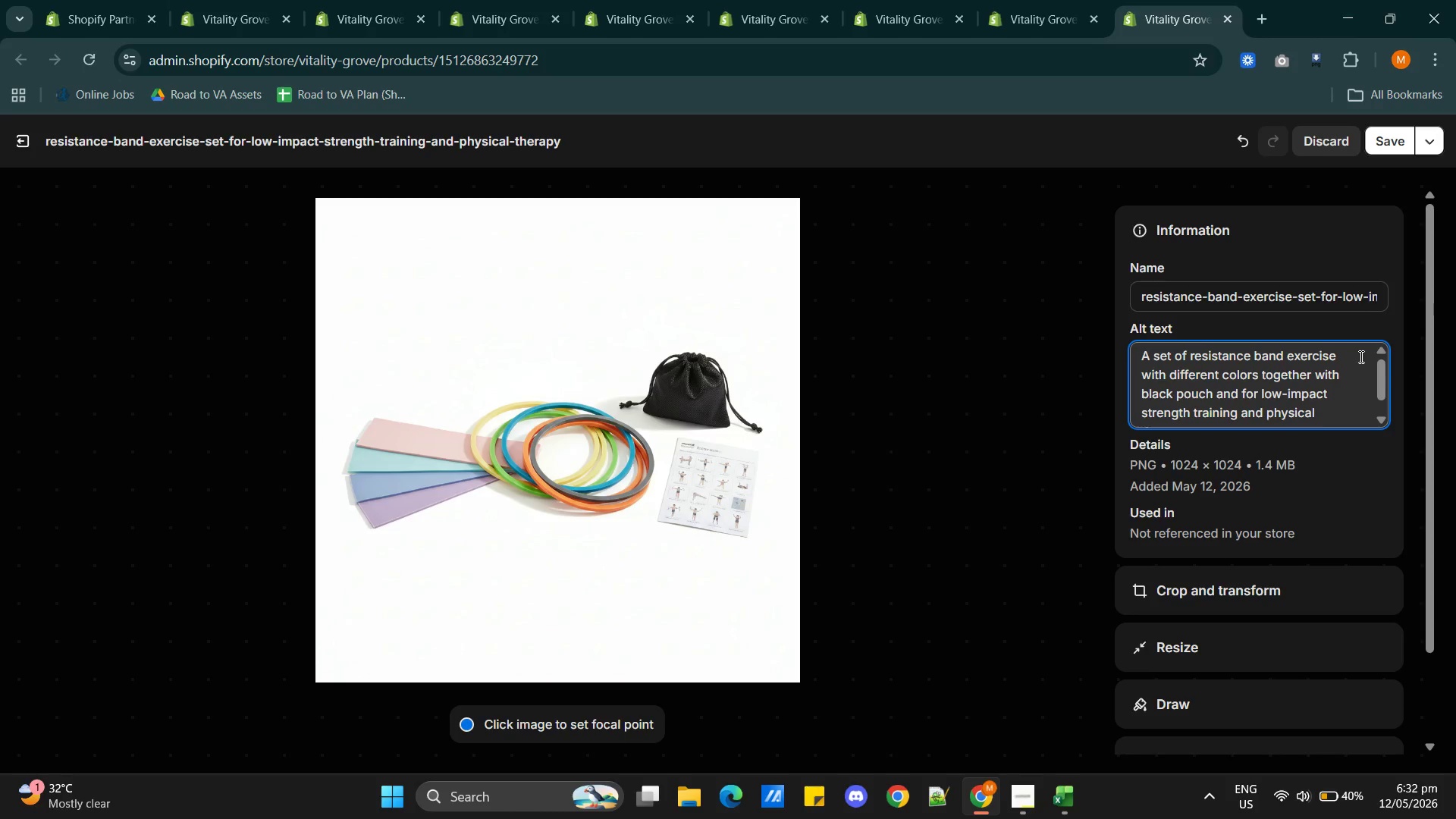 
type(an exercise guide )
 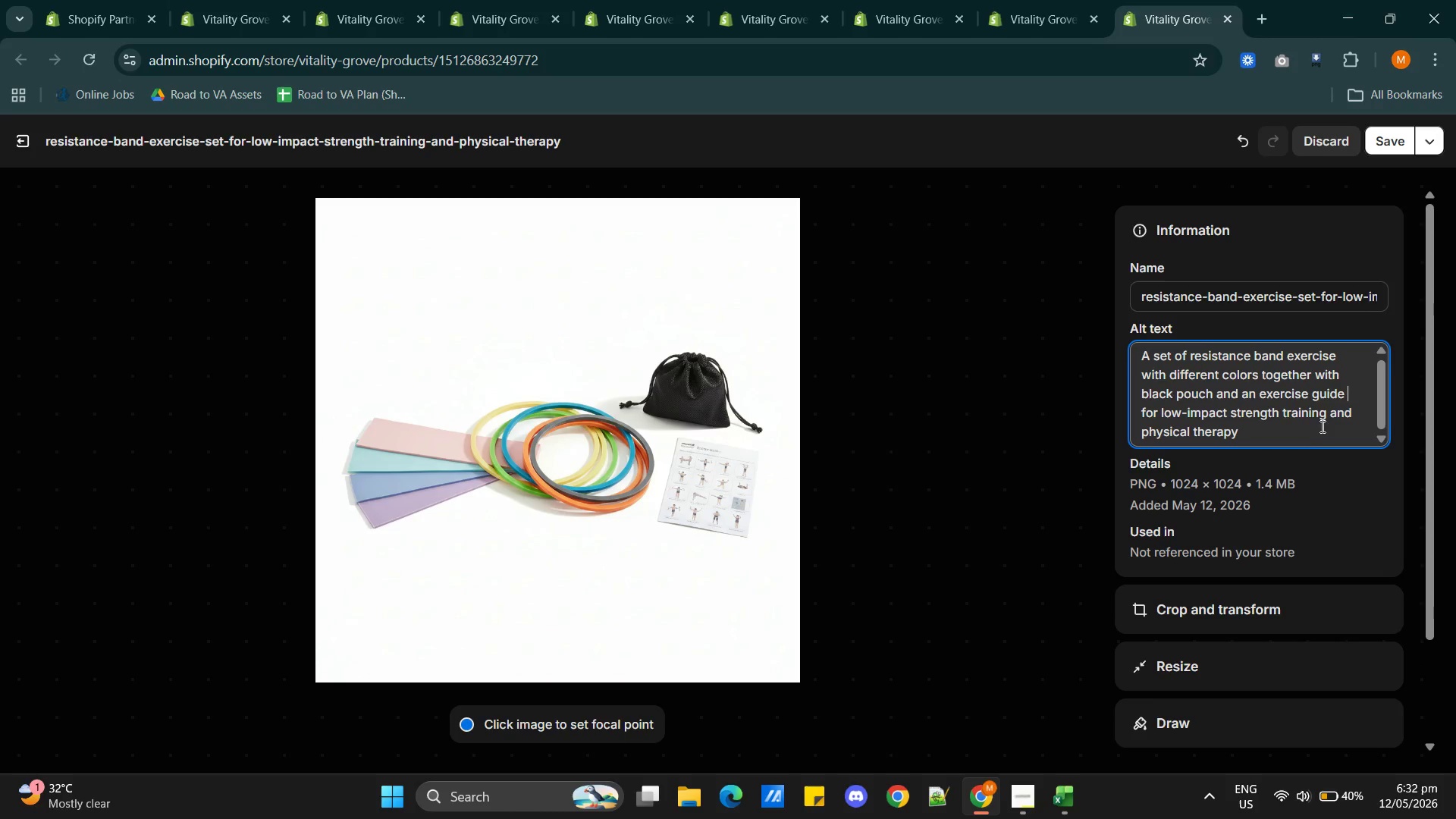 
left_click([1294, 435])
 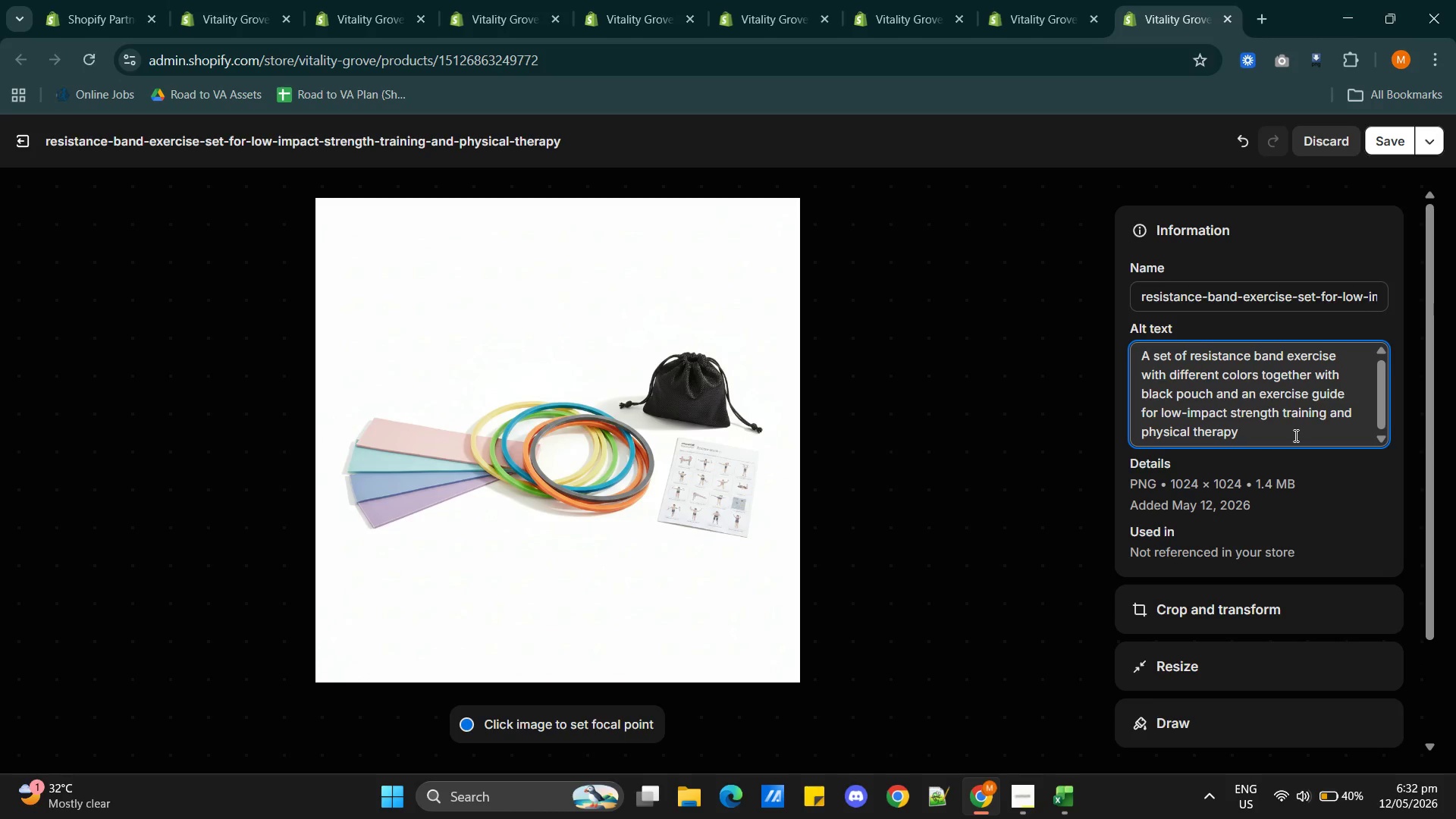 
type( on a white backr)
key(Backspace)
type(ground)
 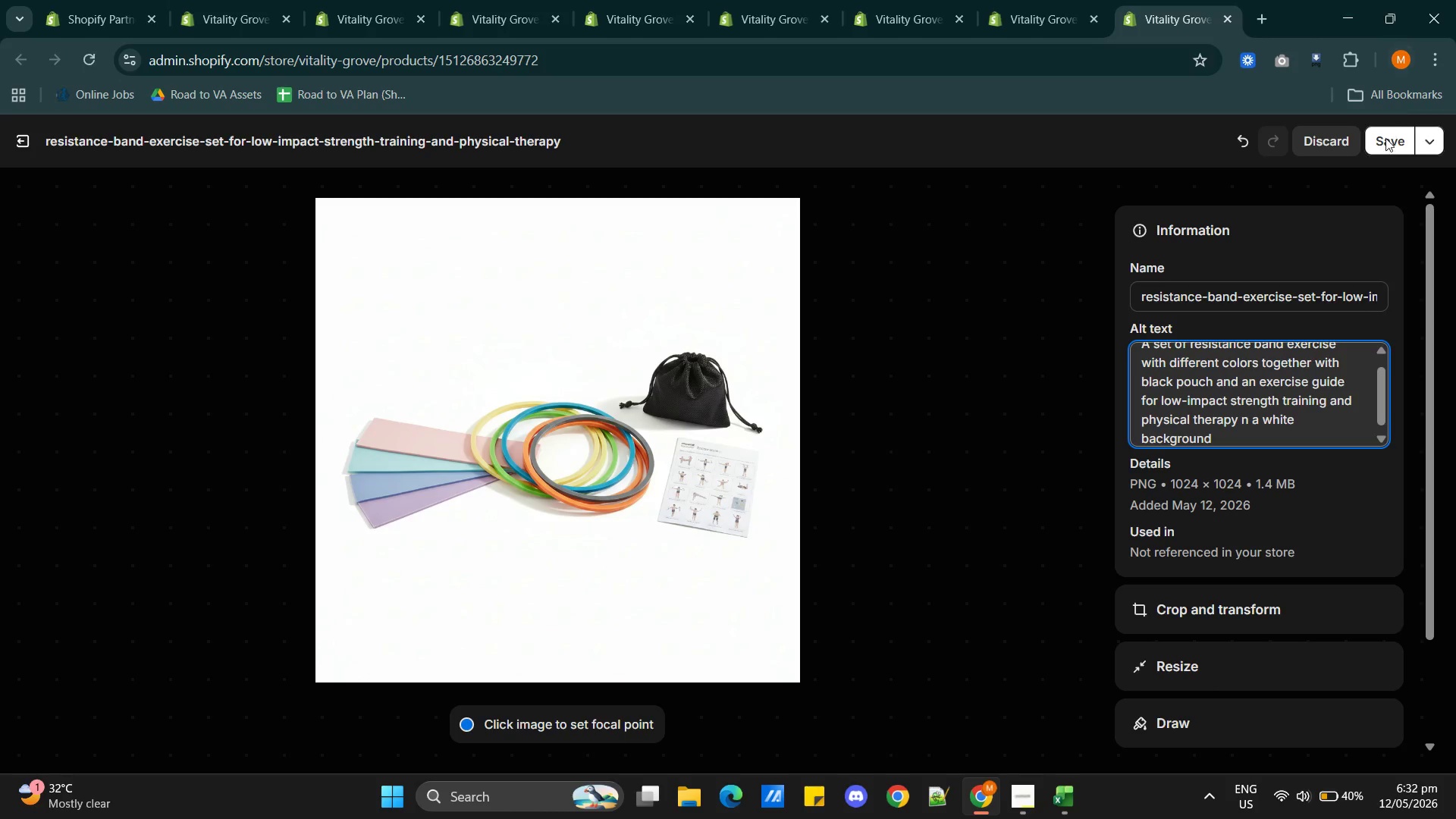 
left_click([1383, 149])
 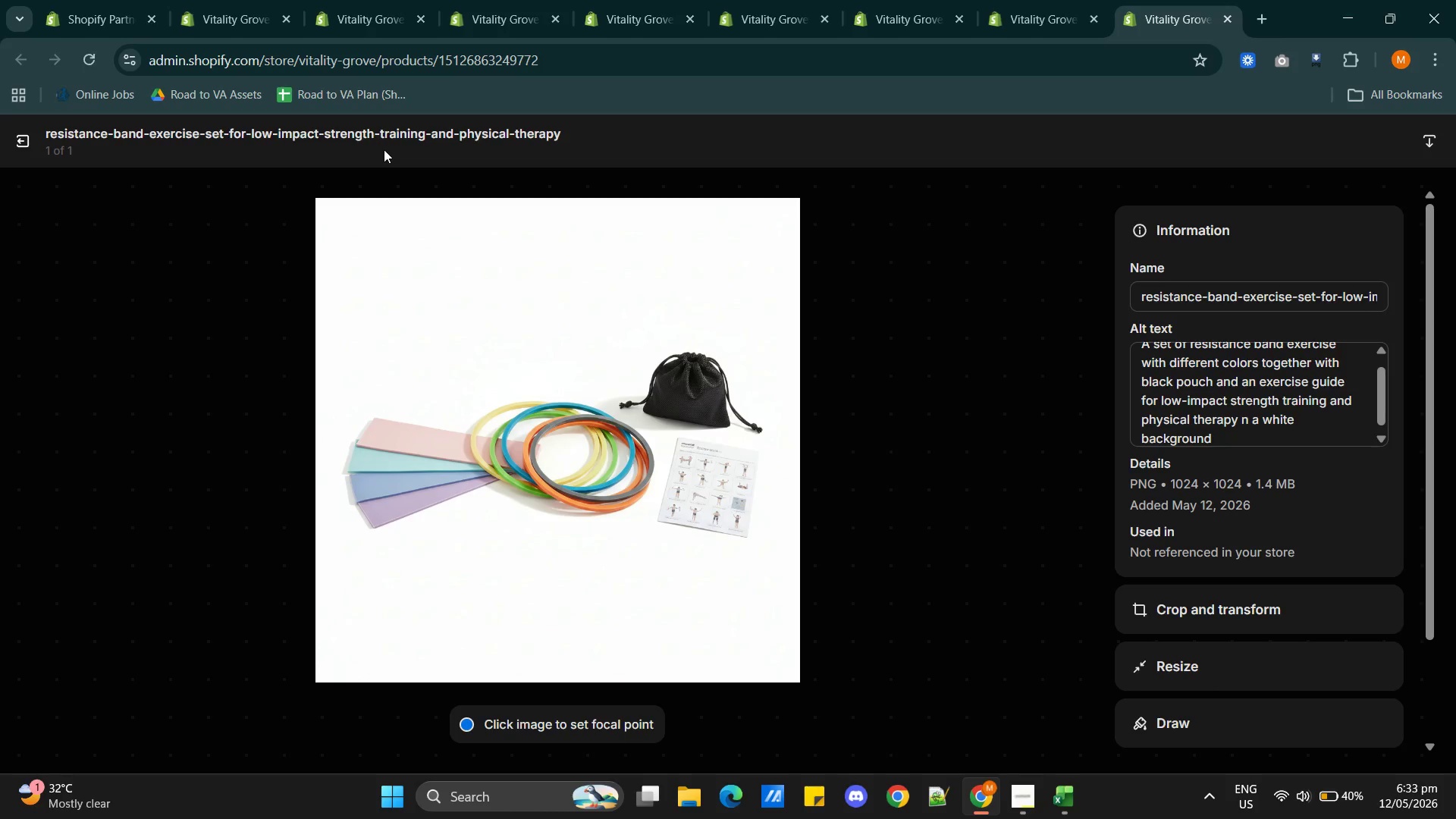 
wait(5.59)
 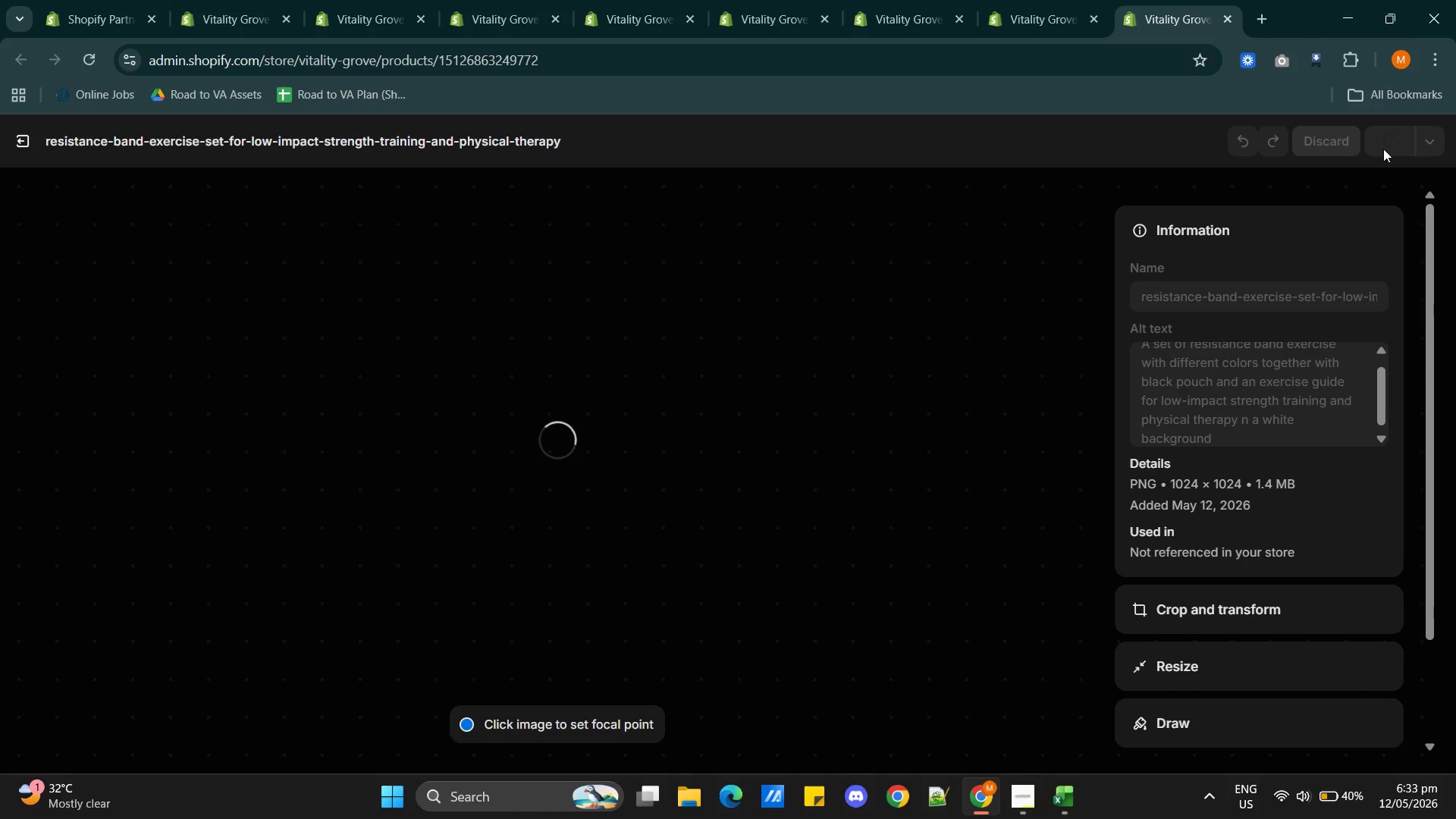 
left_click([17, 145])
 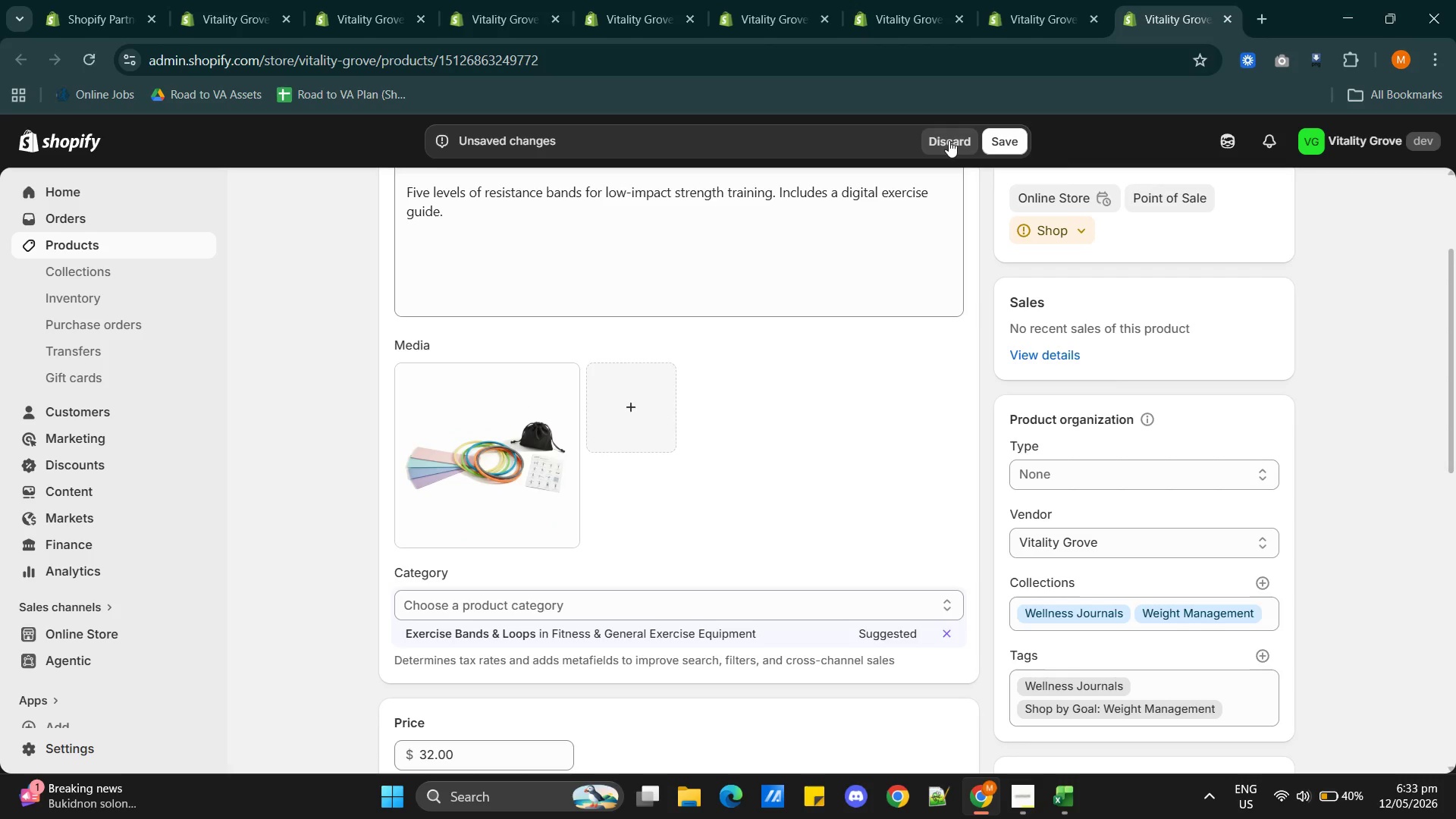 
left_click([1001, 138])
 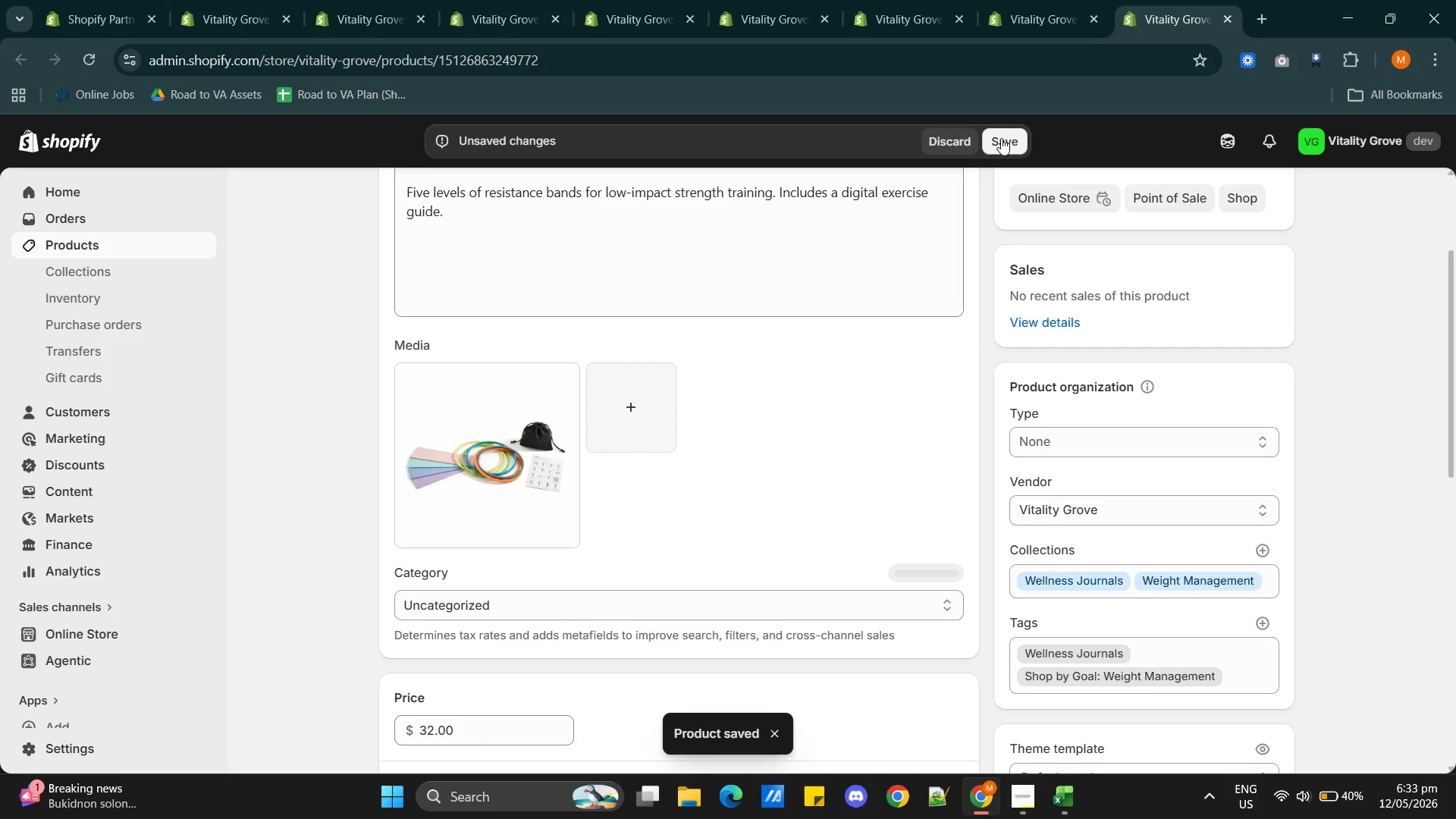 
wait(7.38)
 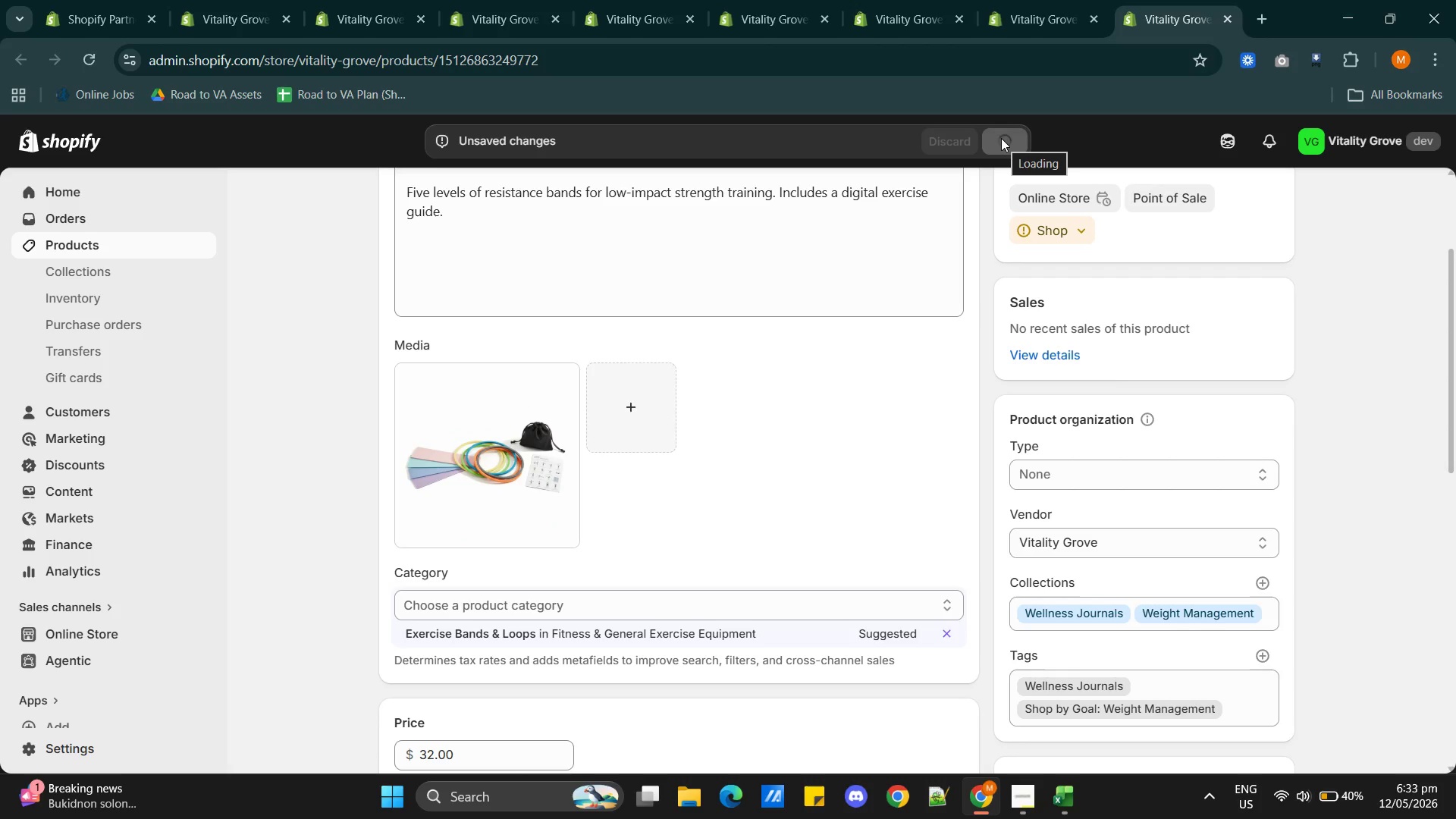 
mouse_move([816, 400])
 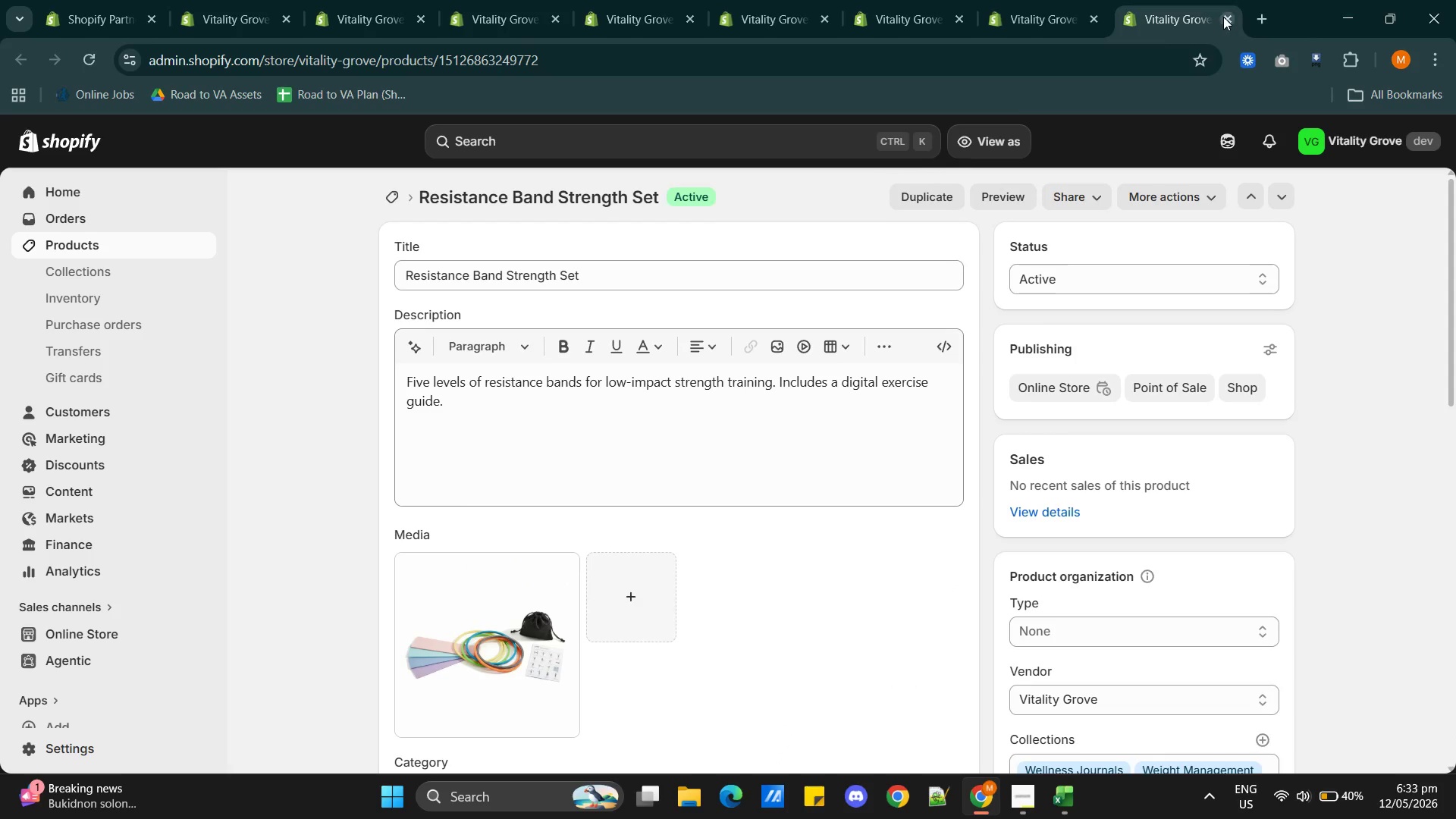 
left_click([1225, 17])
 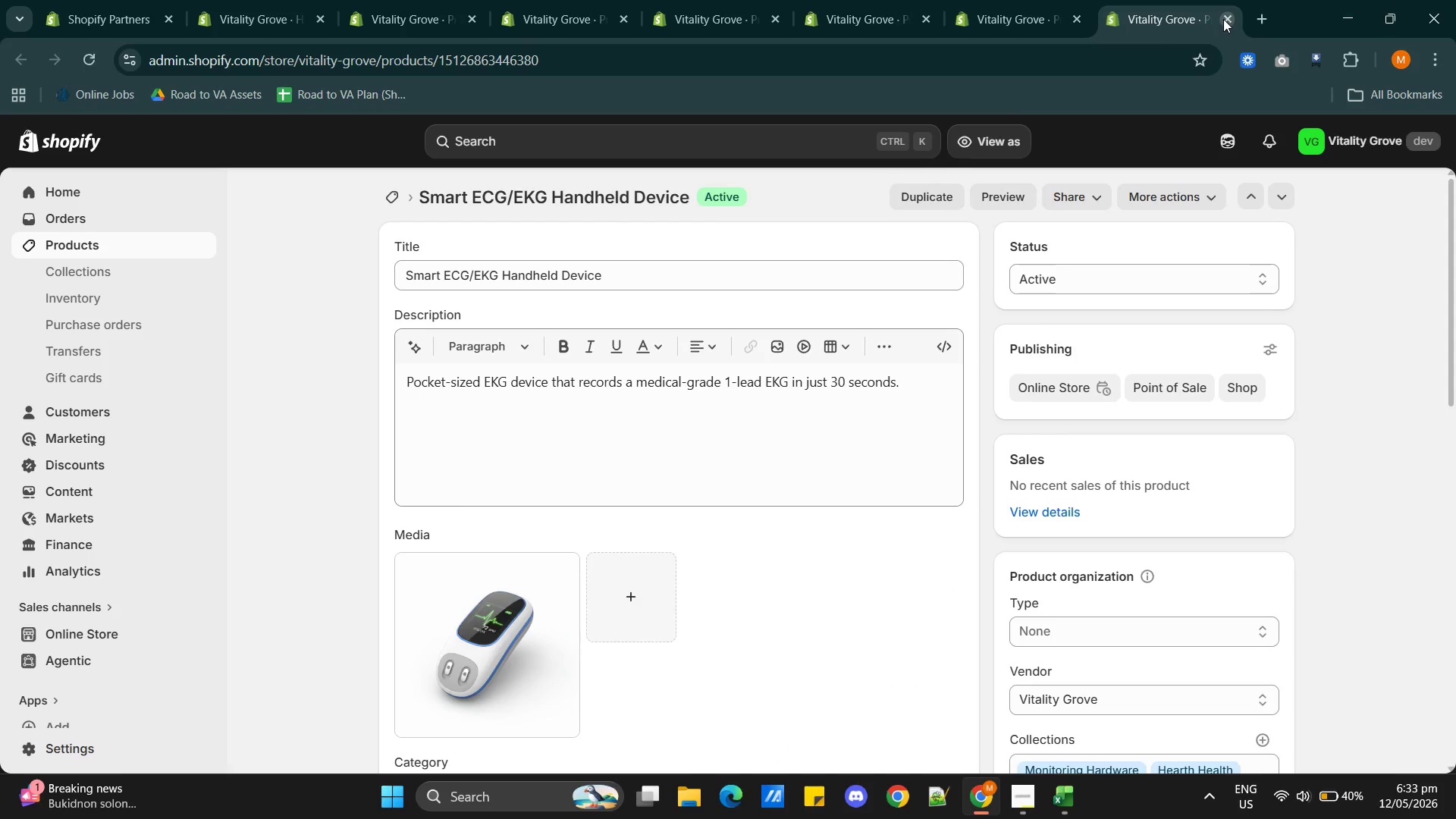 
left_click([1223, 20])
 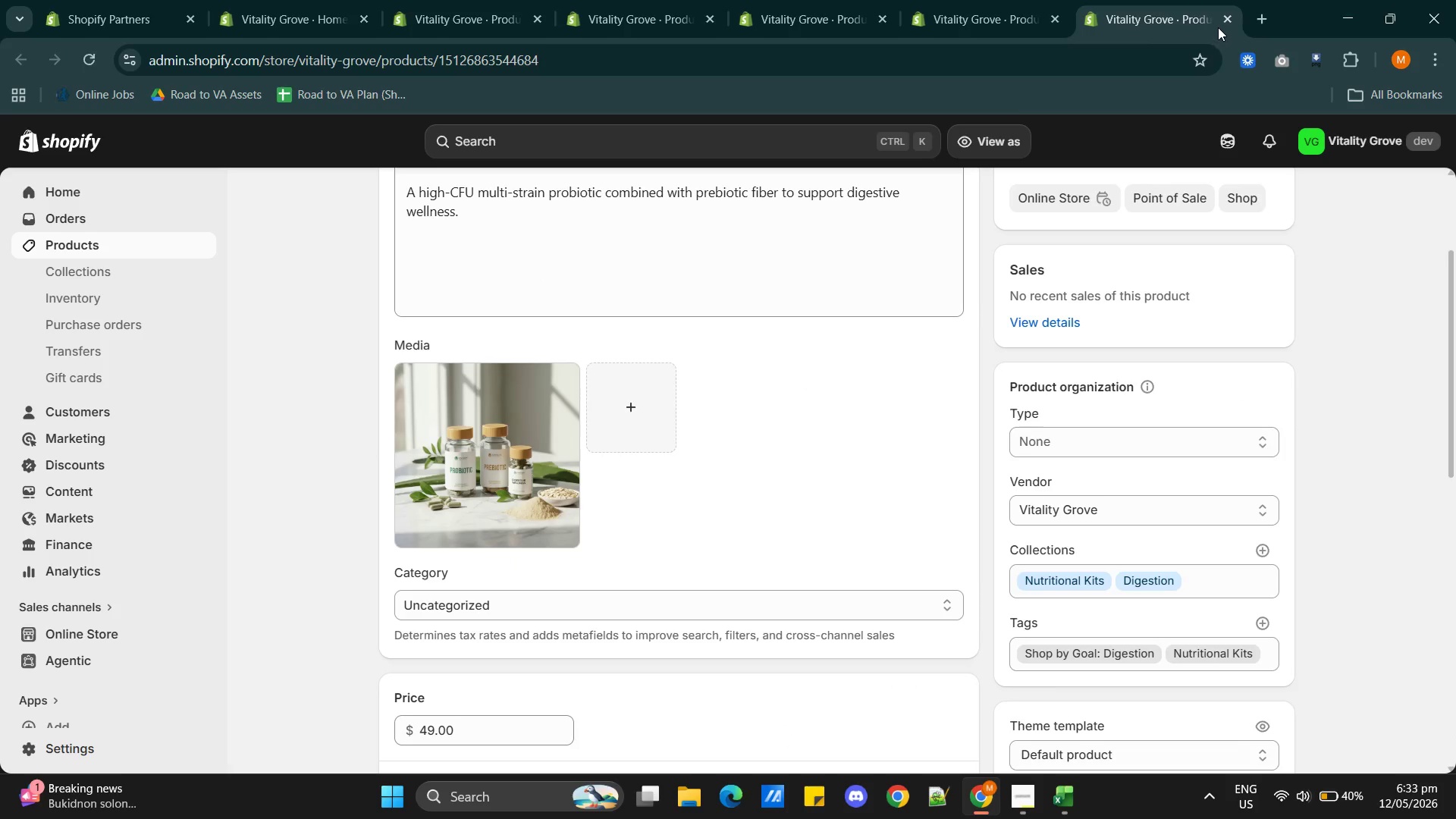 
left_click([1224, 23])
 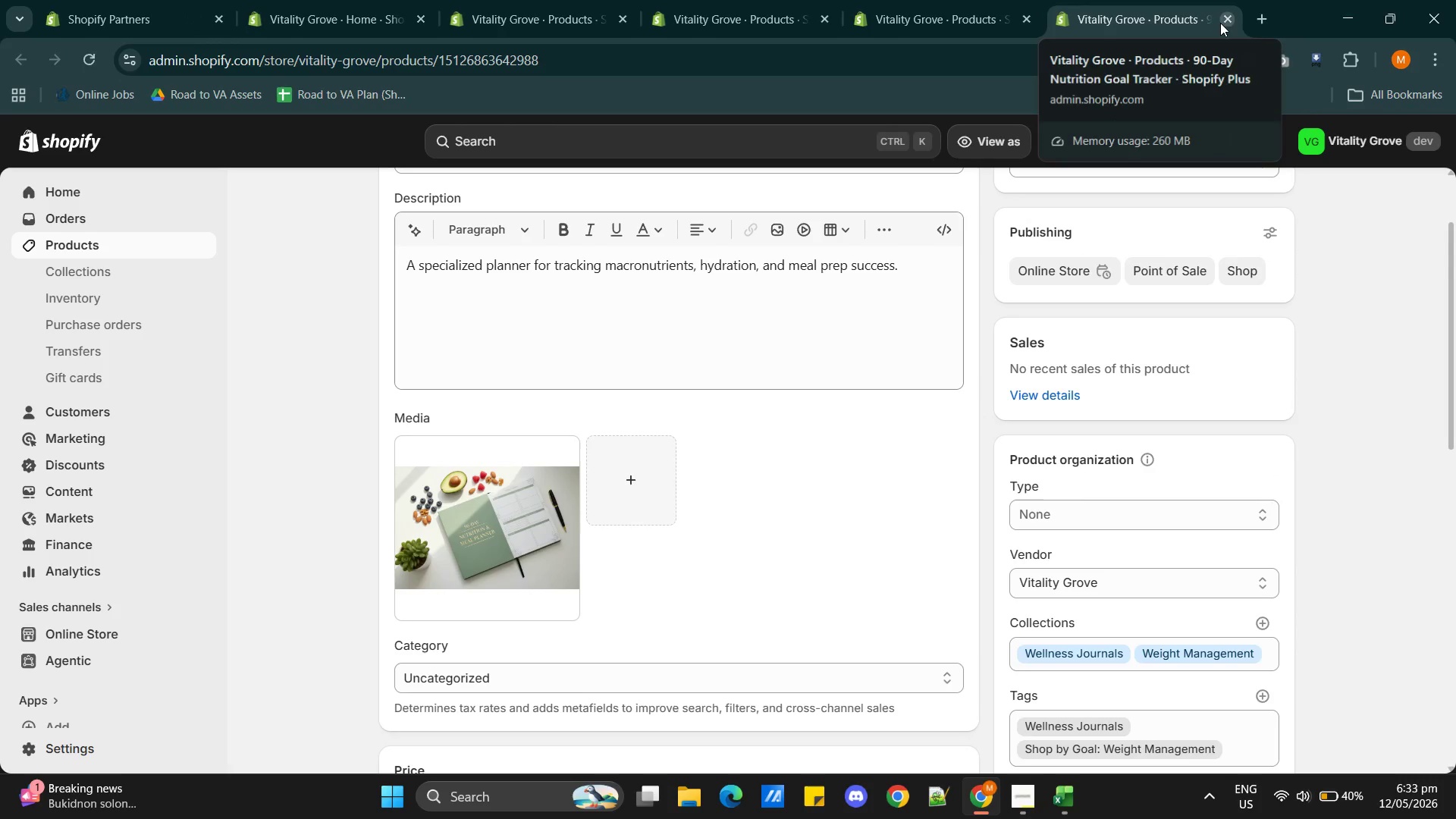 
left_click([1222, 23])
 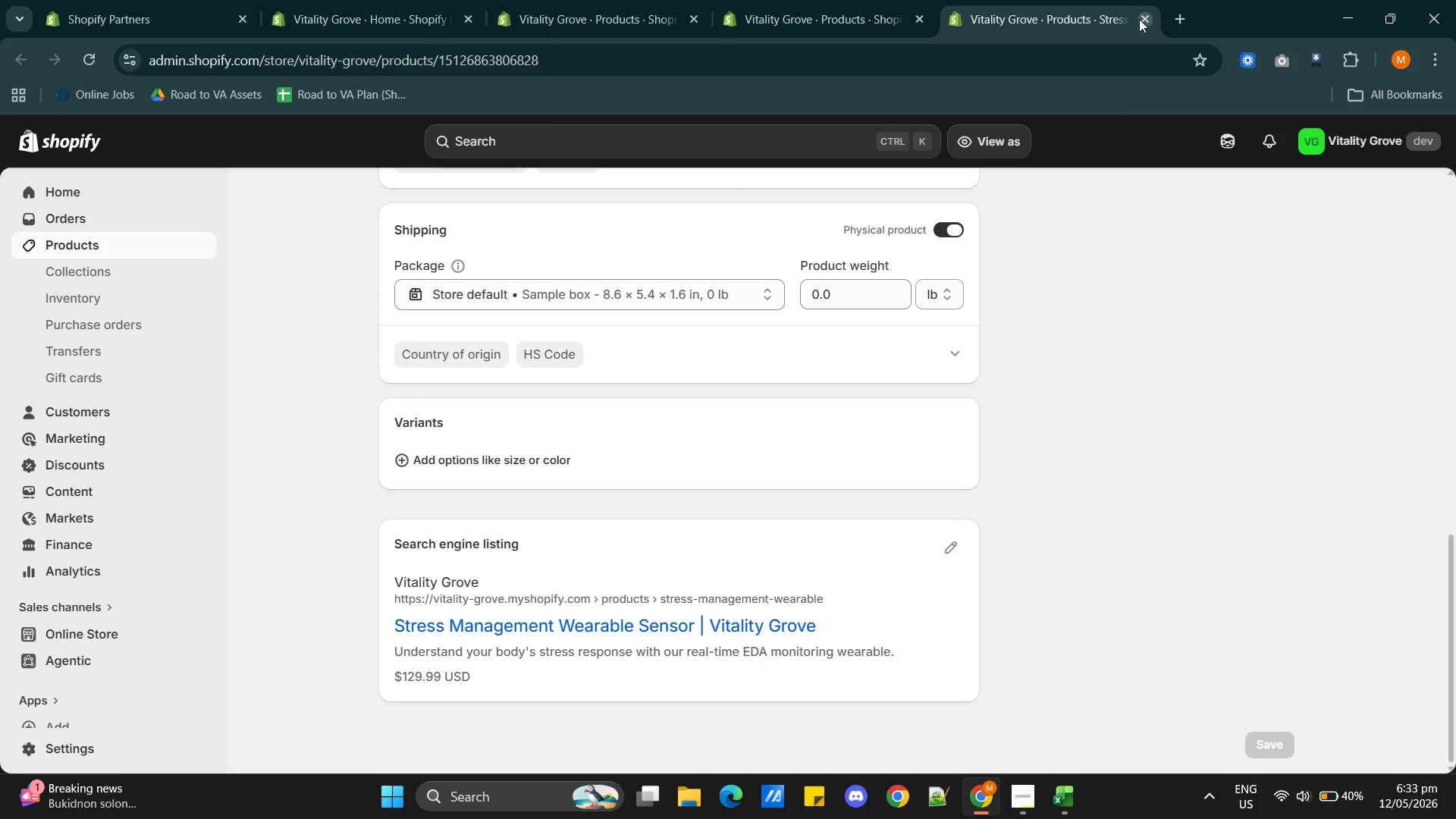 
left_click([1139, 19])
 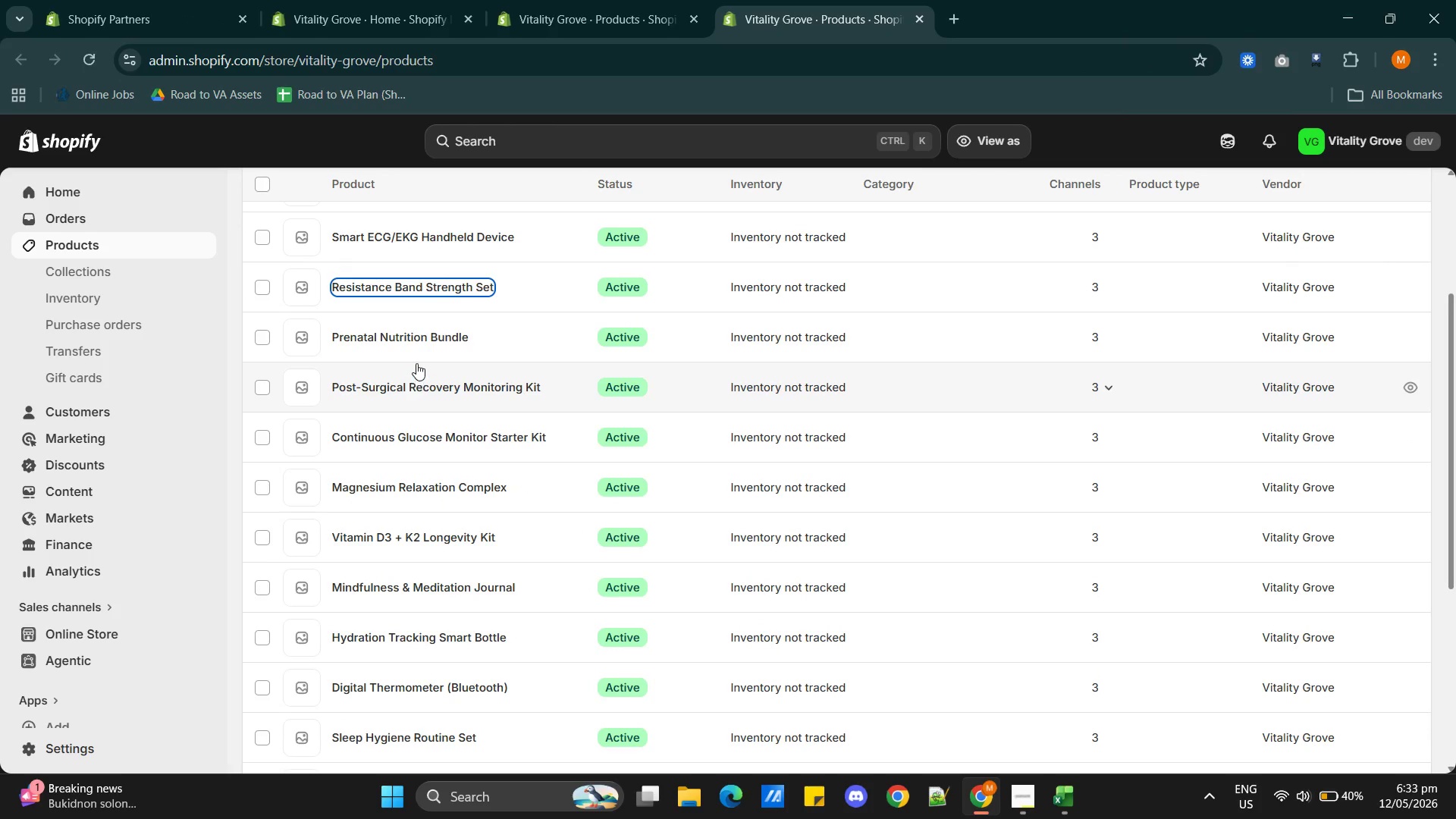 
wait(6.22)
 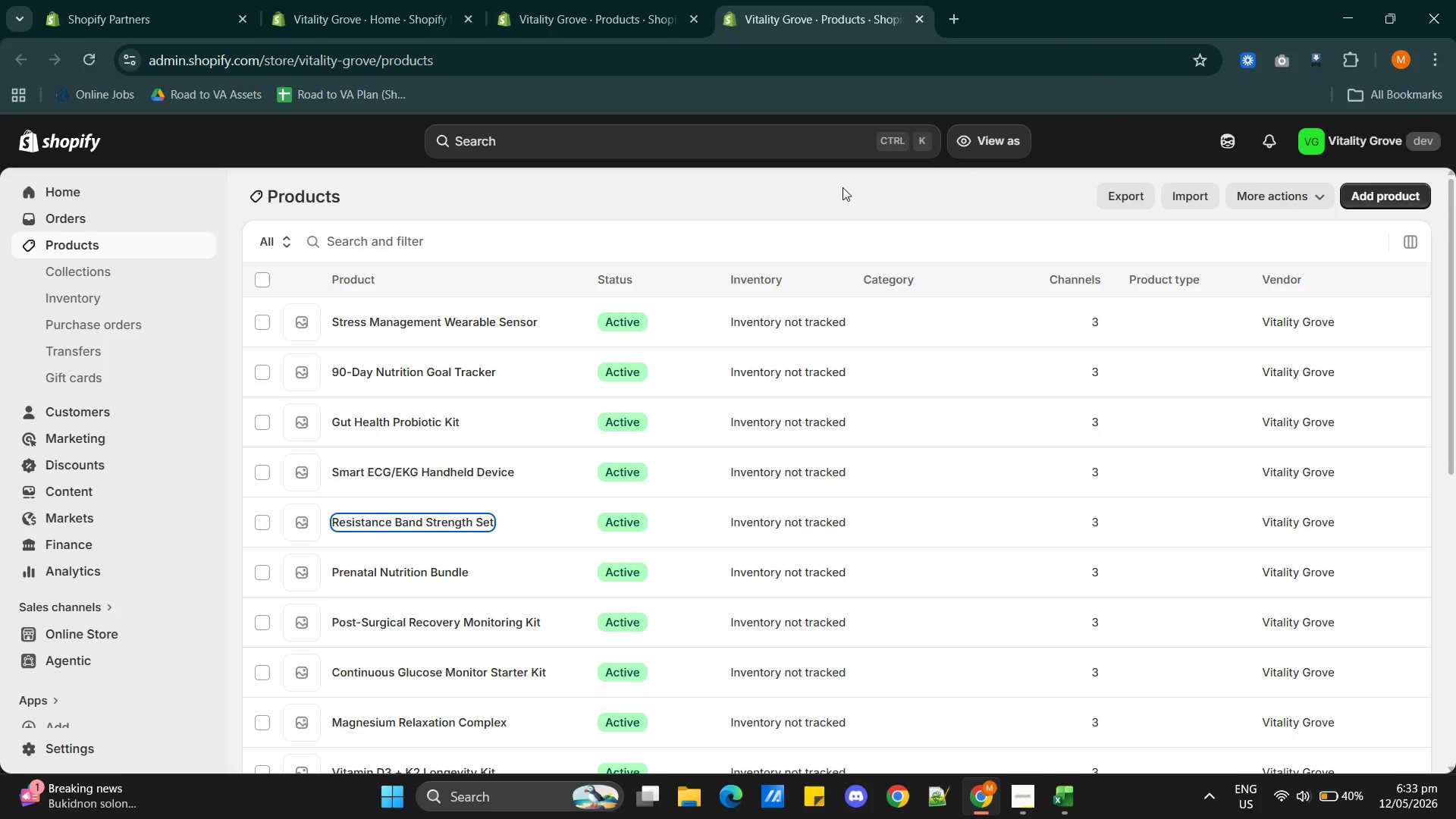 
hold_key(key=ControlLeft, duration=7.97)
left_click([419, 344])
 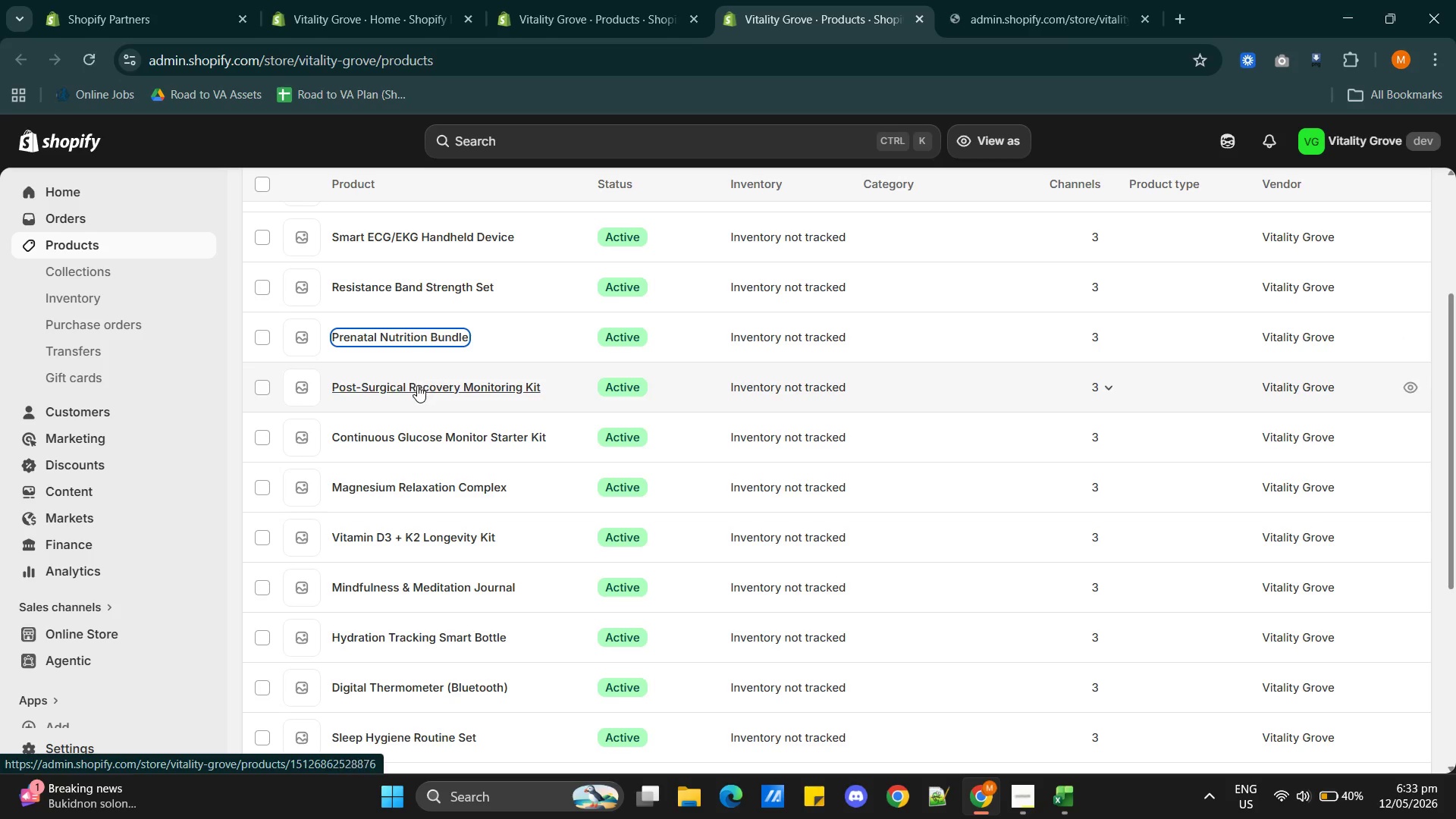 
left_click([417, 385])
 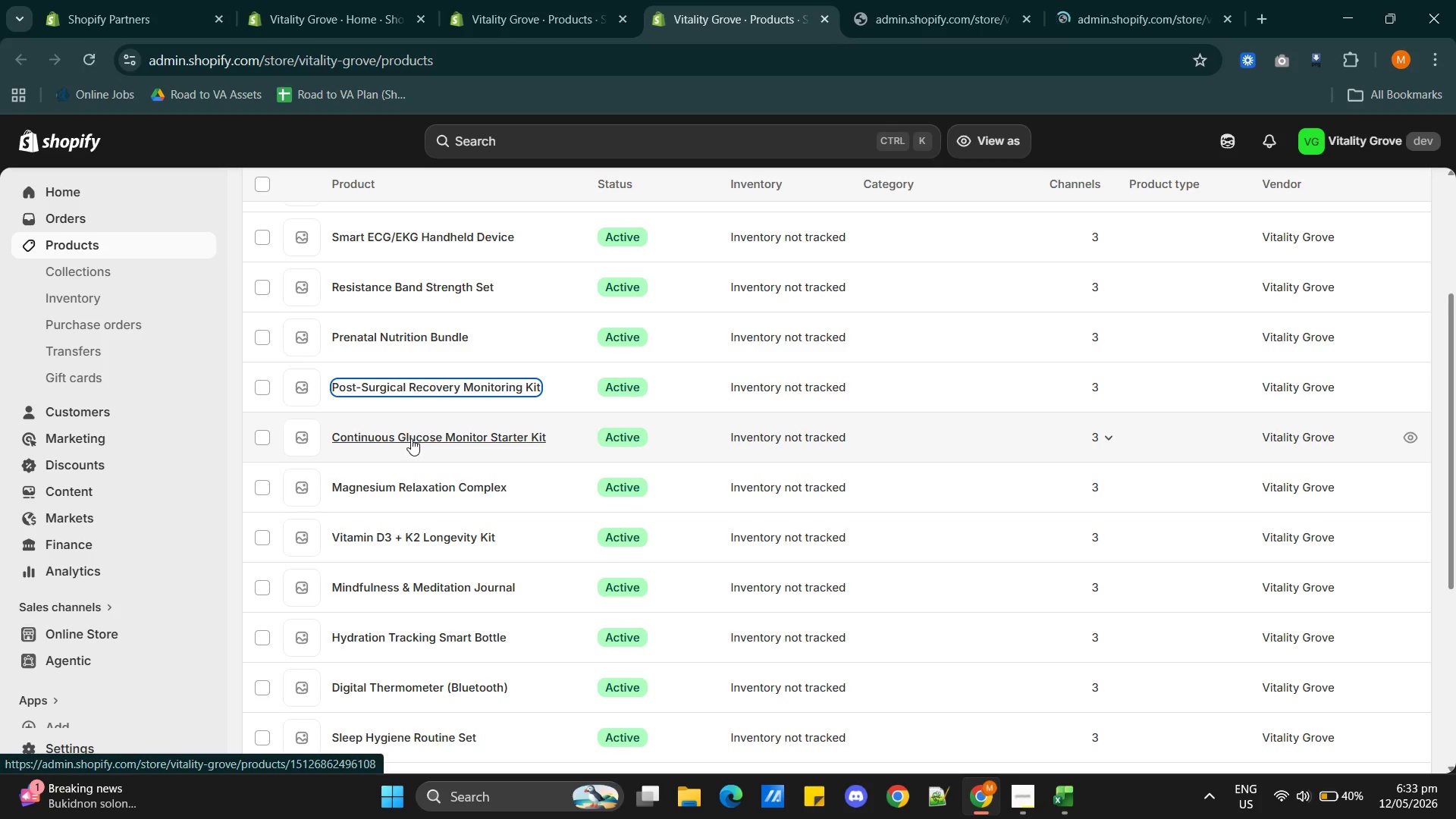 
left_click([411, 438])
 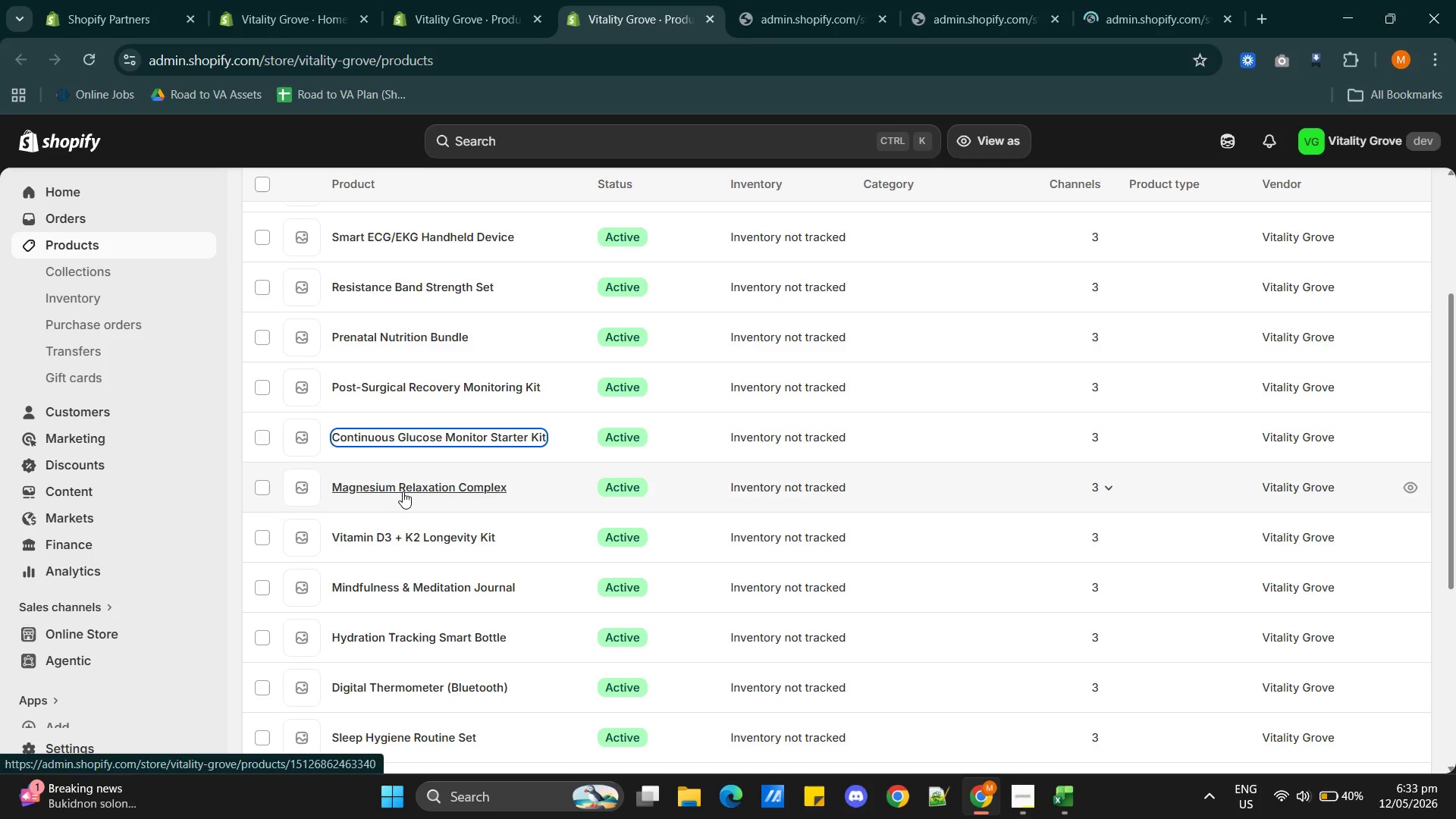 
left_click([403, 491])
 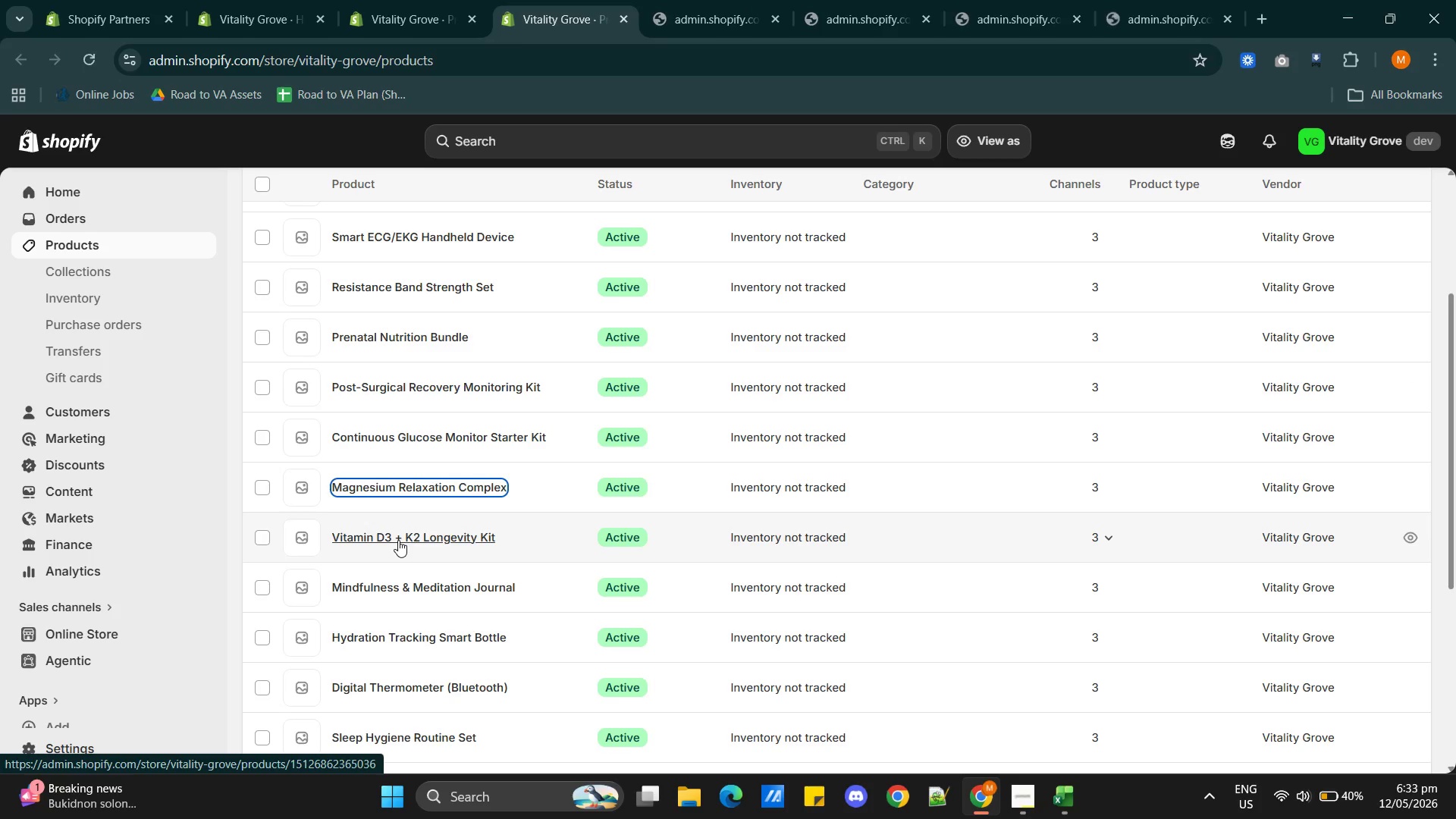 
left_click([398, 540])
 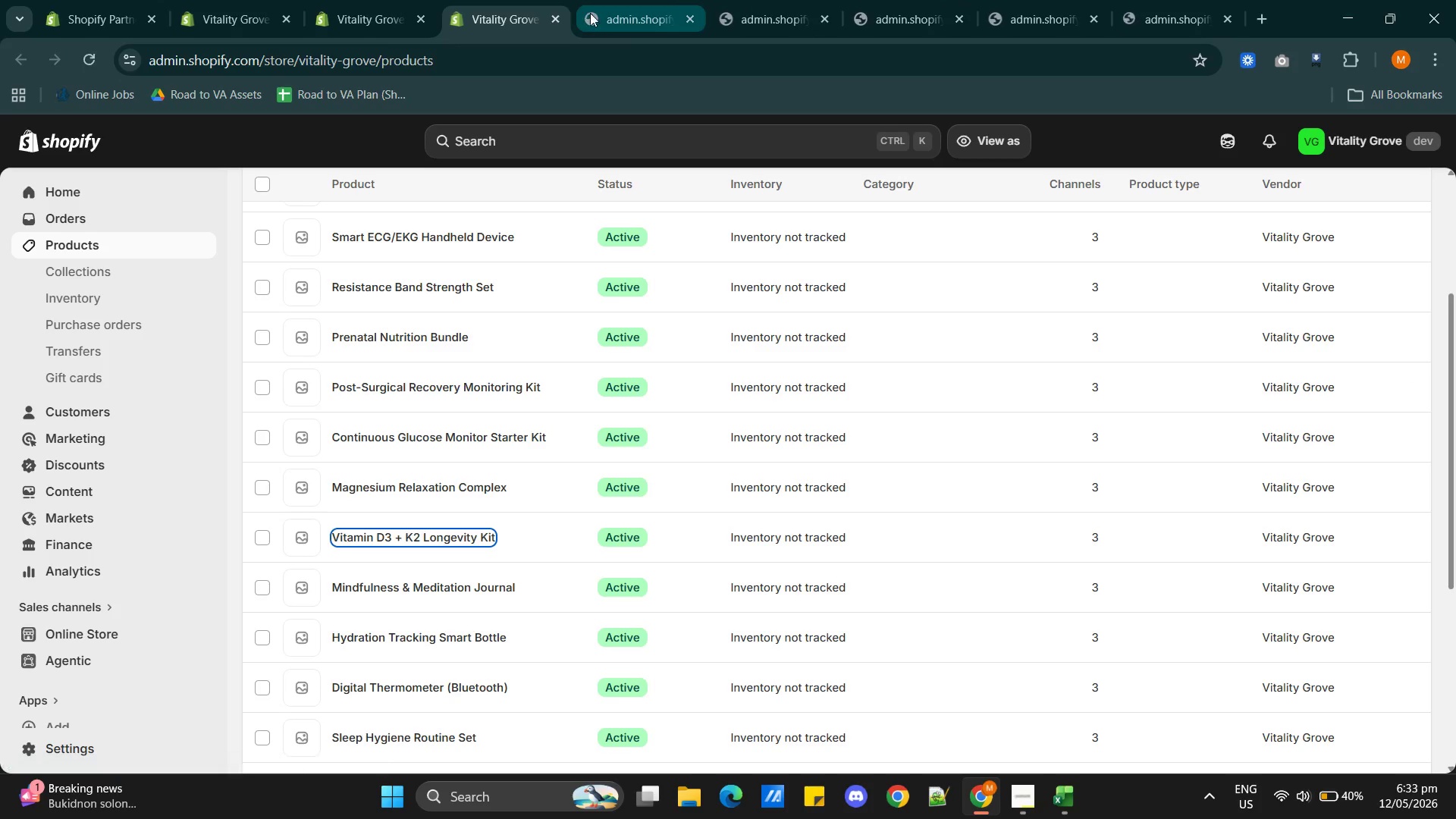 
left_click([592, 15])
 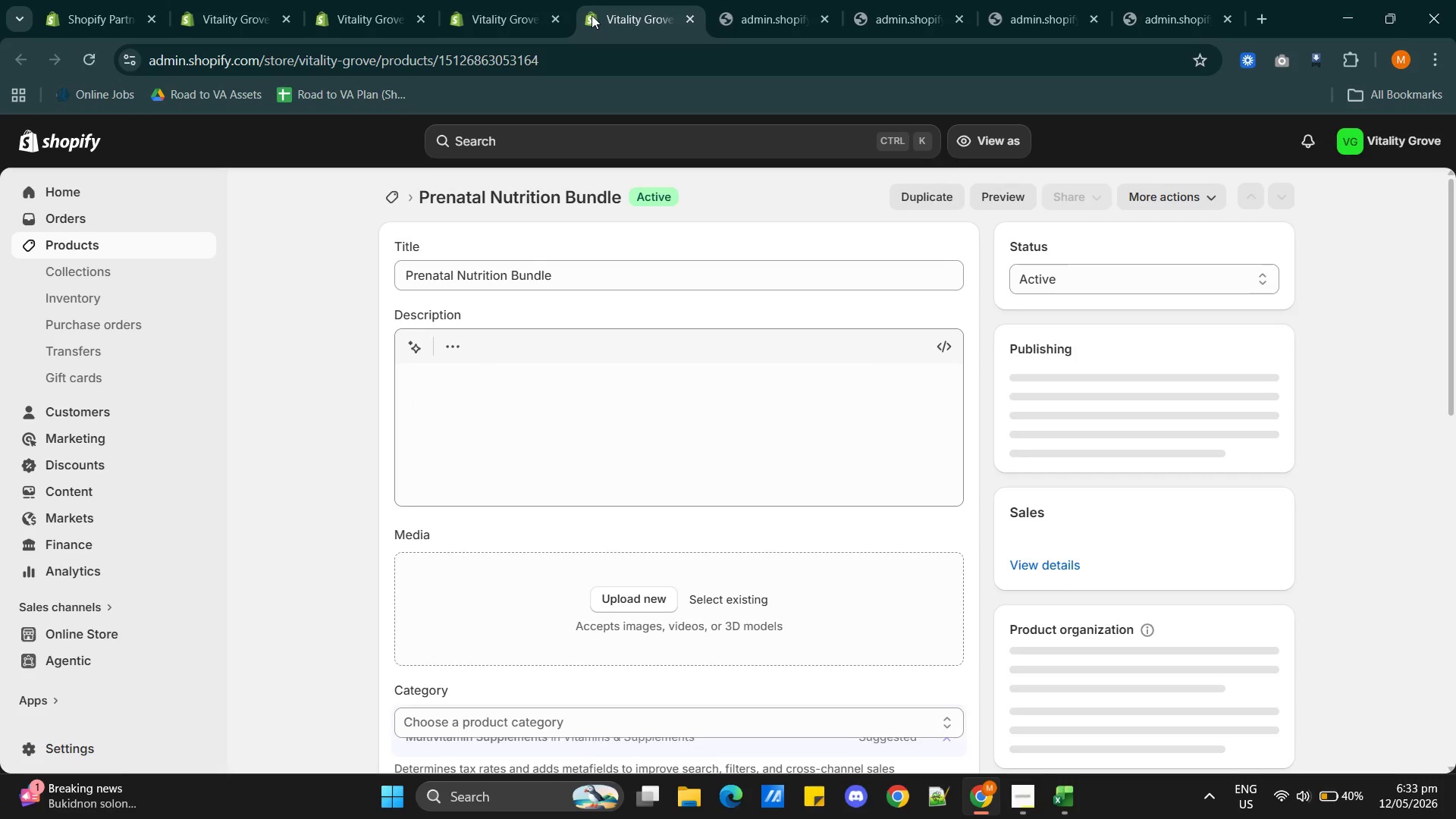 
wait(11.55)
 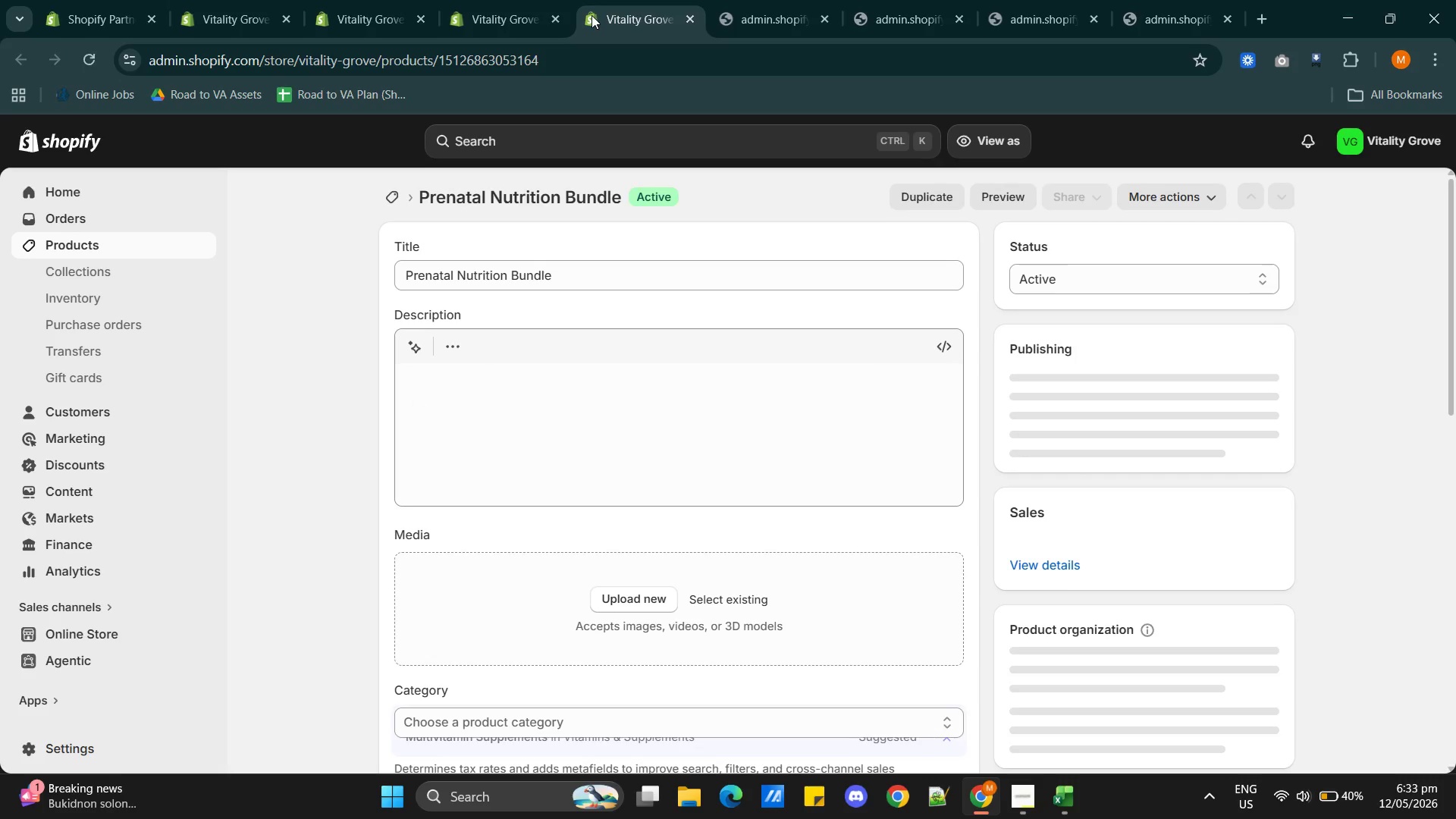 
left_click([723, 597])
 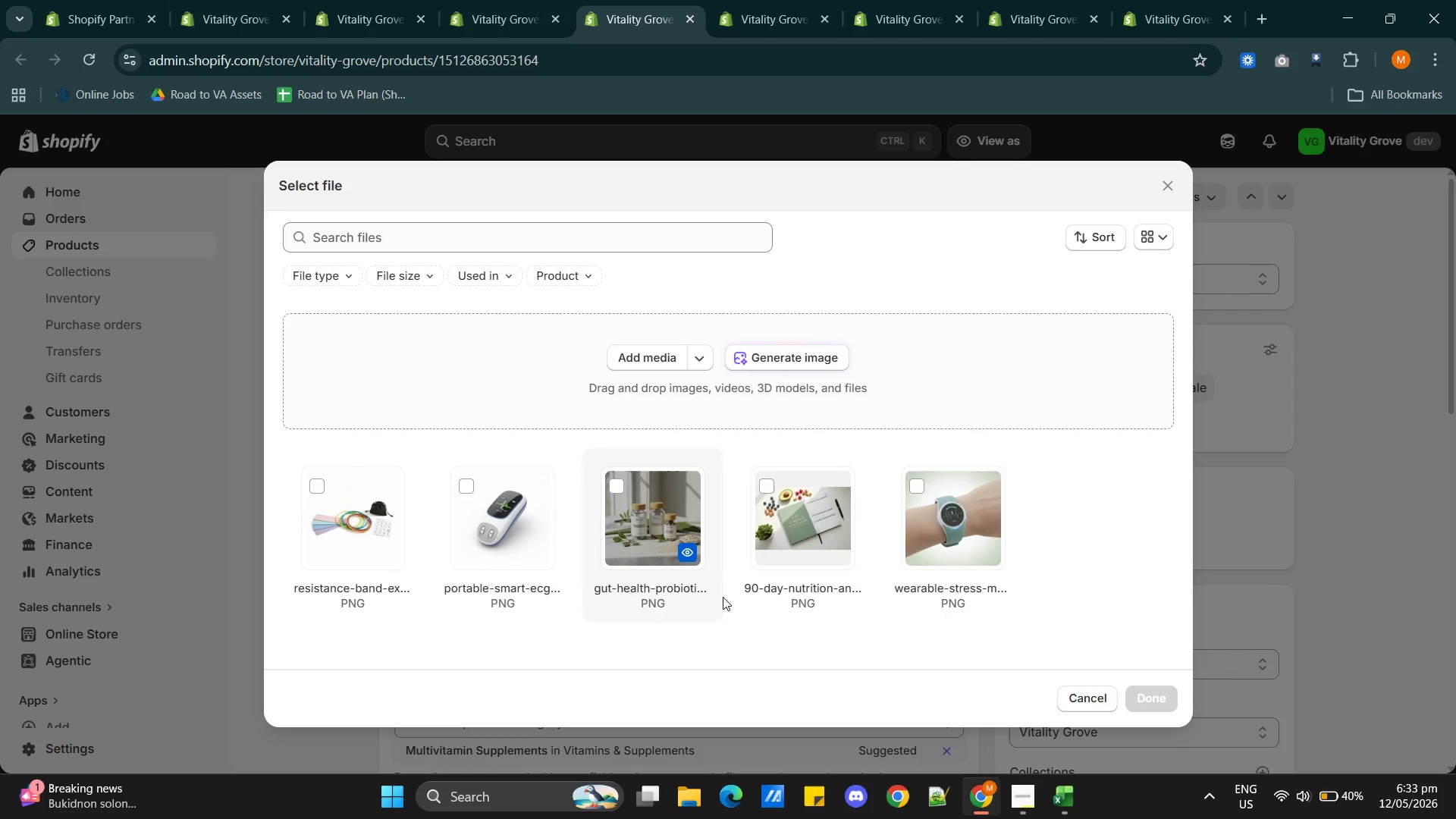 
wait(8.69)
 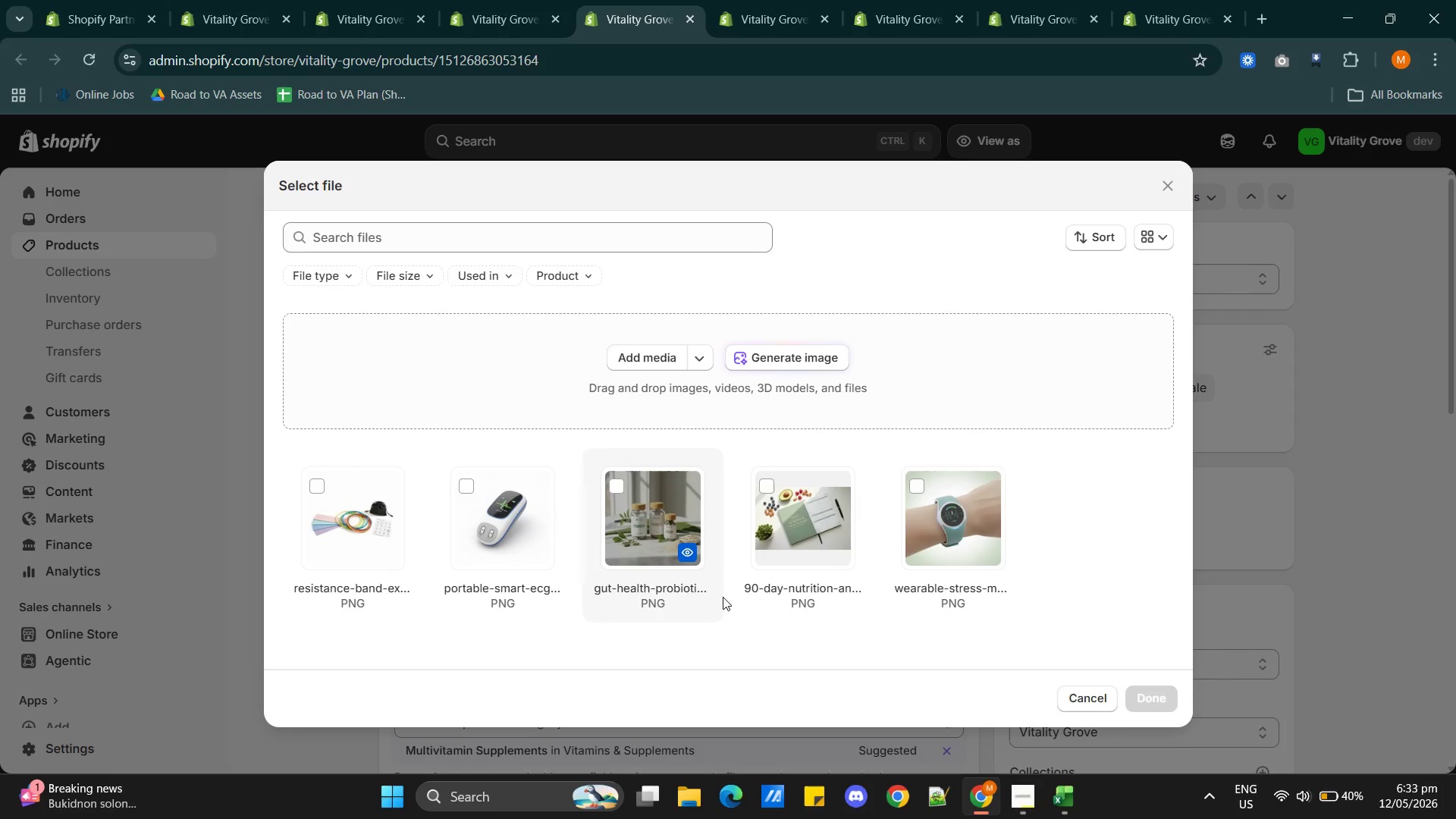 
left_click([811, 359])
 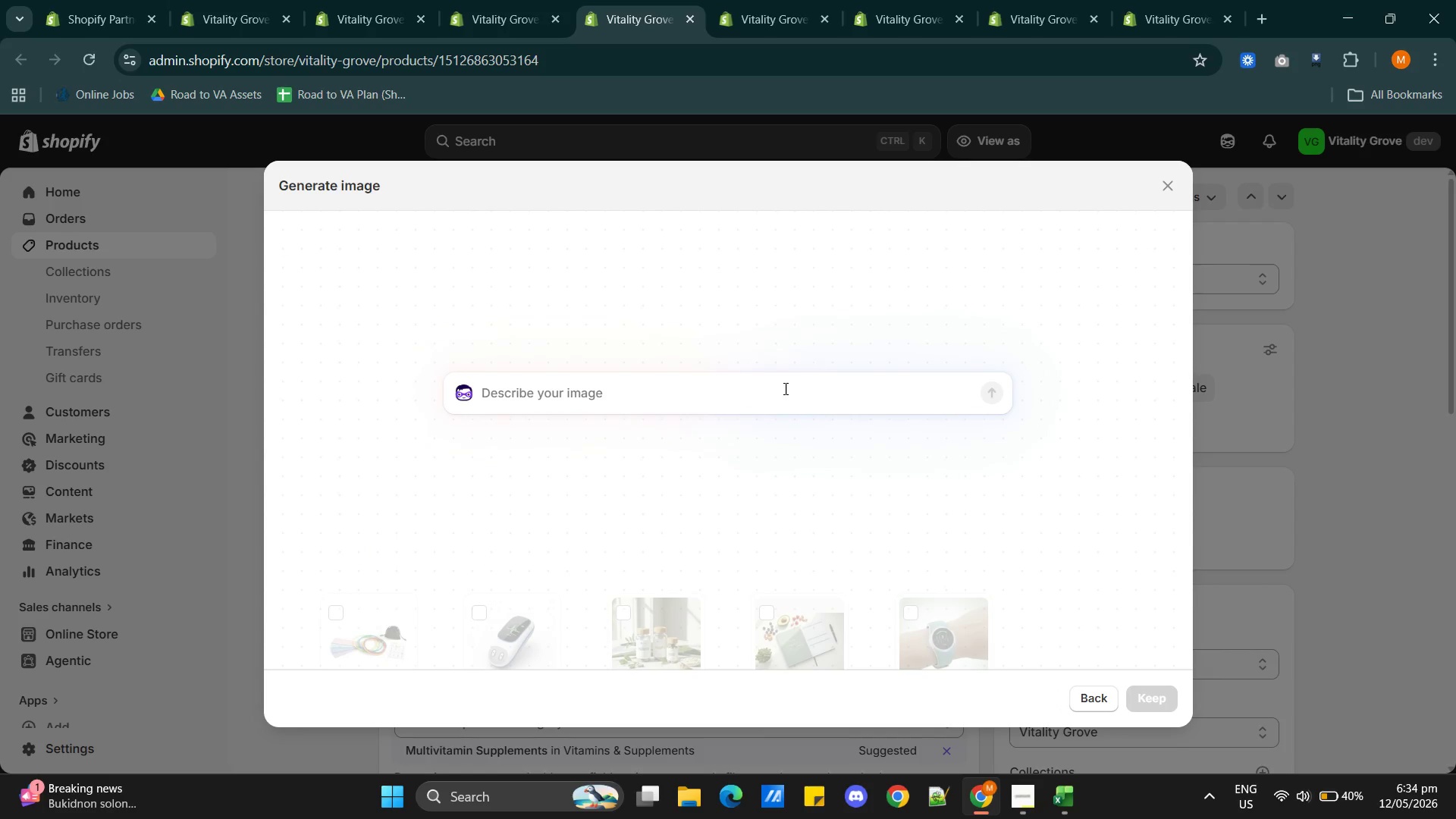 
left_click([779, 391])
 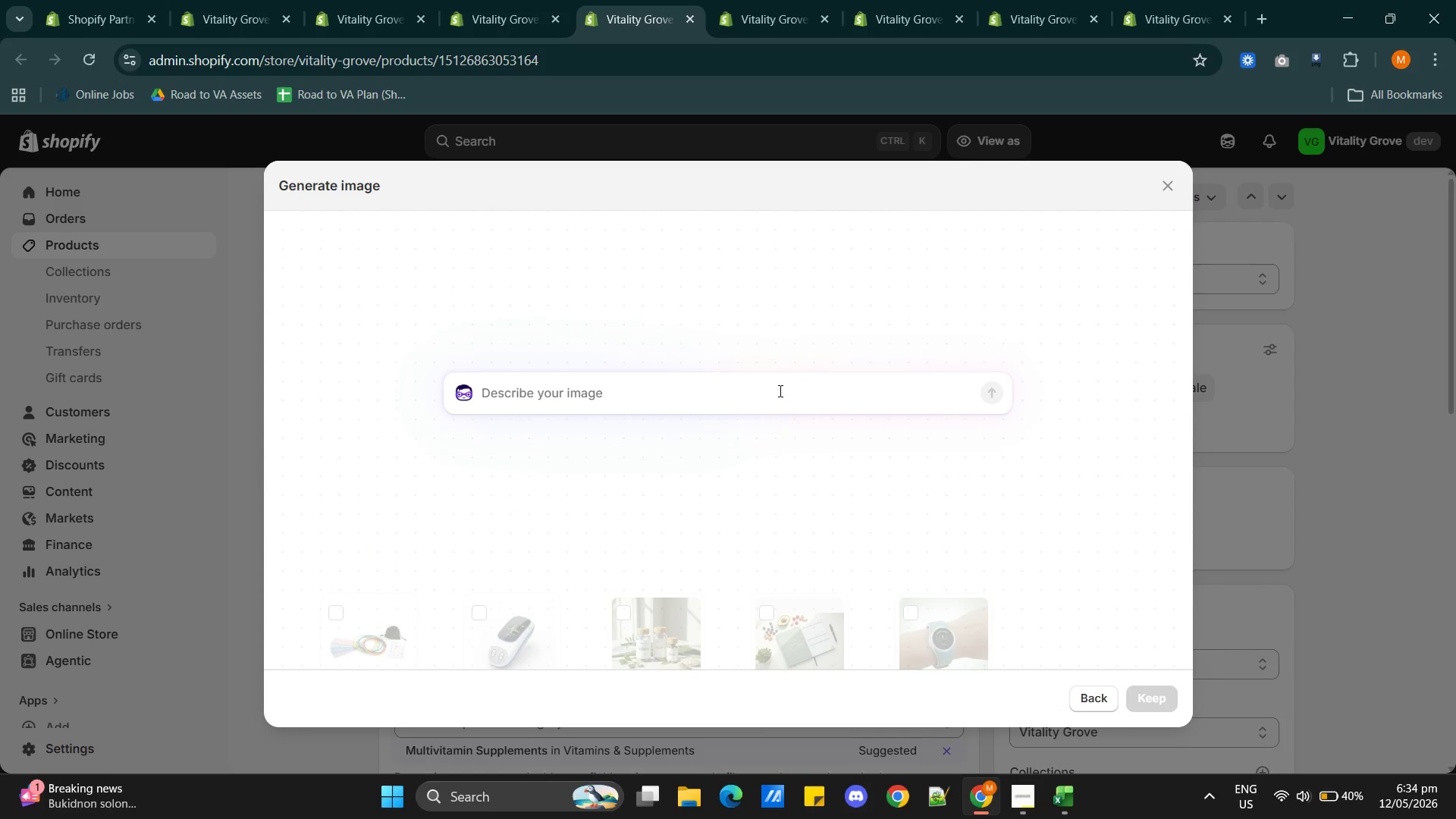 
type(Prenatal nutrition supplement bundle )
 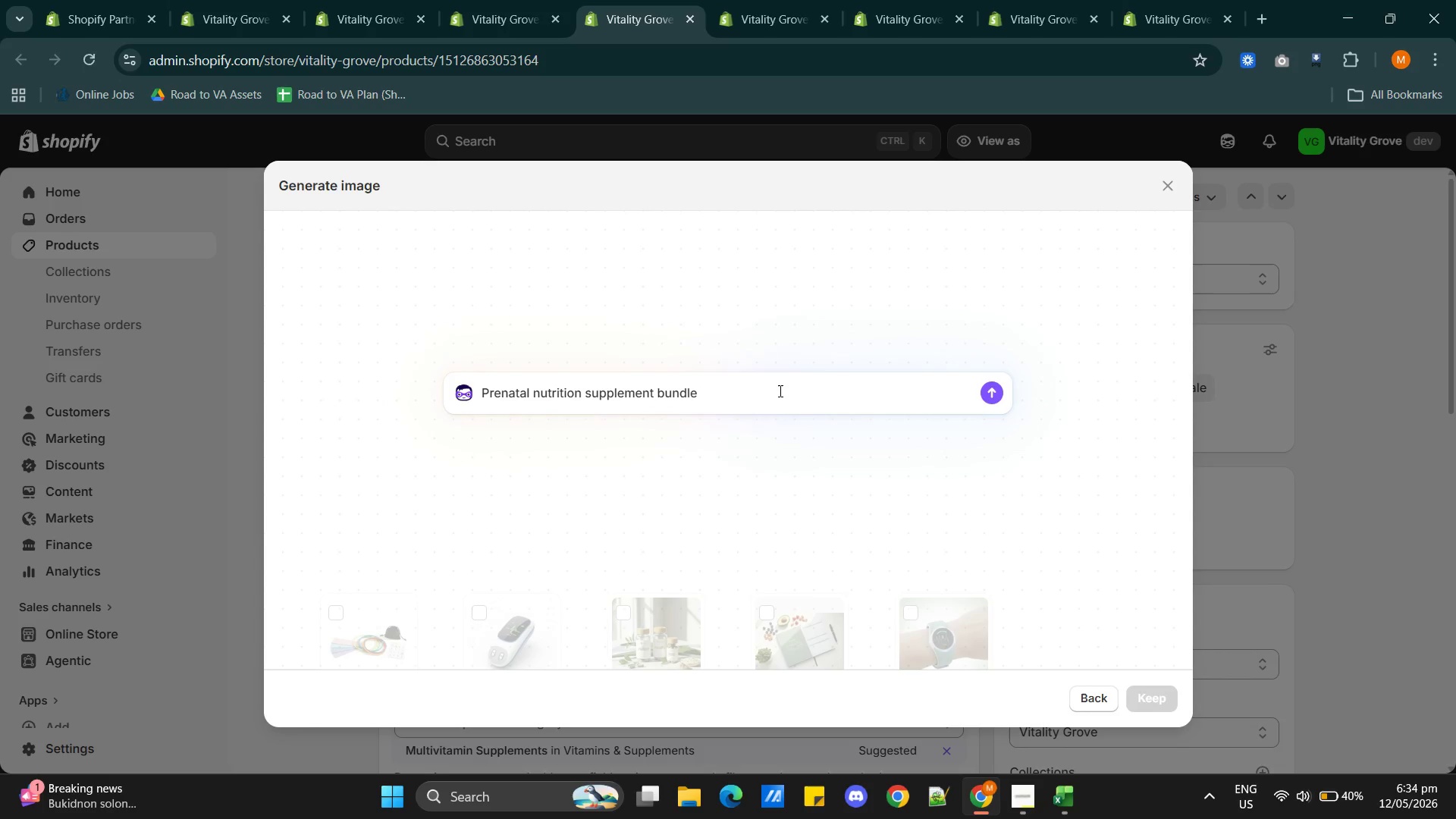 
type(for pregnacy)
key(Backspace)
key(Backspace)
key(Backspace)
type(ancy wellness and matera)
key(Backspace)
type(nal hel)
key(Backspace)
type(a;)
key(Backspace)
type(lth)
 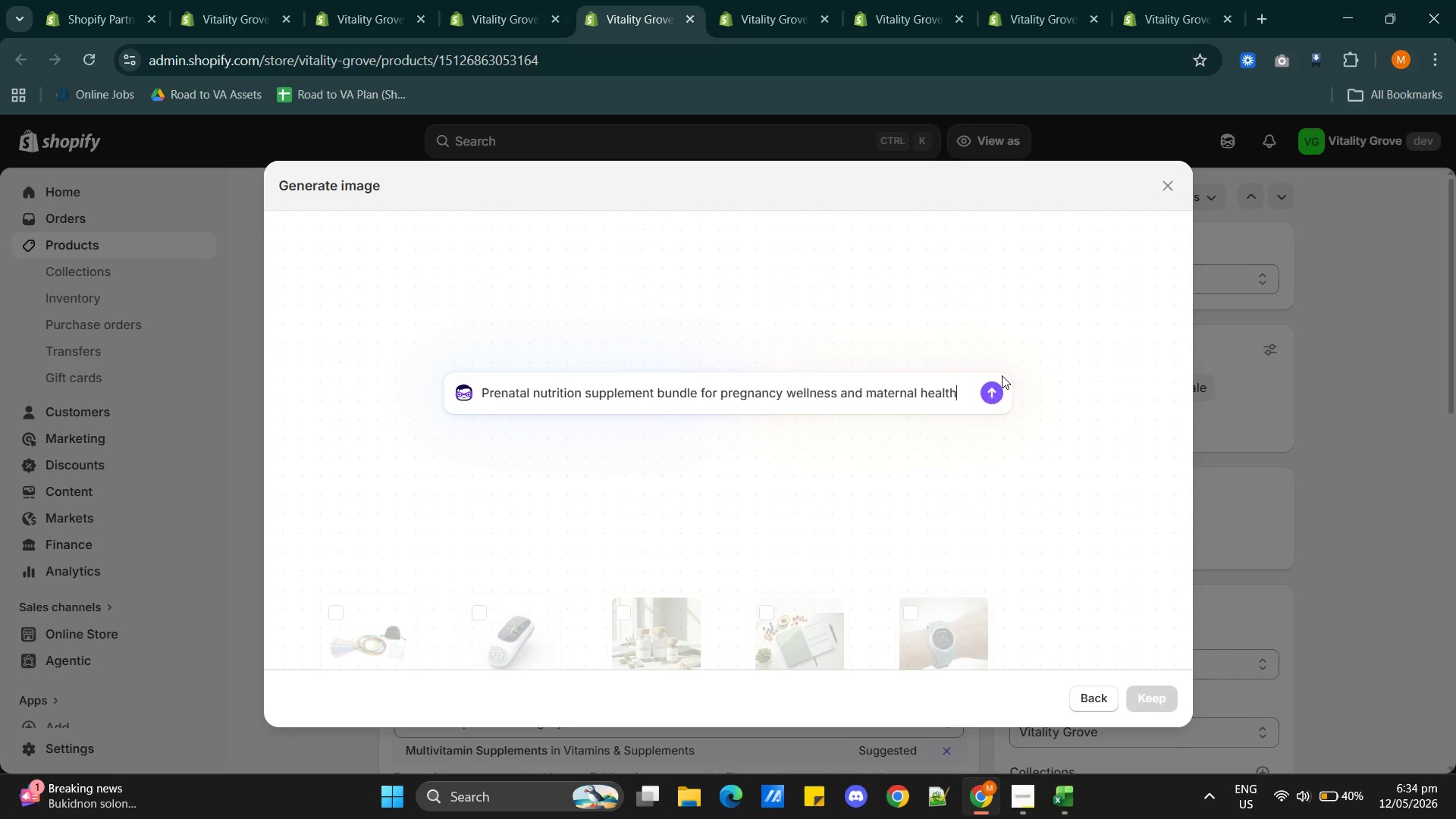 
left_click([995, 392])
 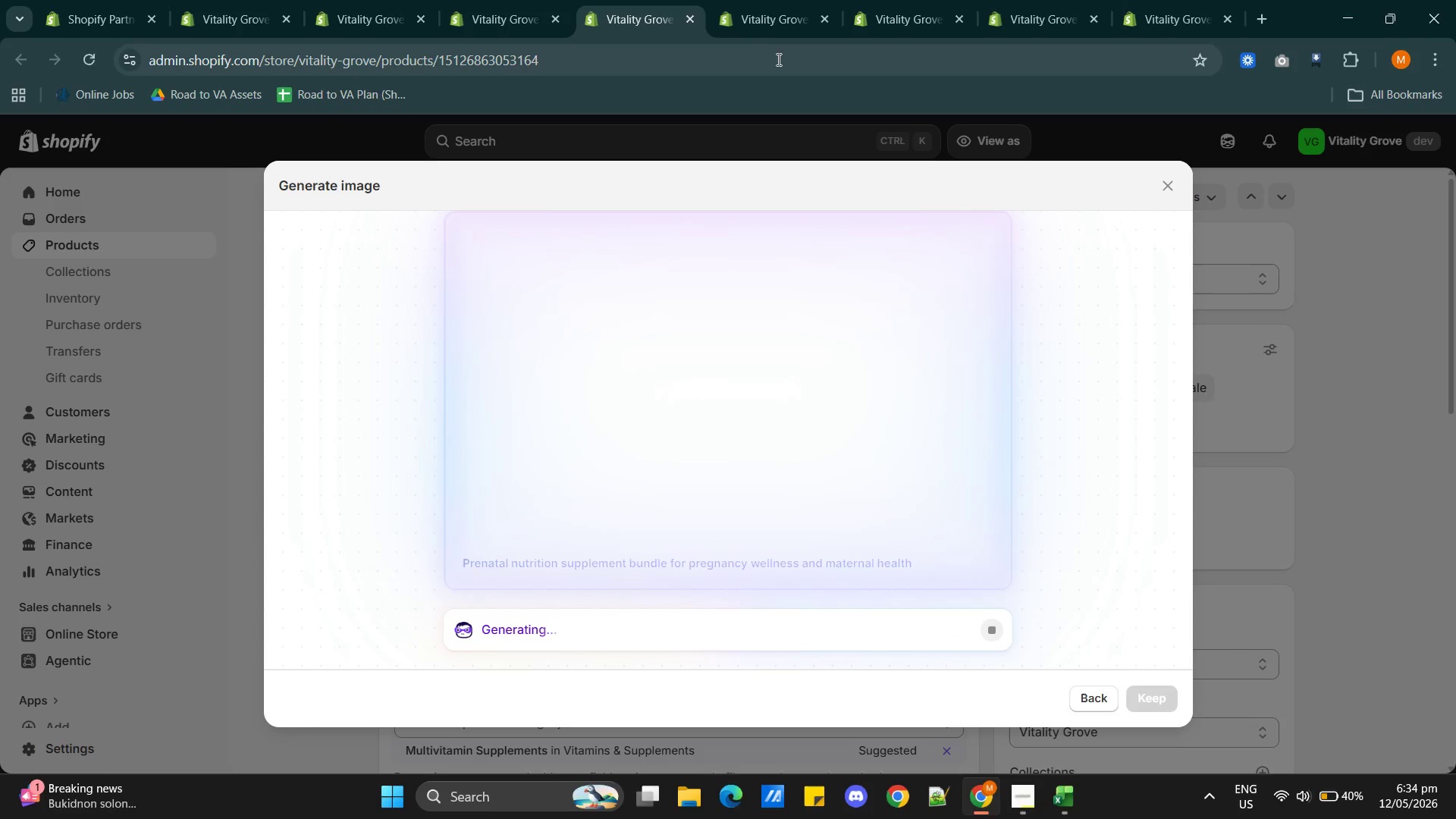 
left_click([759, 29])
 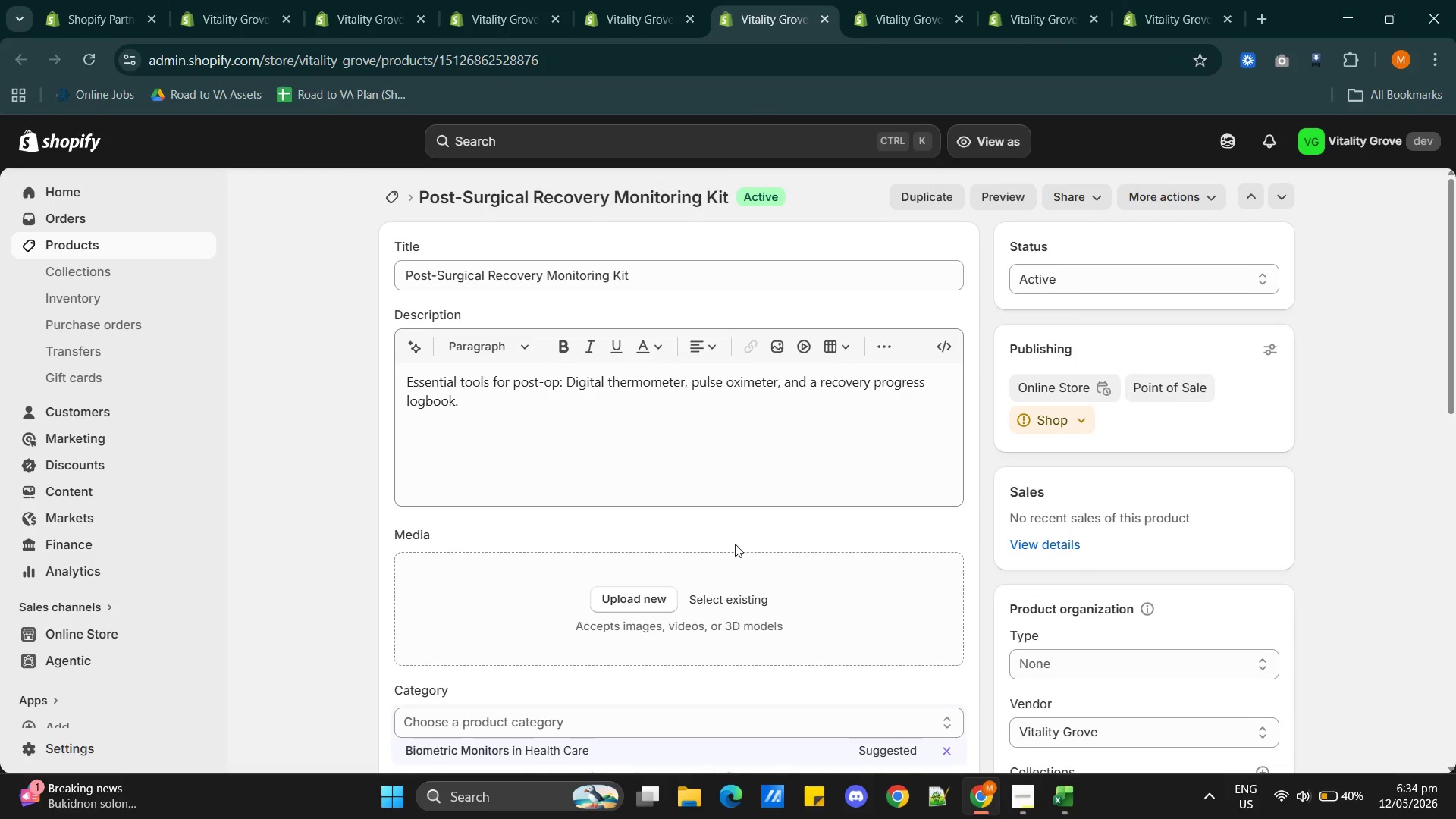 
left_click([746, 598])
 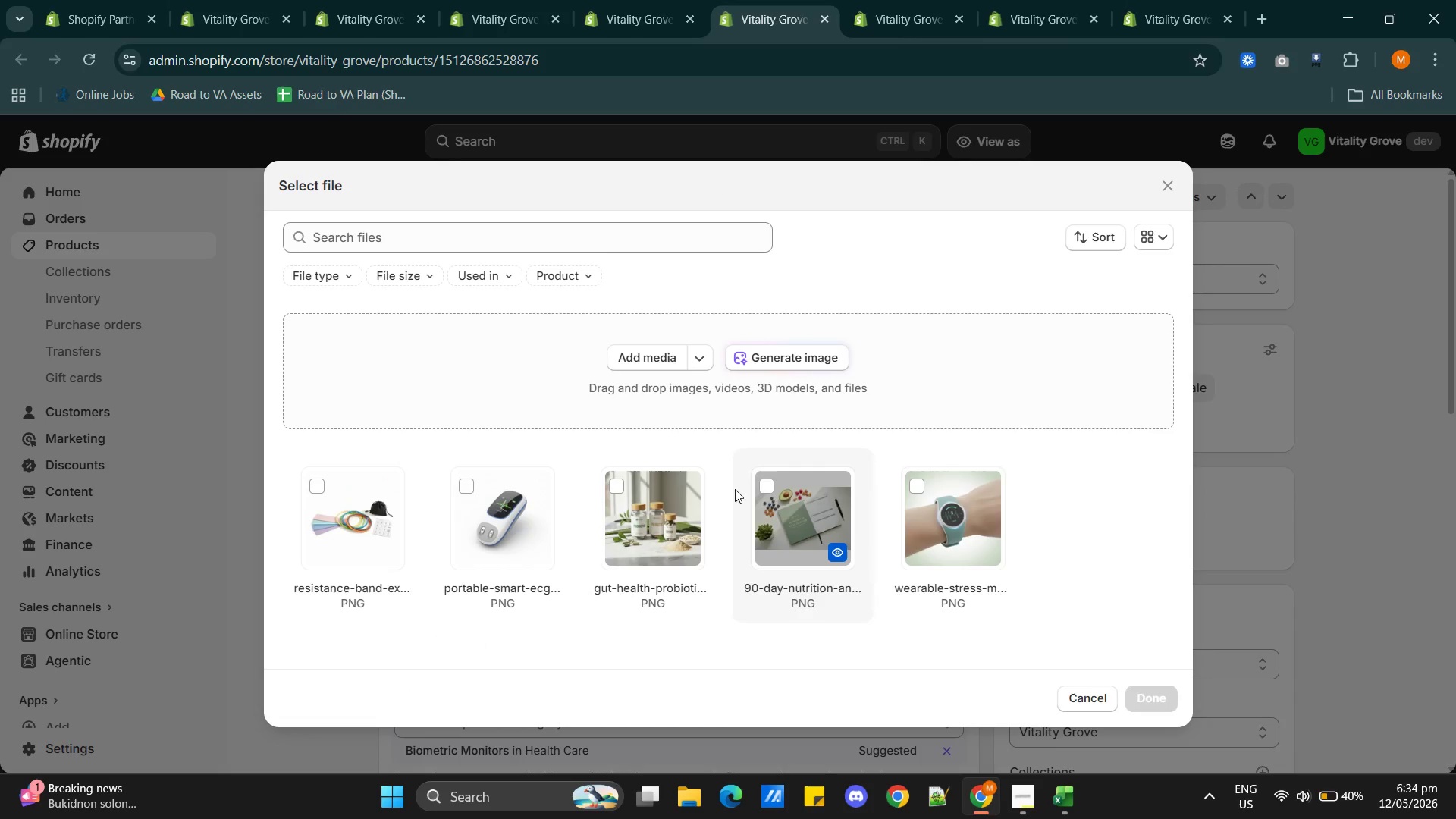 
left_click([765, 355])
 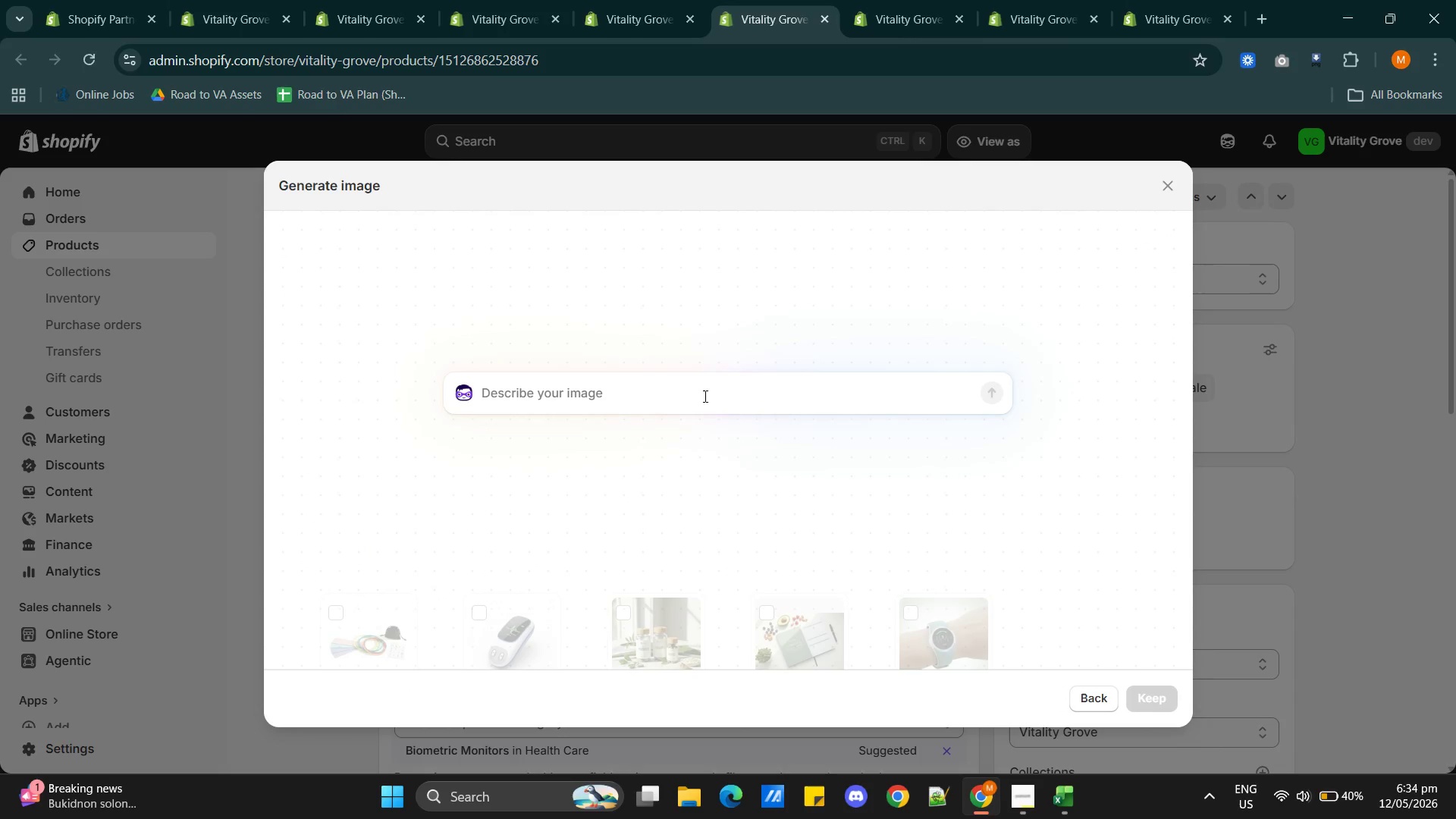 
left_click([696, 400])
 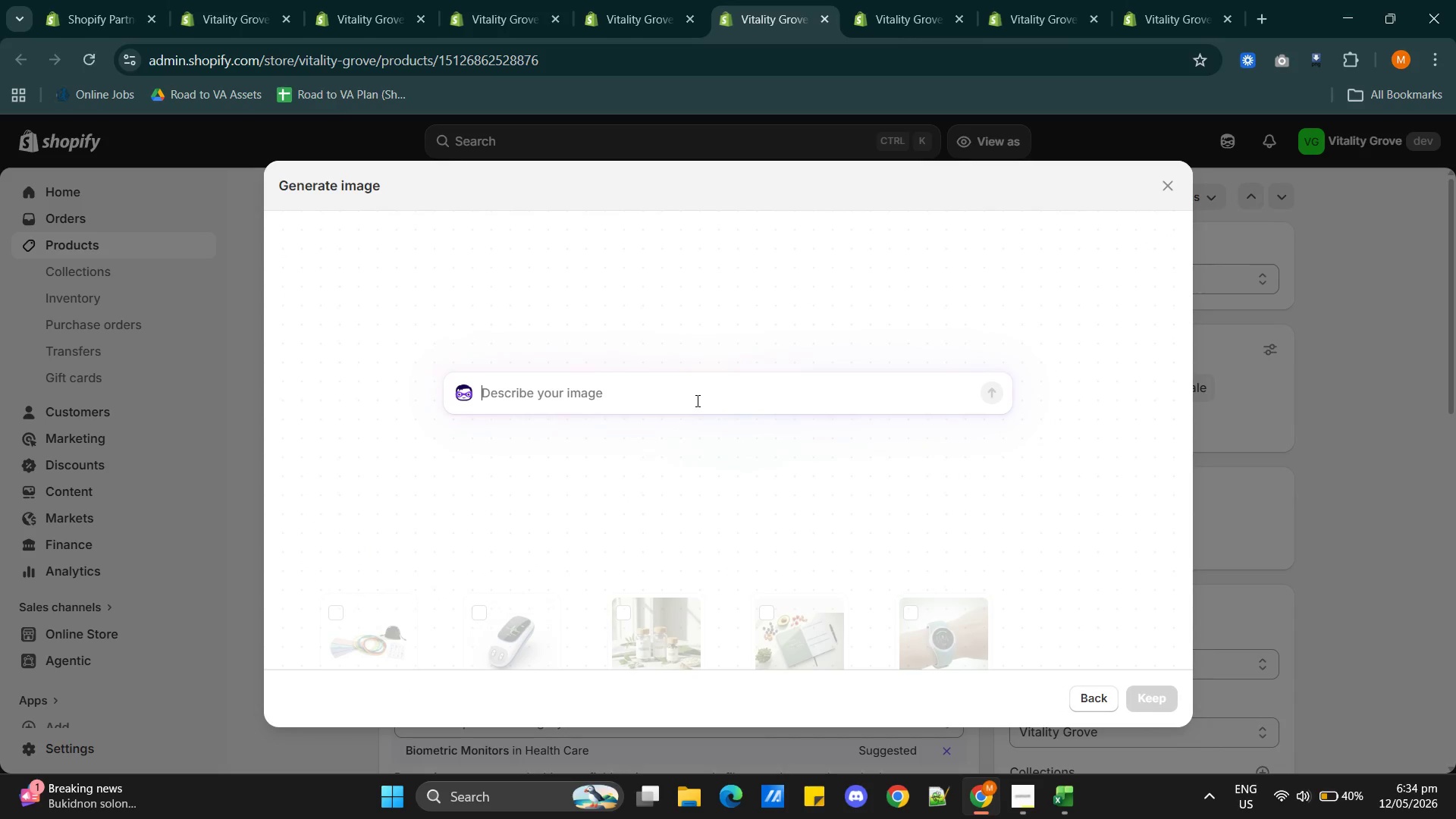 
type(Post-surgical recovery)
 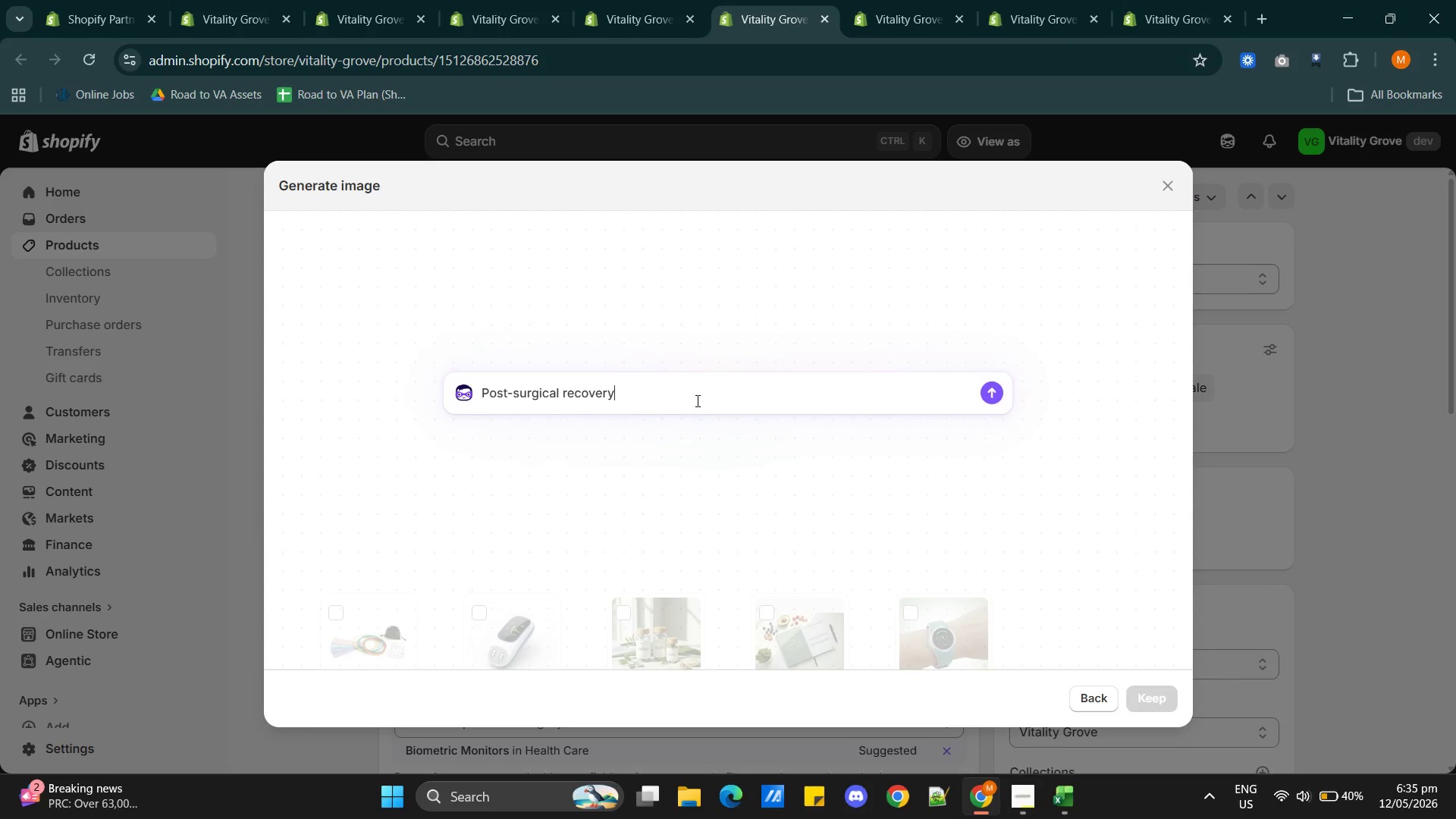 
type( monitoring kit )
 